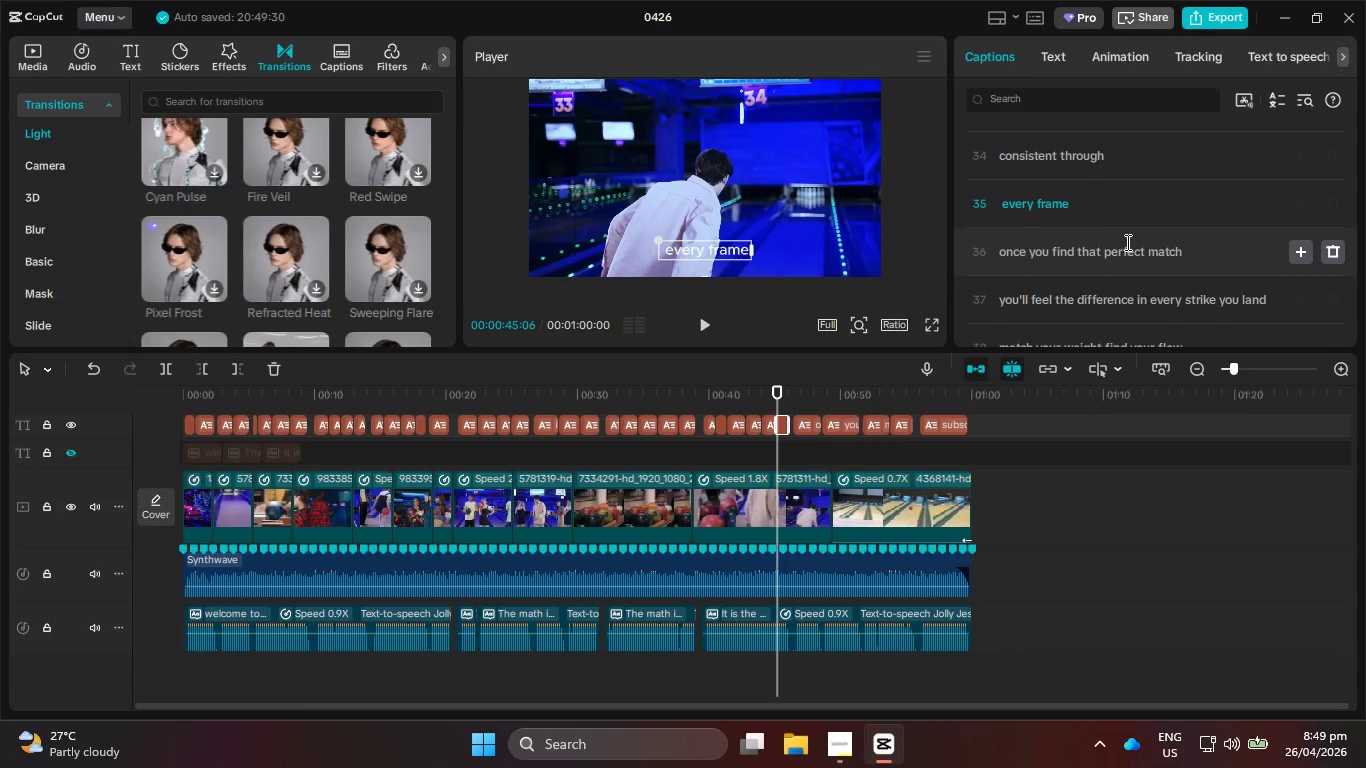 
left_click([1127, 243])
 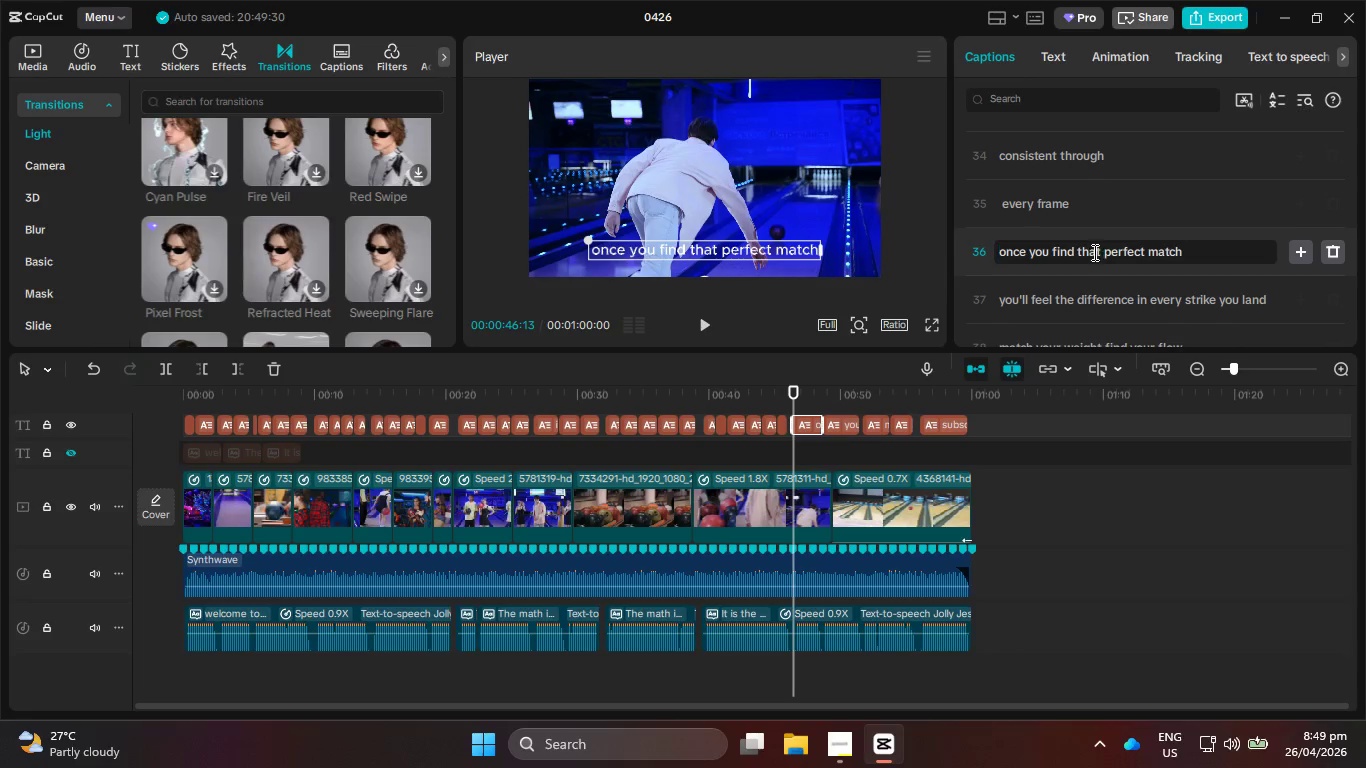 
left_click([1105, 250])
 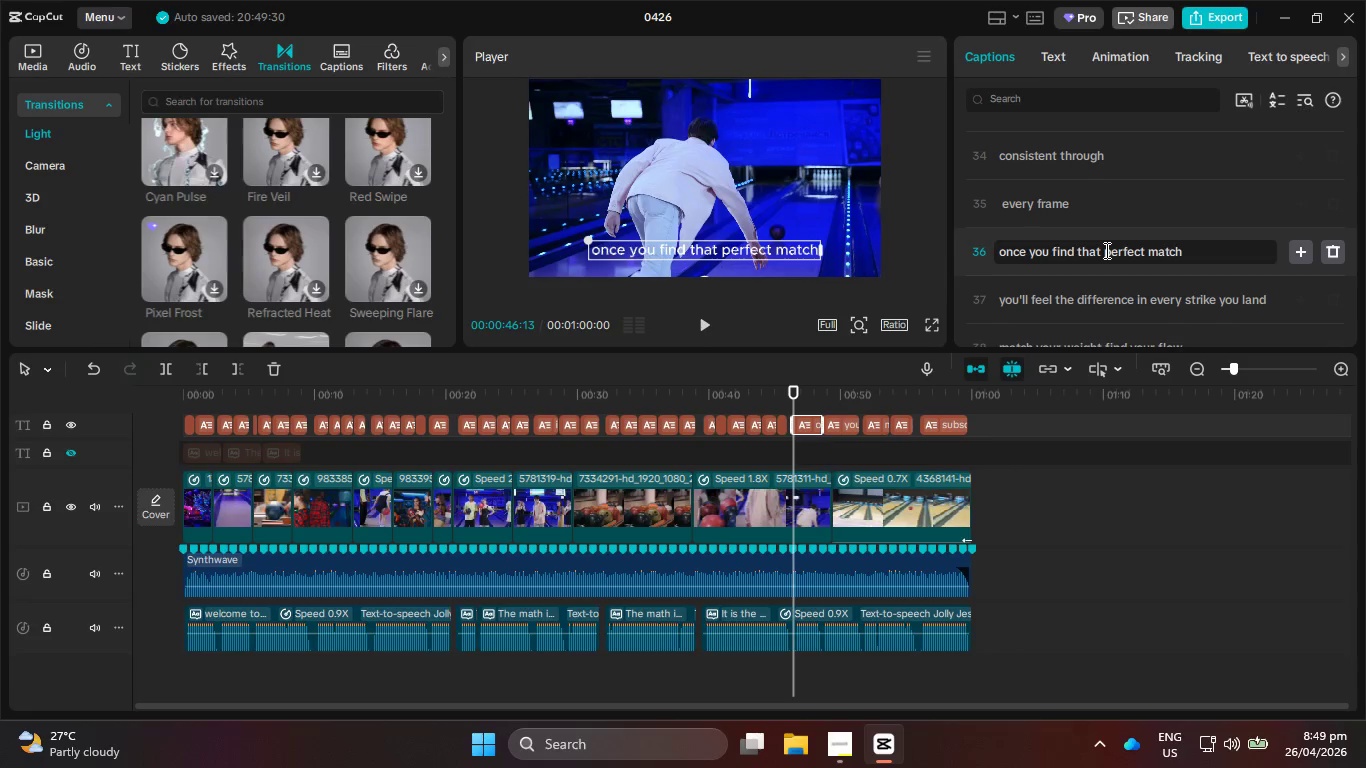 
key(Enter)
 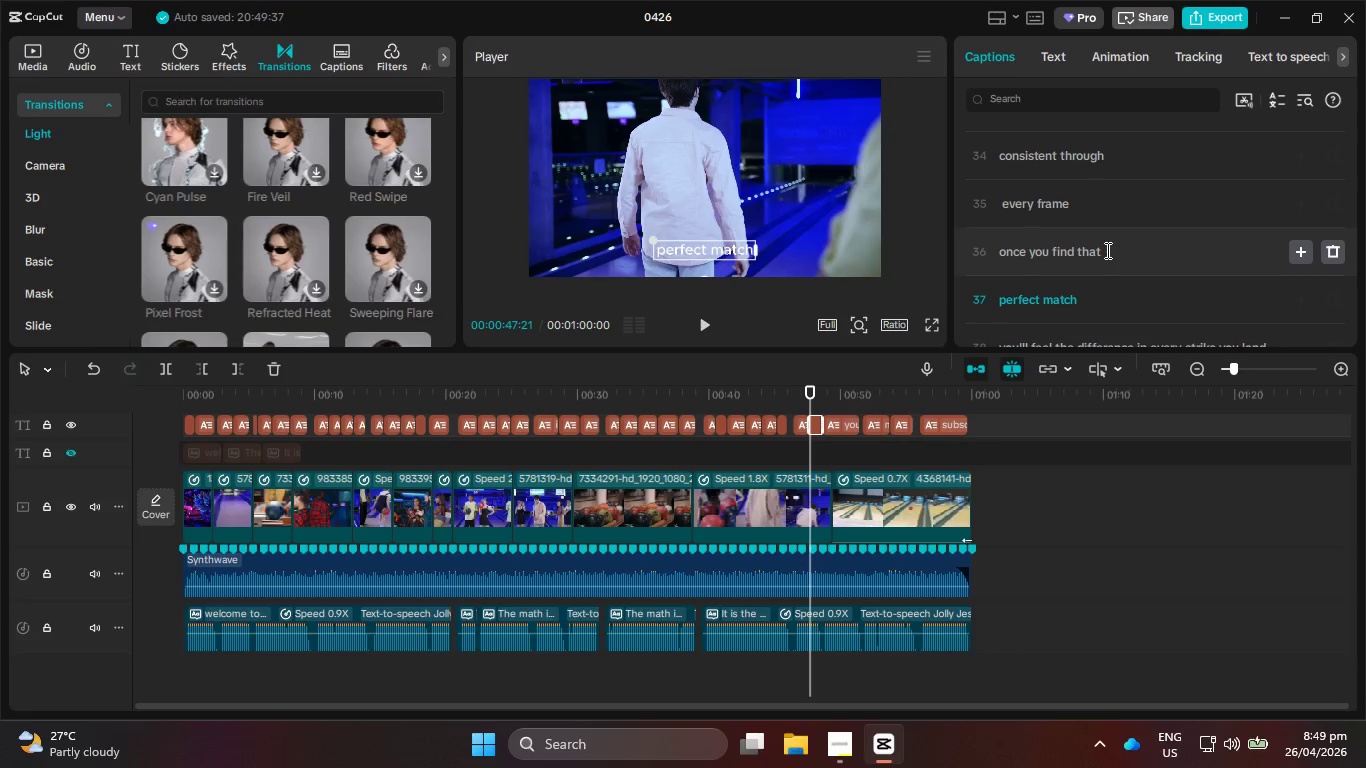 
scroll: coordinate [1106, 250], scroll_direction: down, amount: 3.0
 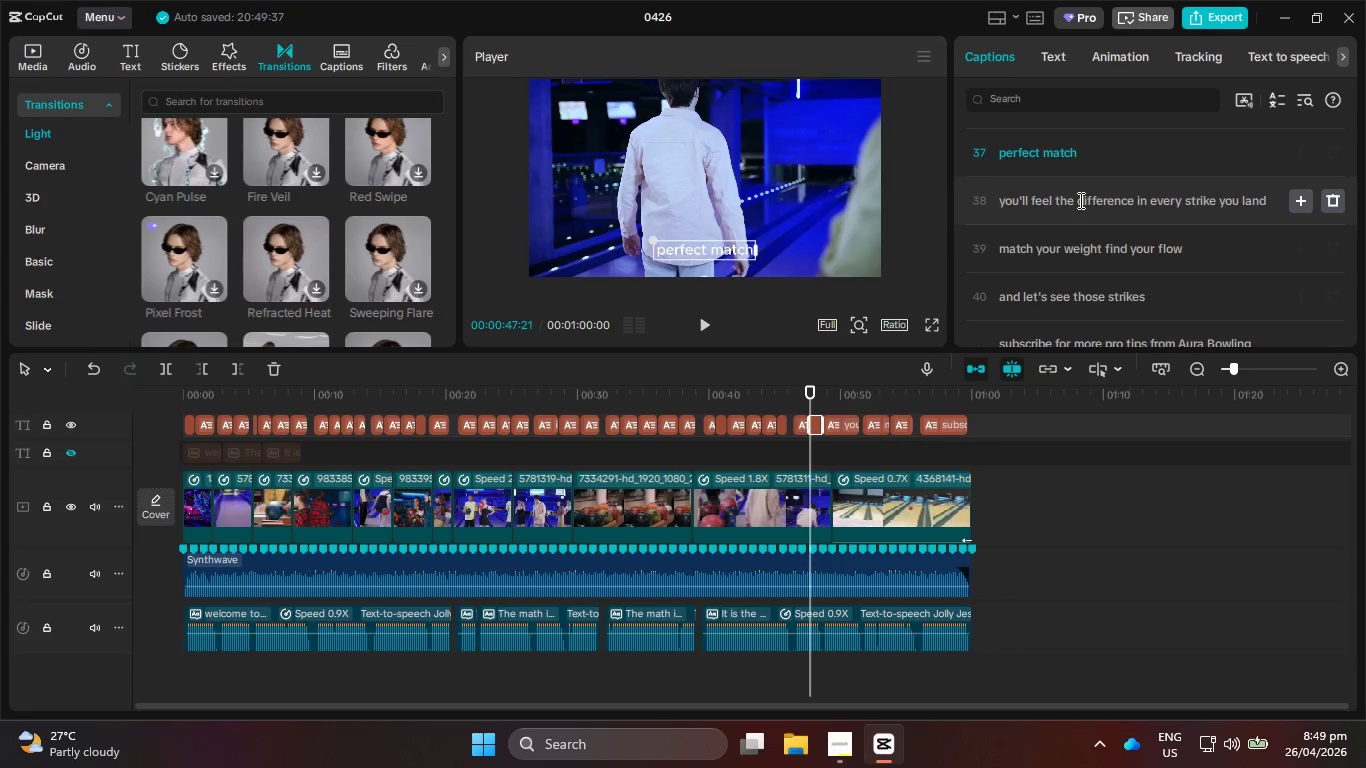 
left_click([1078, 201])
 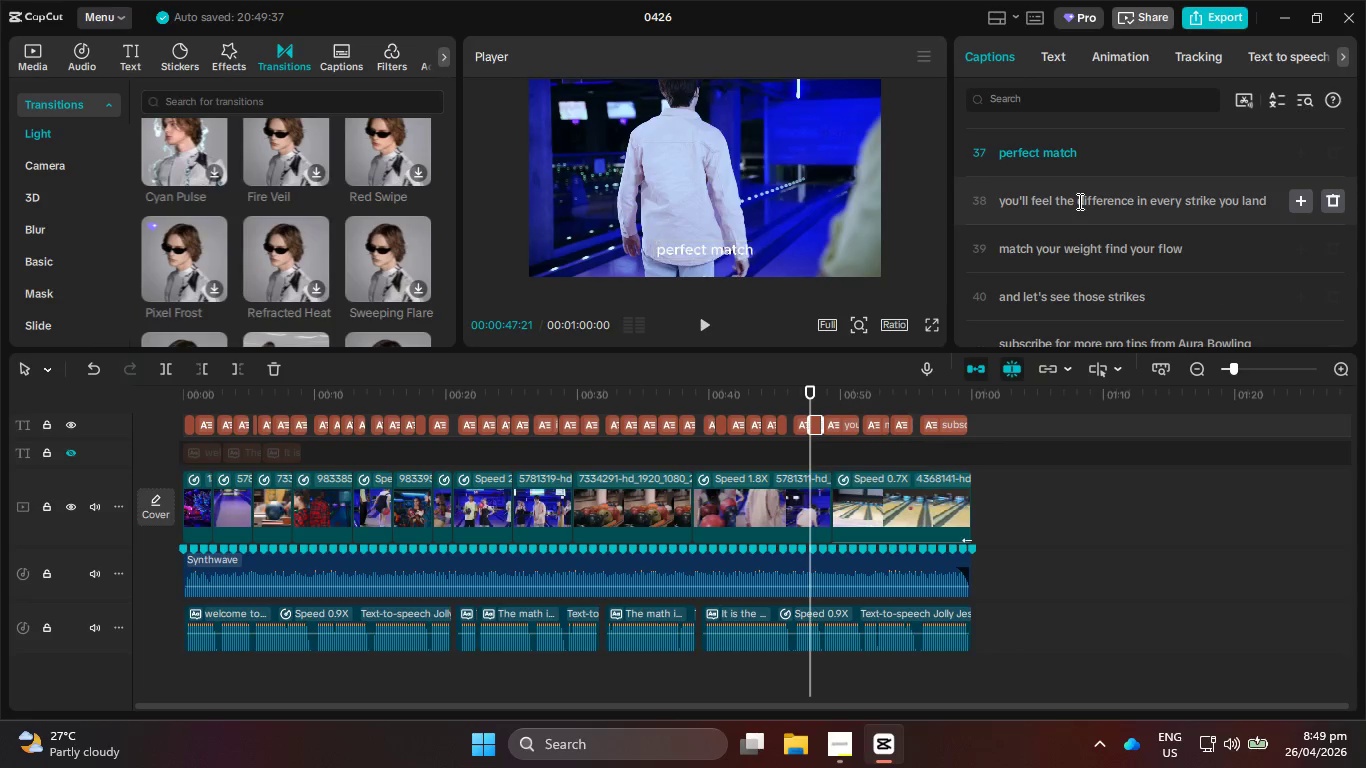 
key(Enter)
 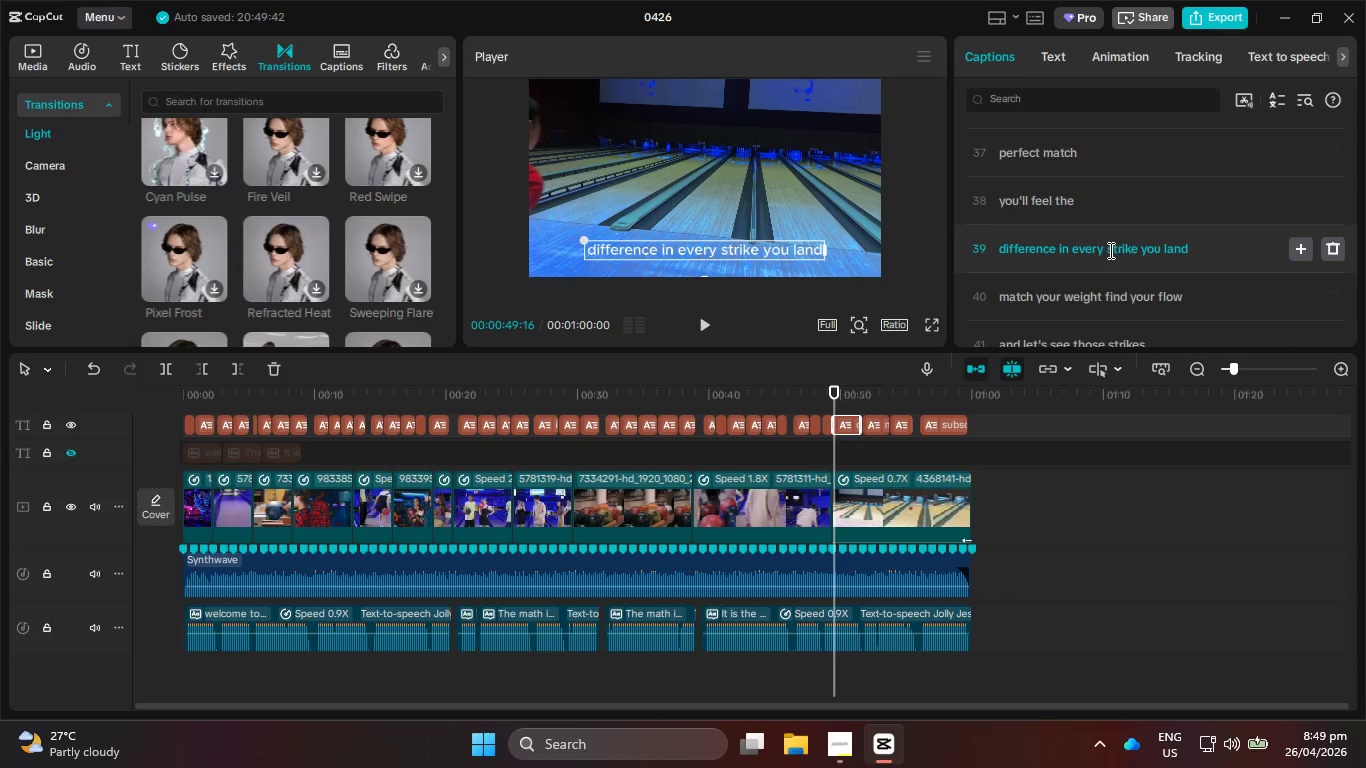 
left_click([1107, 250])
 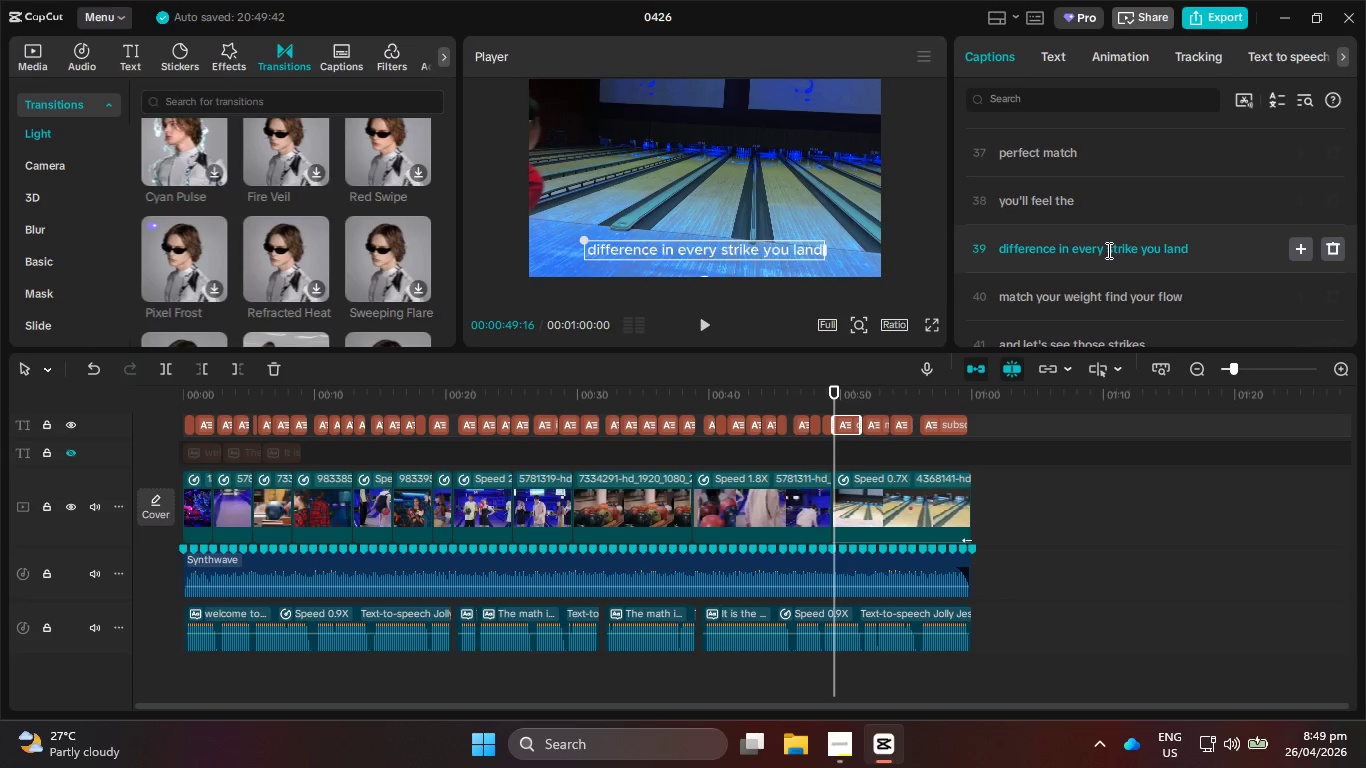 
key(Enter)
 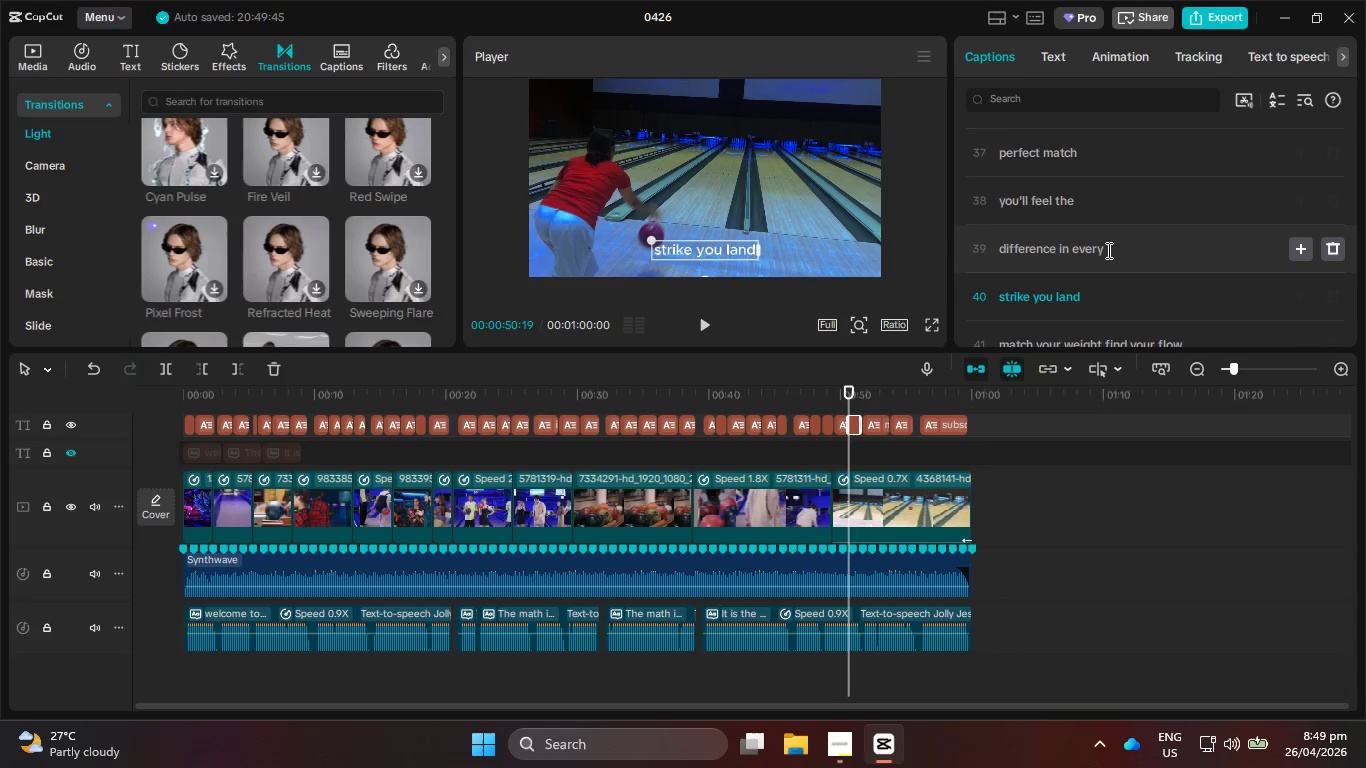 
scroll: coordinate [1107, 250], scroll_direction: down, amount: 2.0
 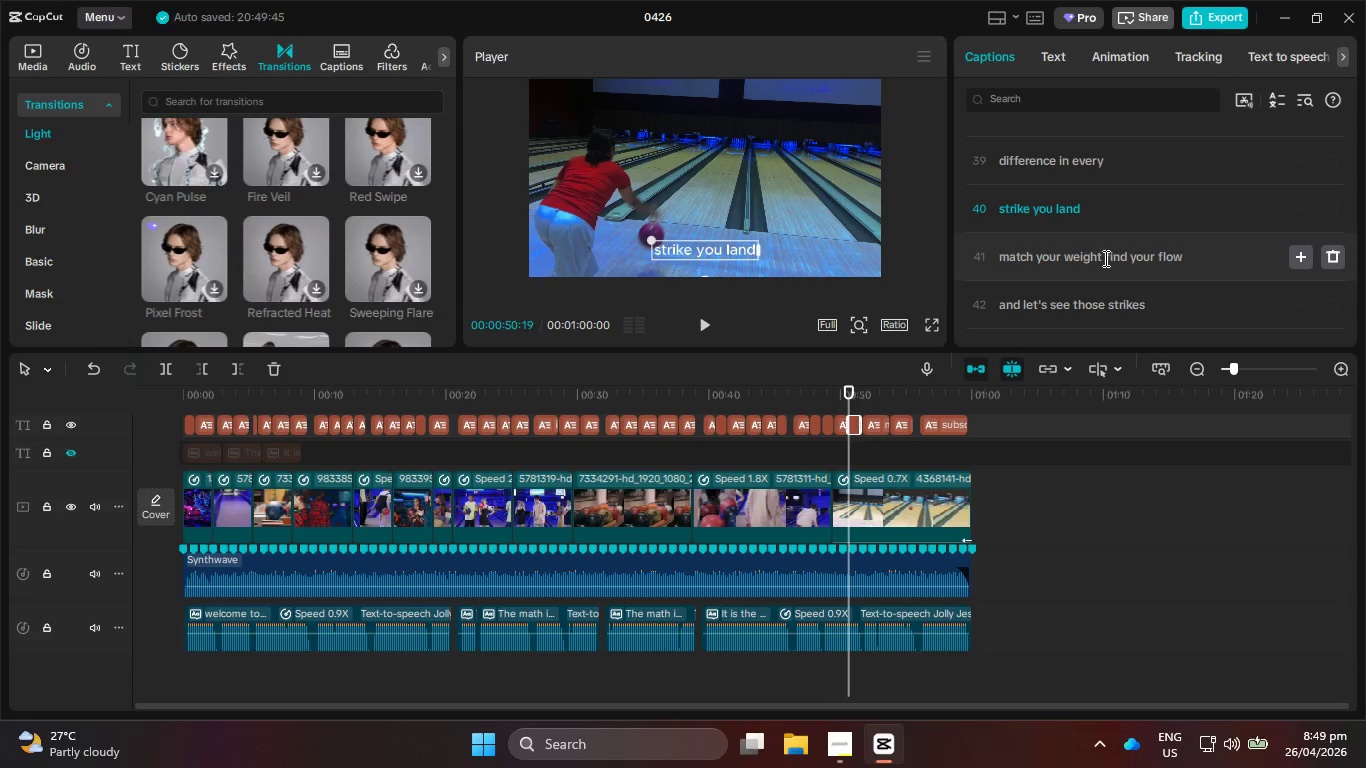 
left_click([1104, 258])
 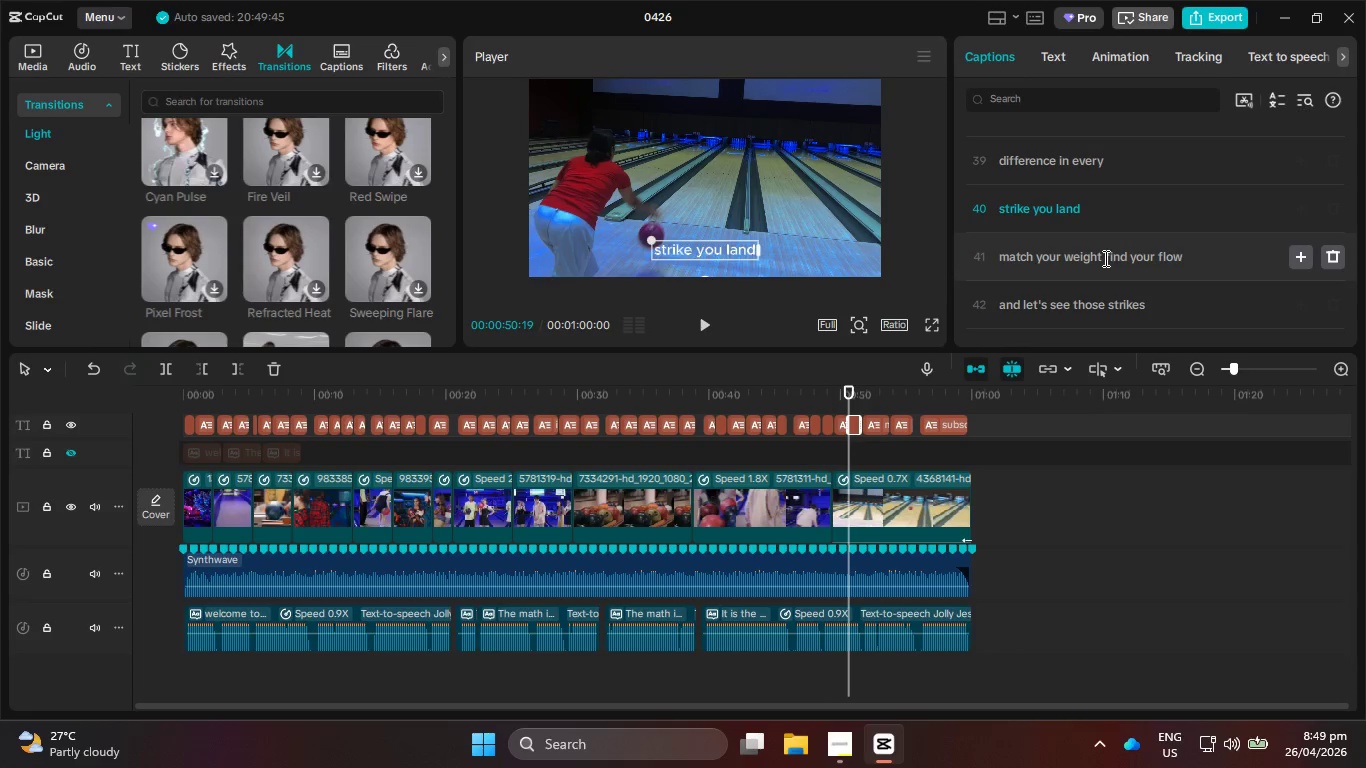 
key(Enter)
 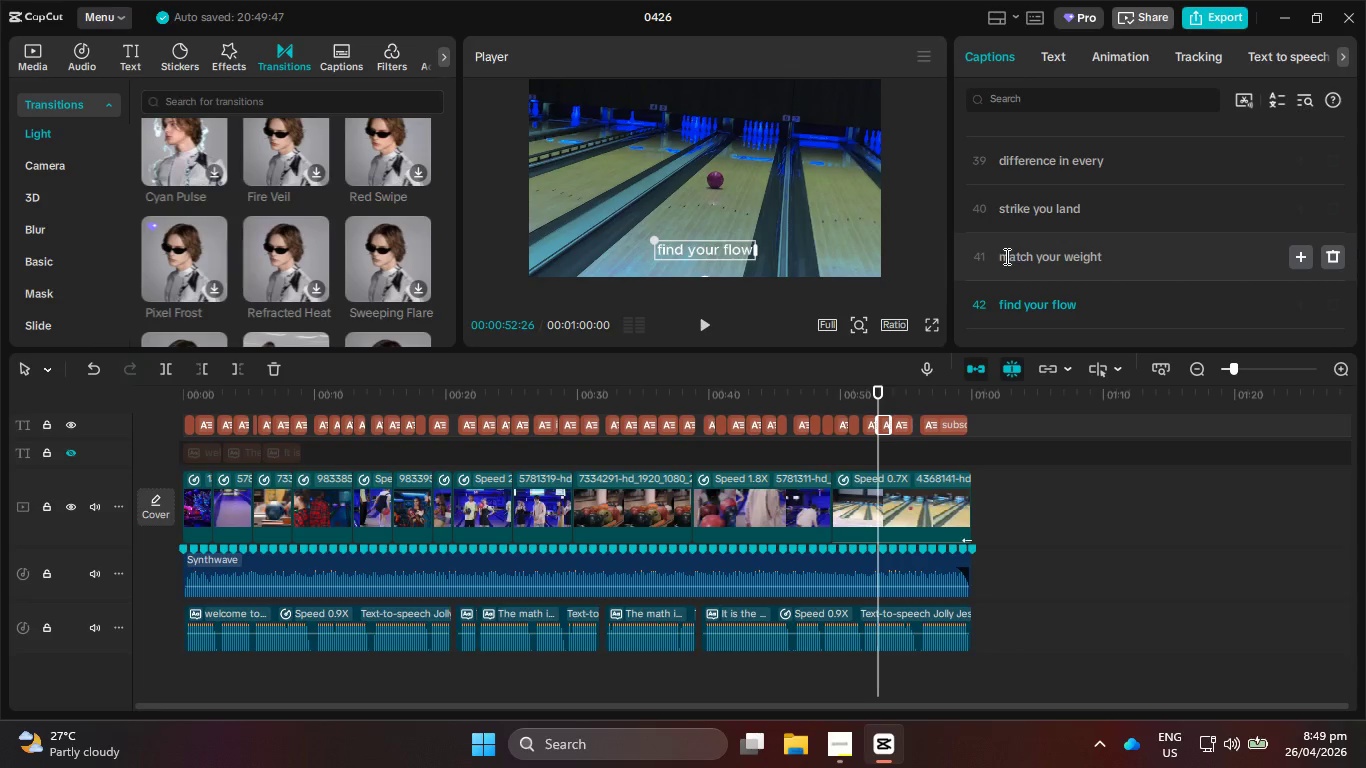 
left_click([1008, 256])
 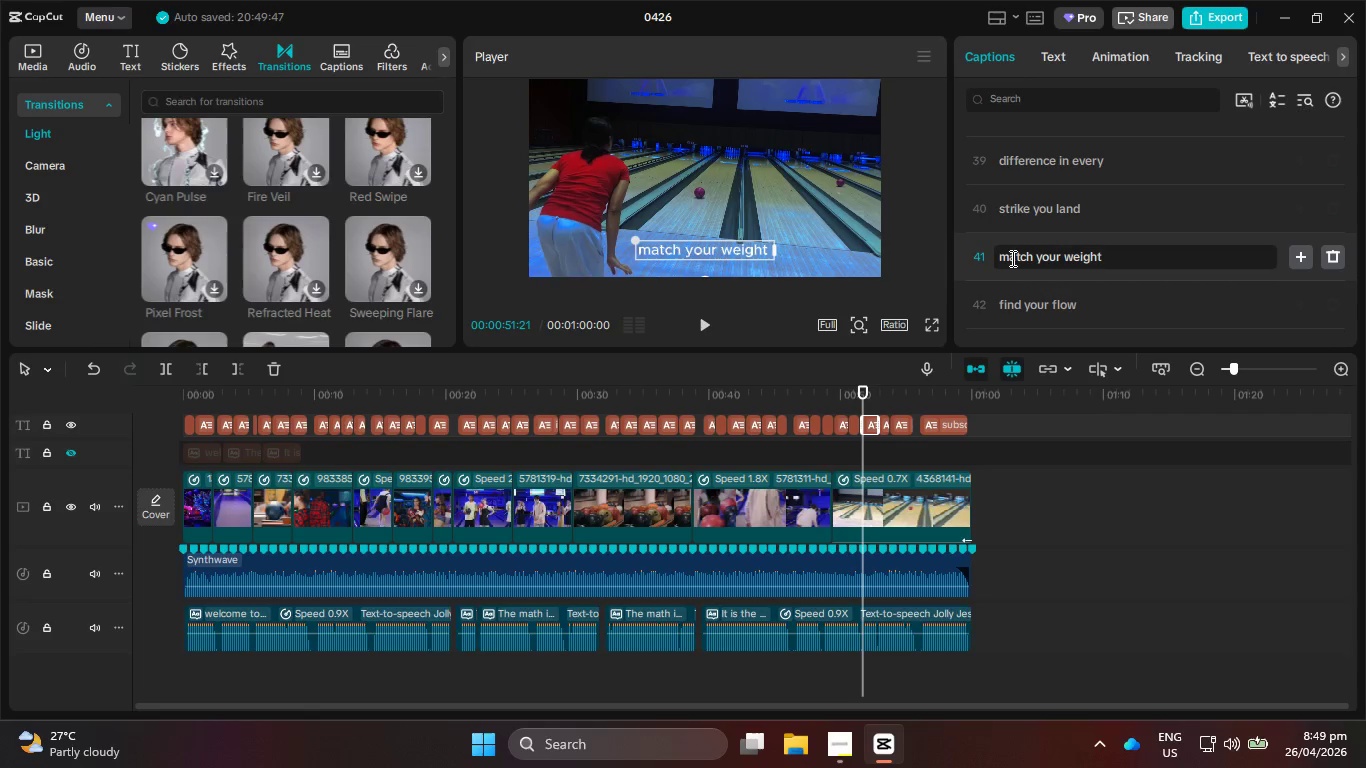 
key(Backspace)
 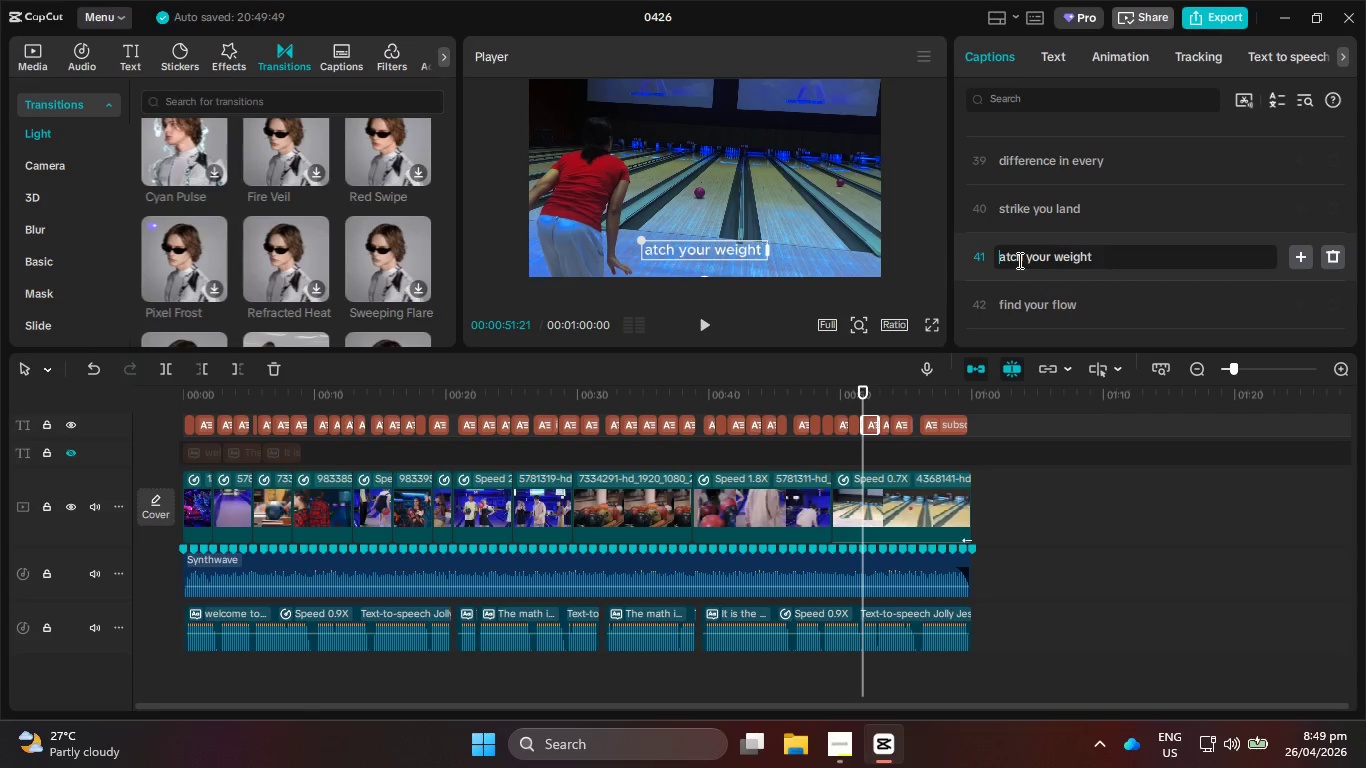 
key(Shift+M)
 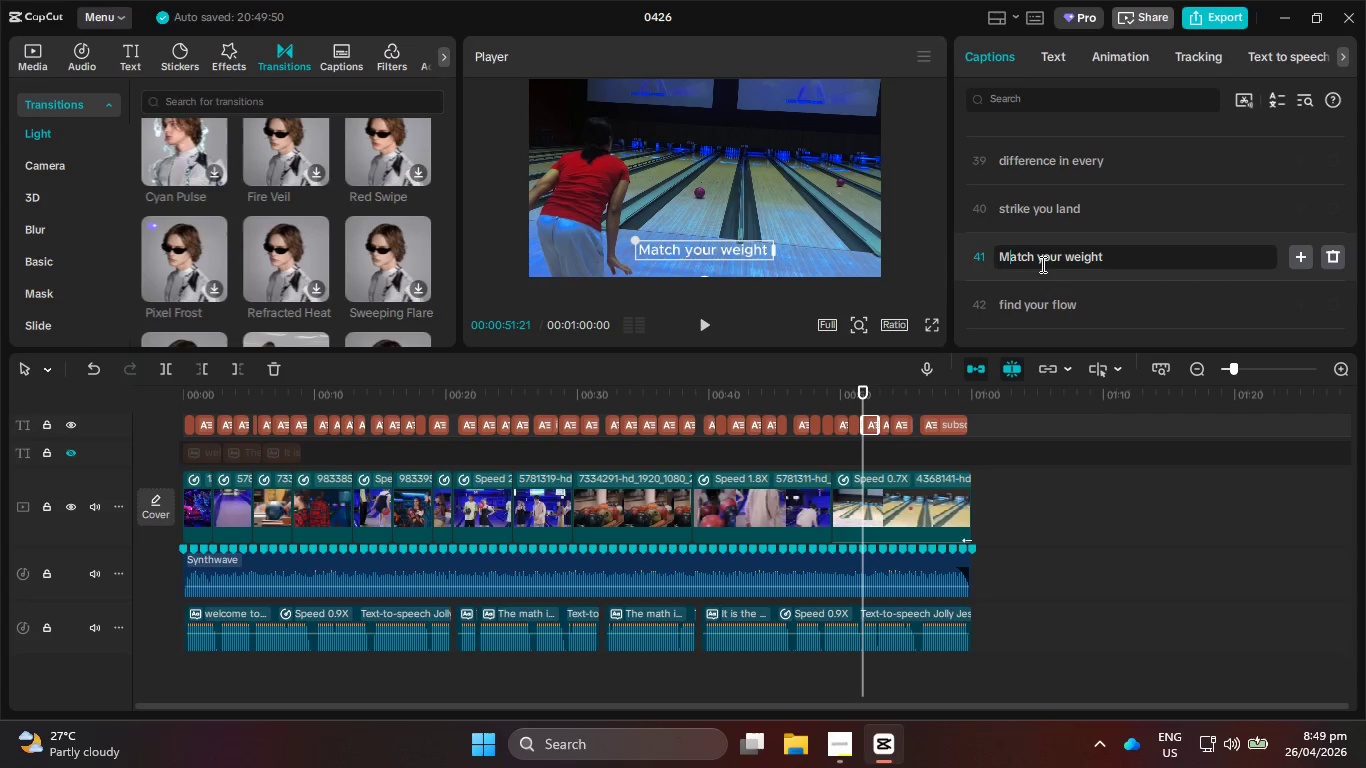 
scroll: coordinate [1045, 266], scroll_direction: down, amount: 1.0
 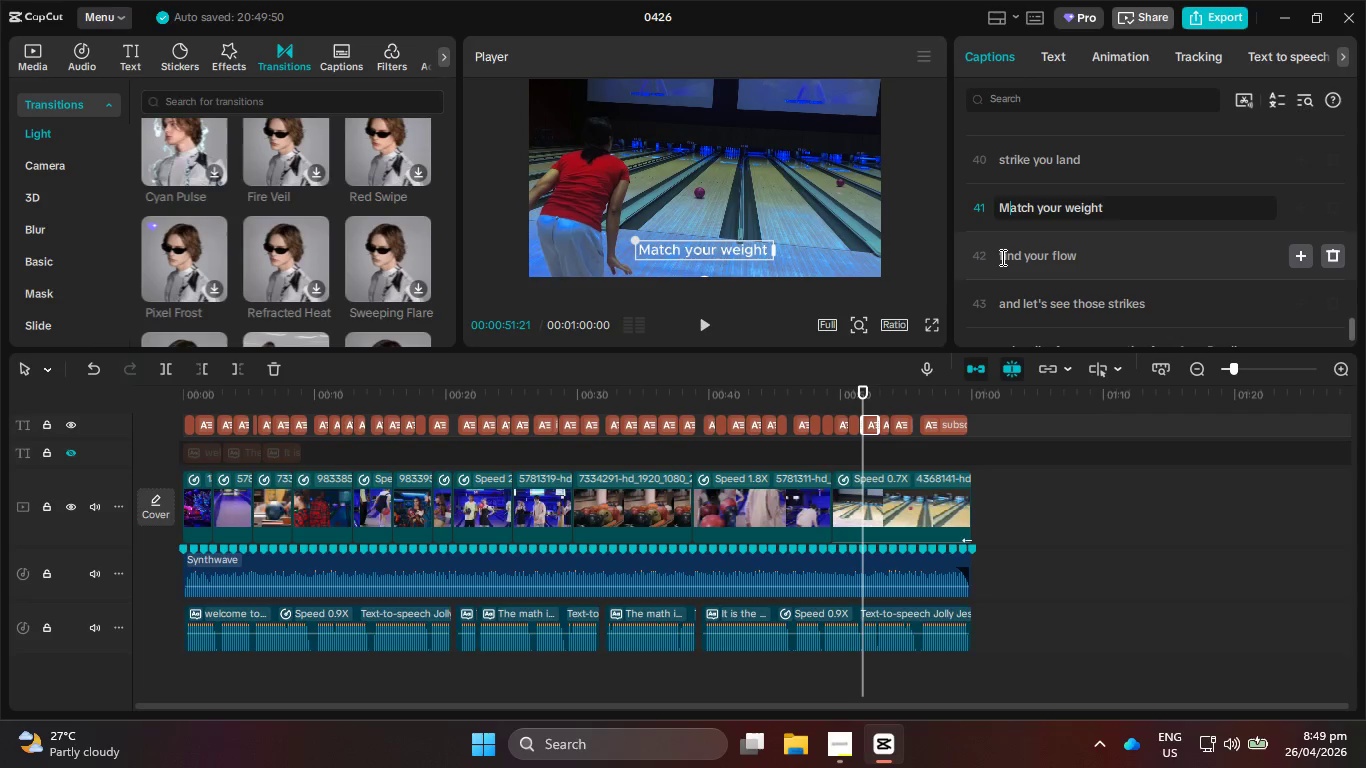 
left_click([1001, 255])
 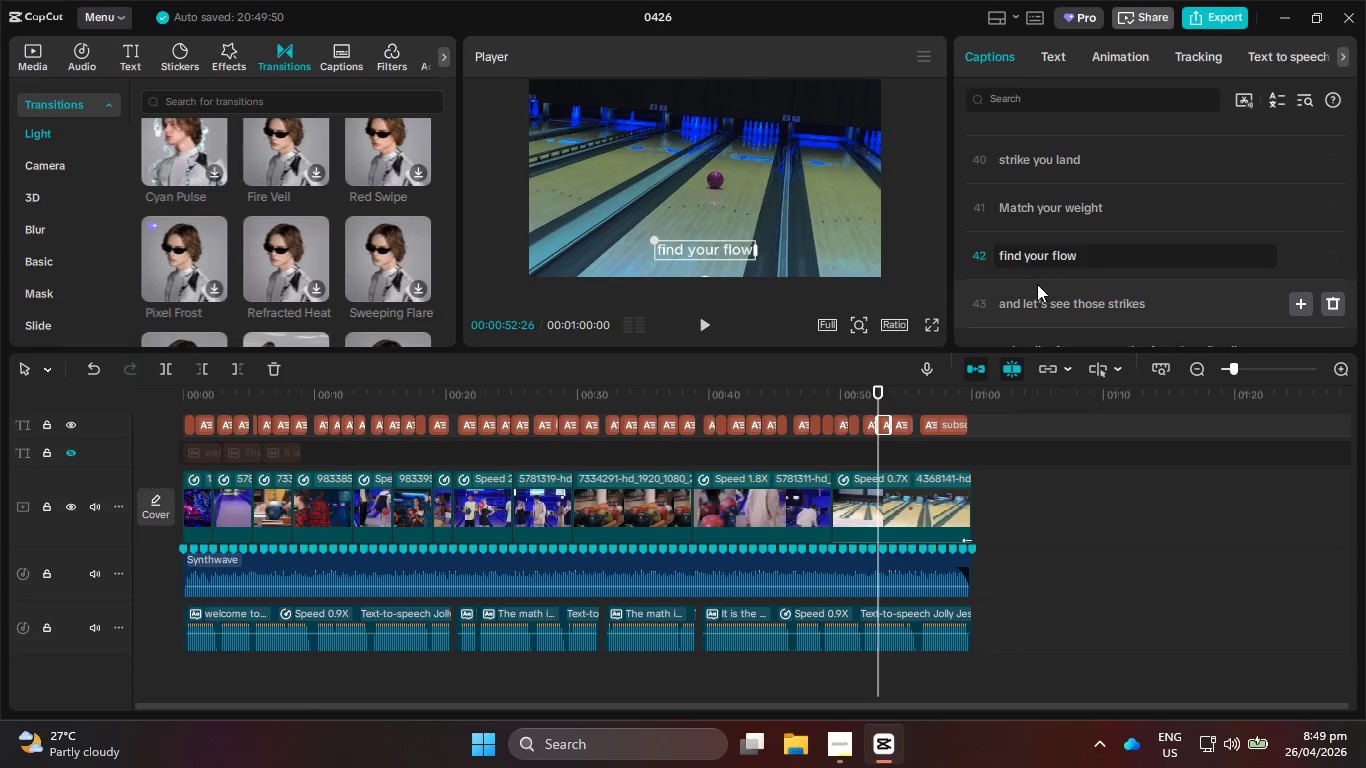 
key(Numpad0)
 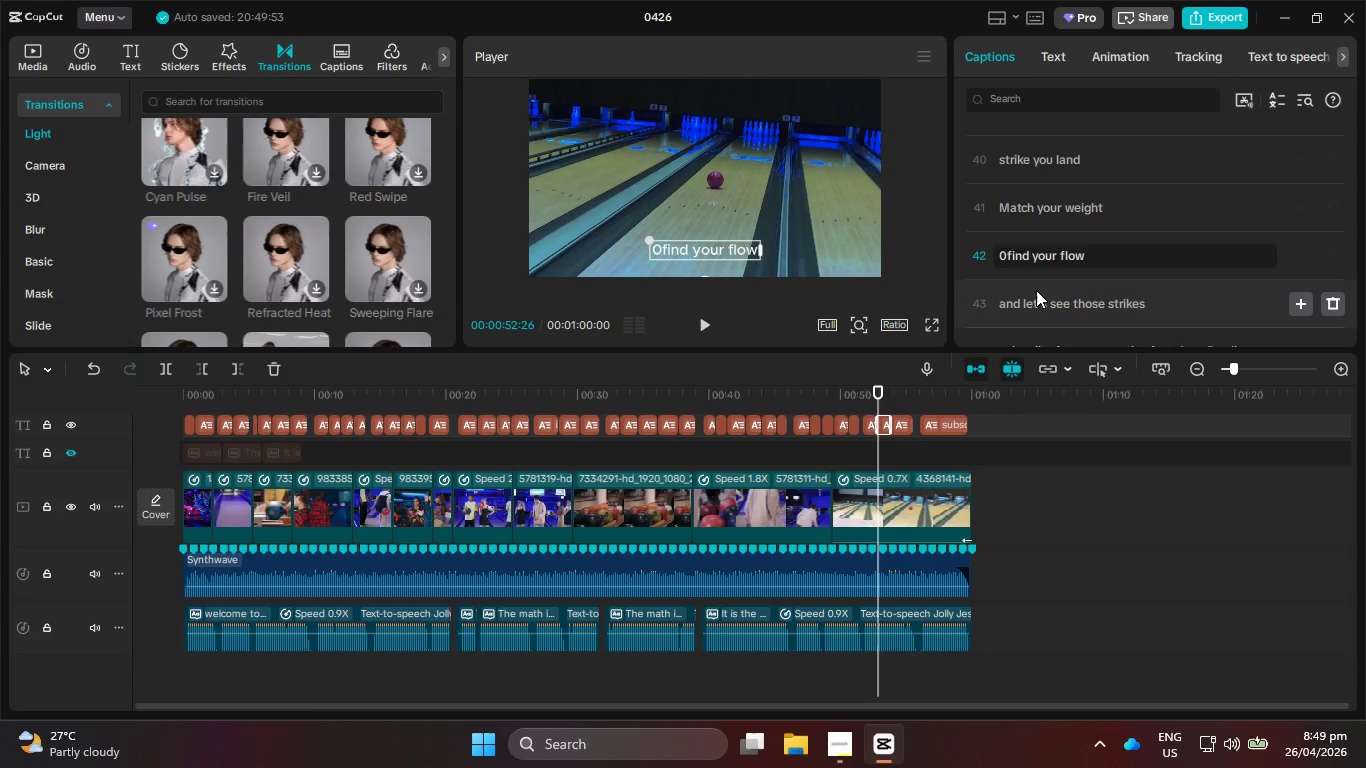 
key(Backspace)
 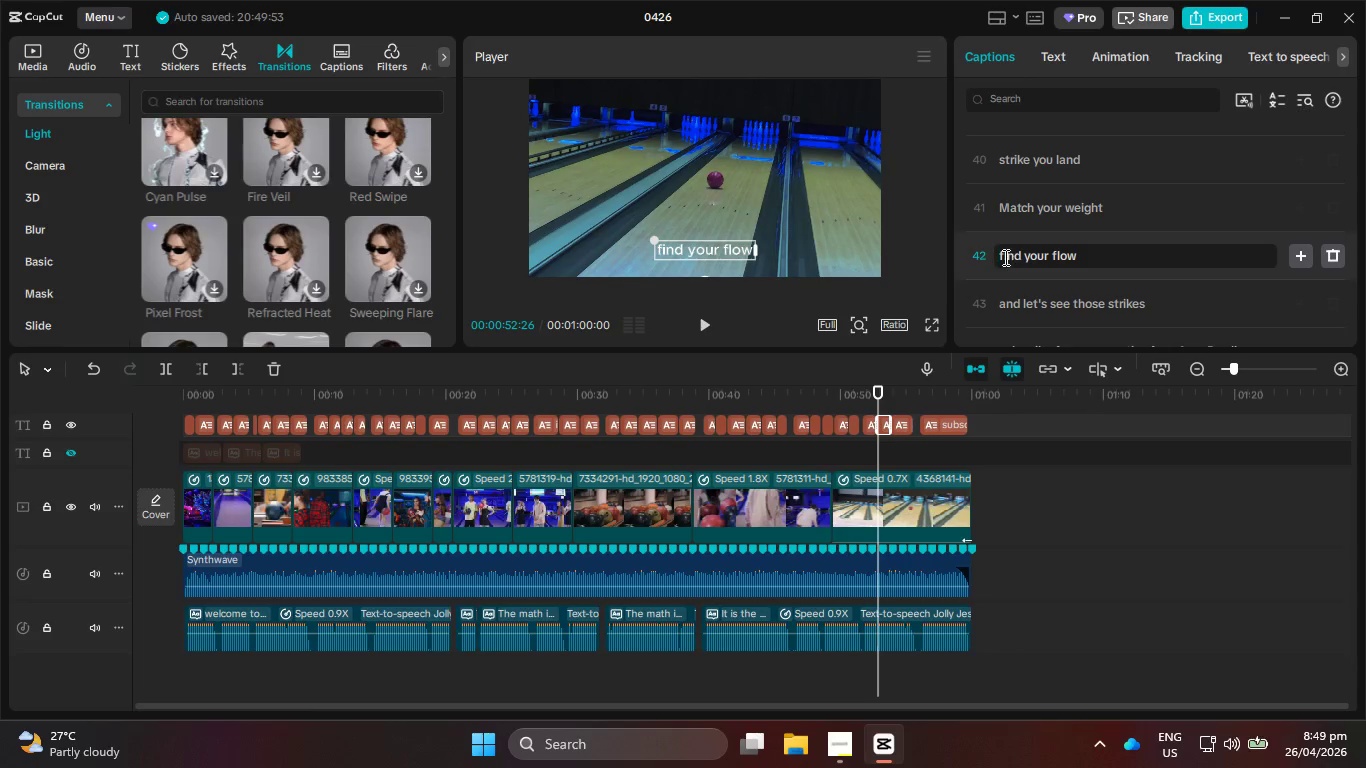 
left_click([1004, 257])
 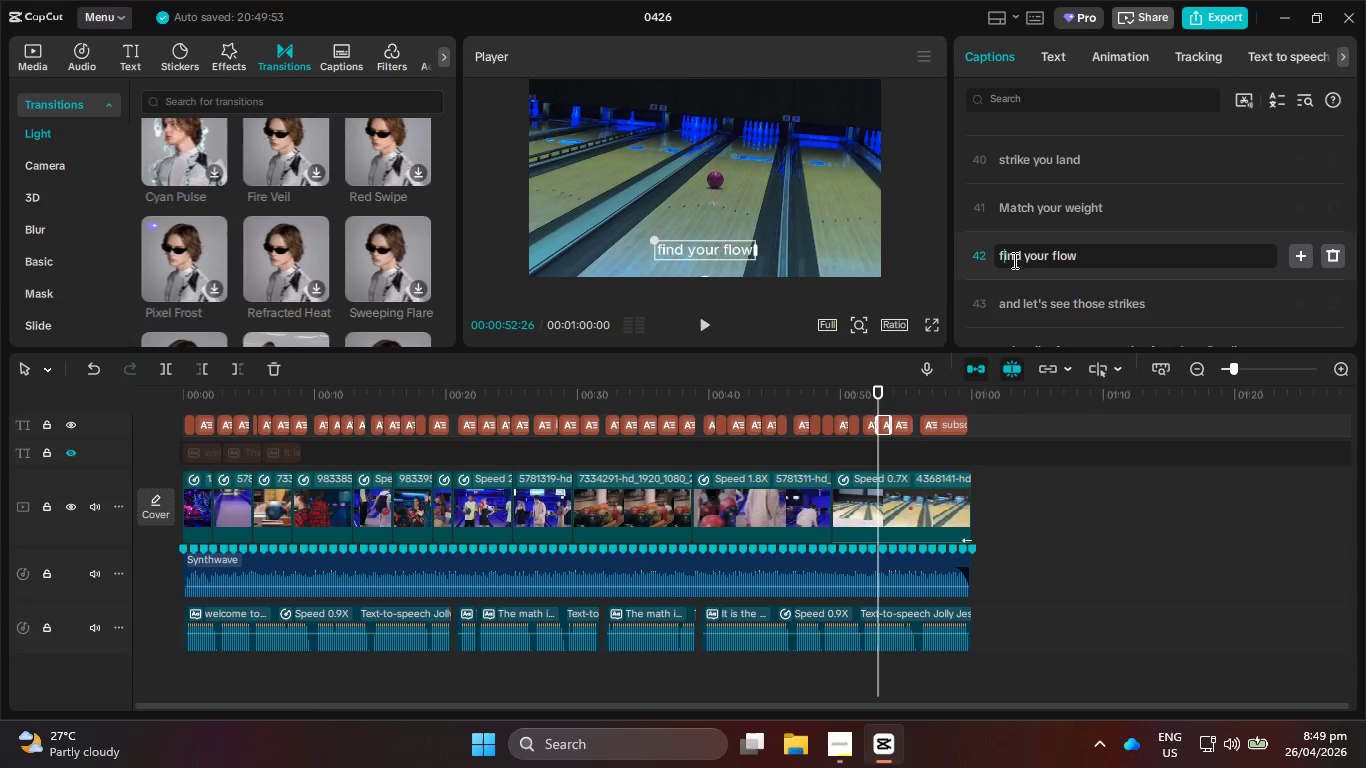 
key(Backspace)
 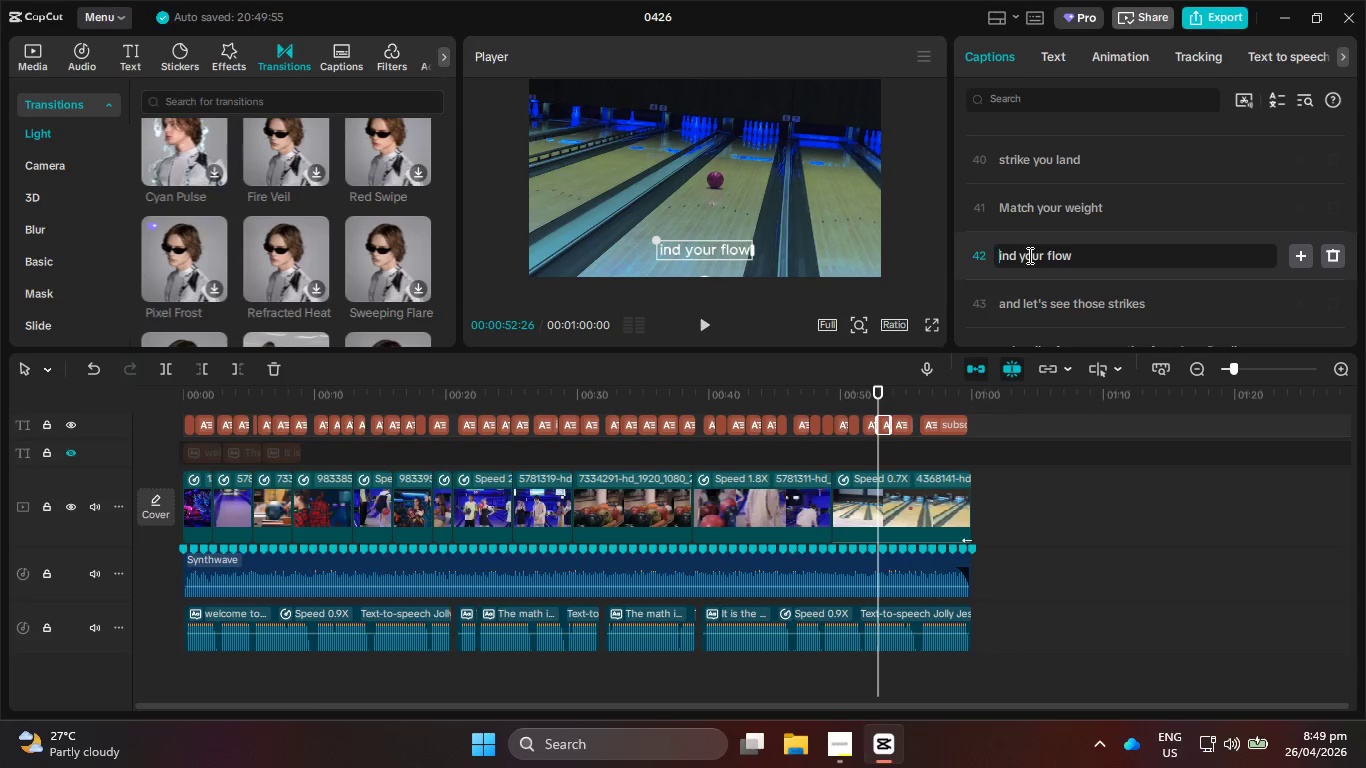 
key(Shift+F)
 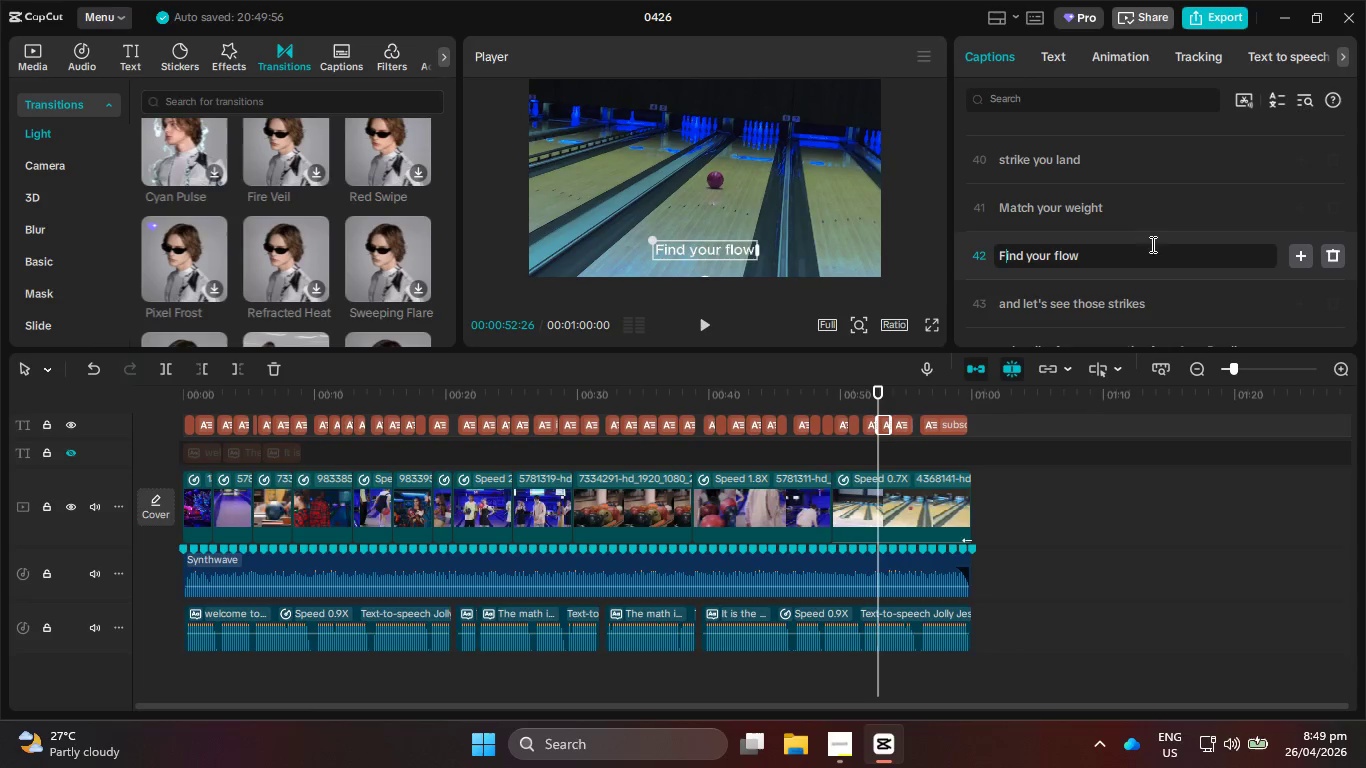 
scroll: coordinate [1145, 239], scroll_direction: down, amount: 2.0
 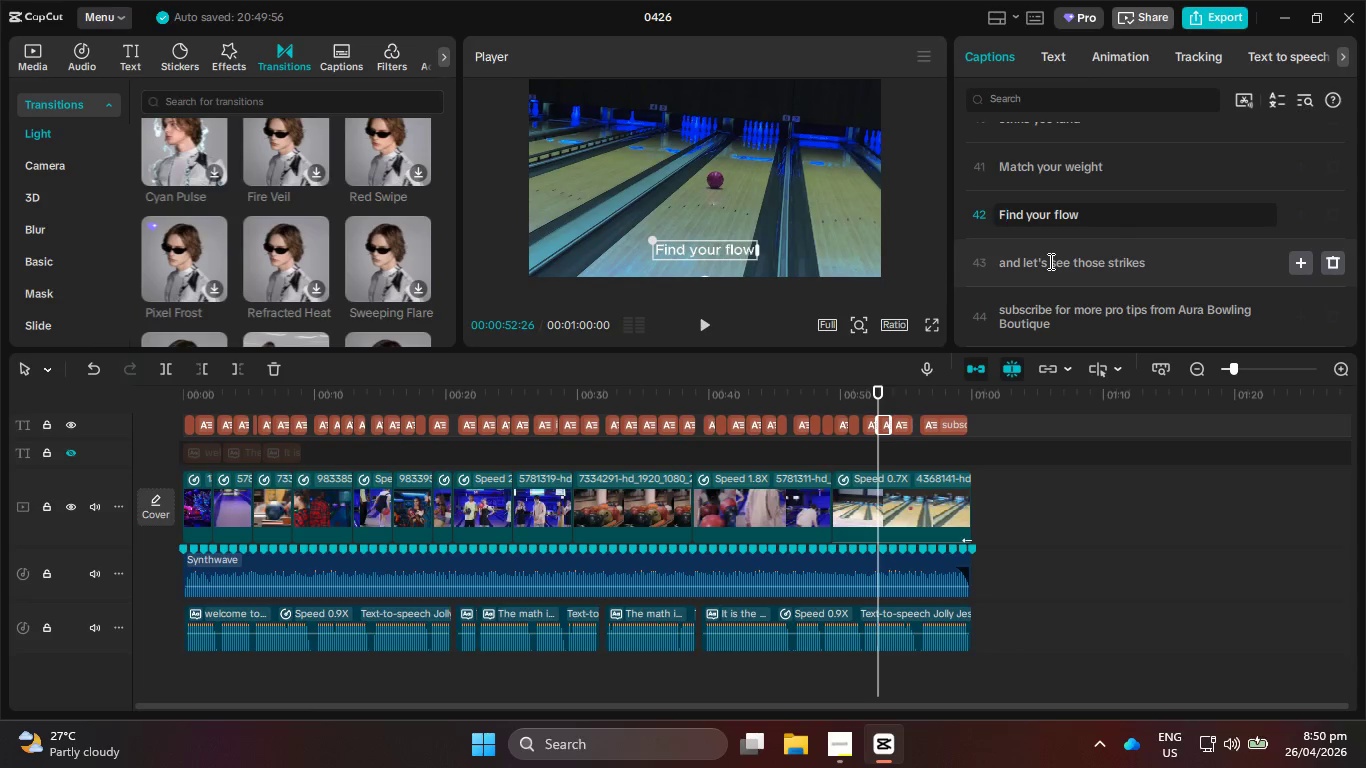 
left_click([1074, 261])
 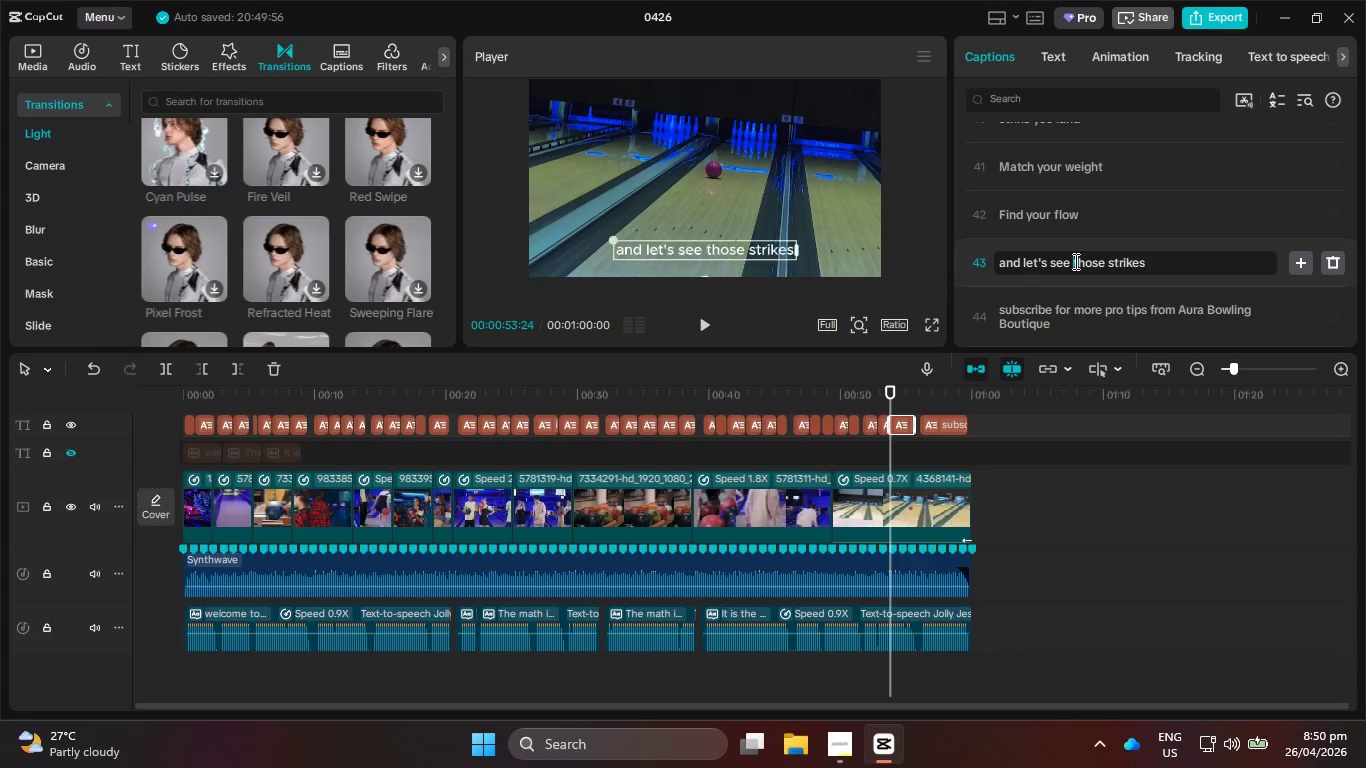 
key(Enter)
 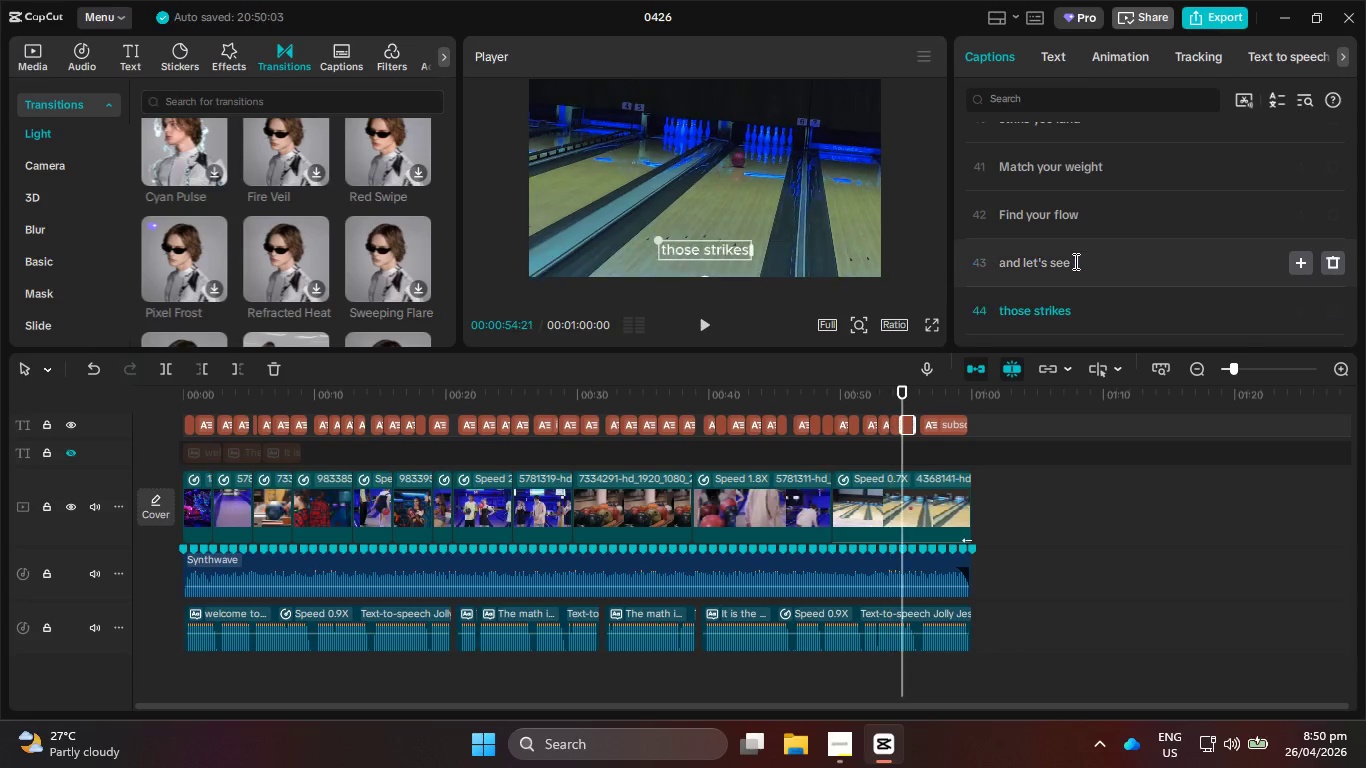 
scroll: coordinate [1074, 262], scroll_direction: down, amount: 4.0
 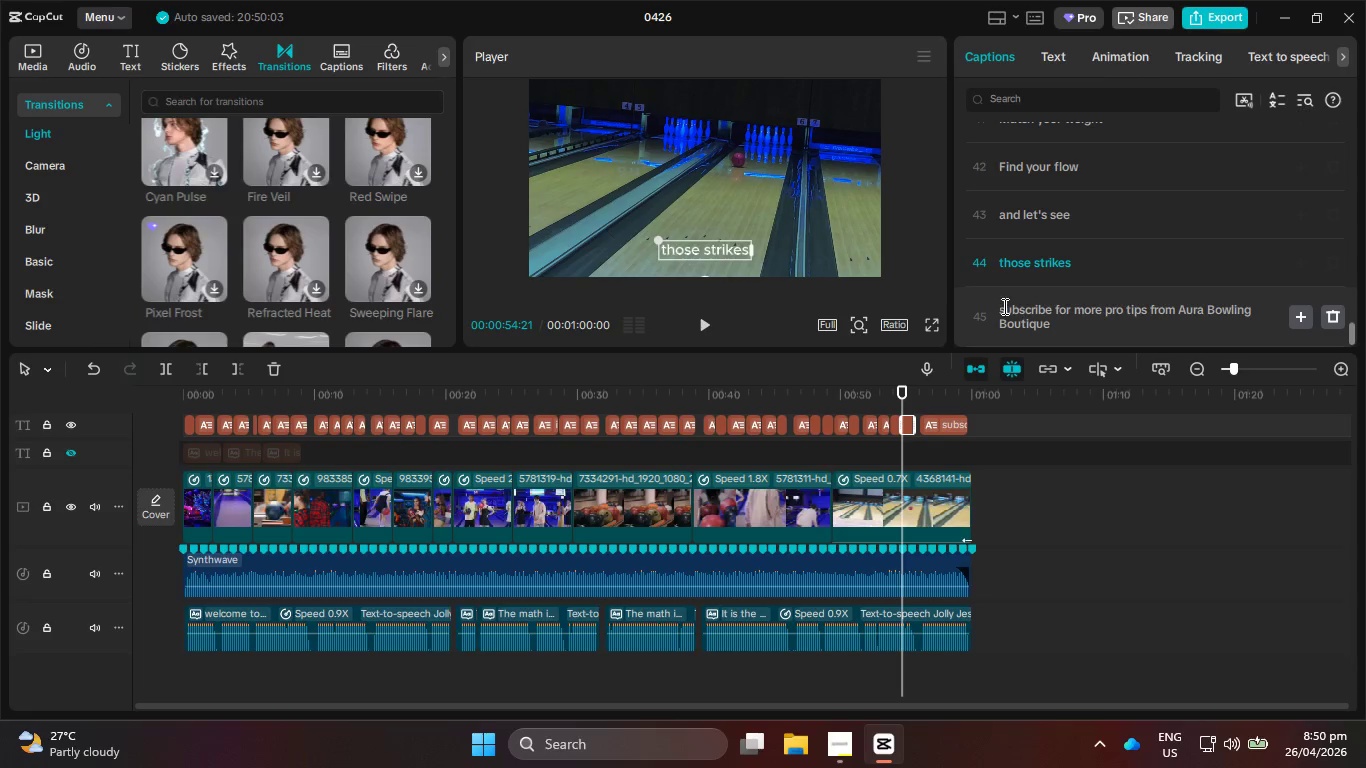 
left_click([1003, 310])
 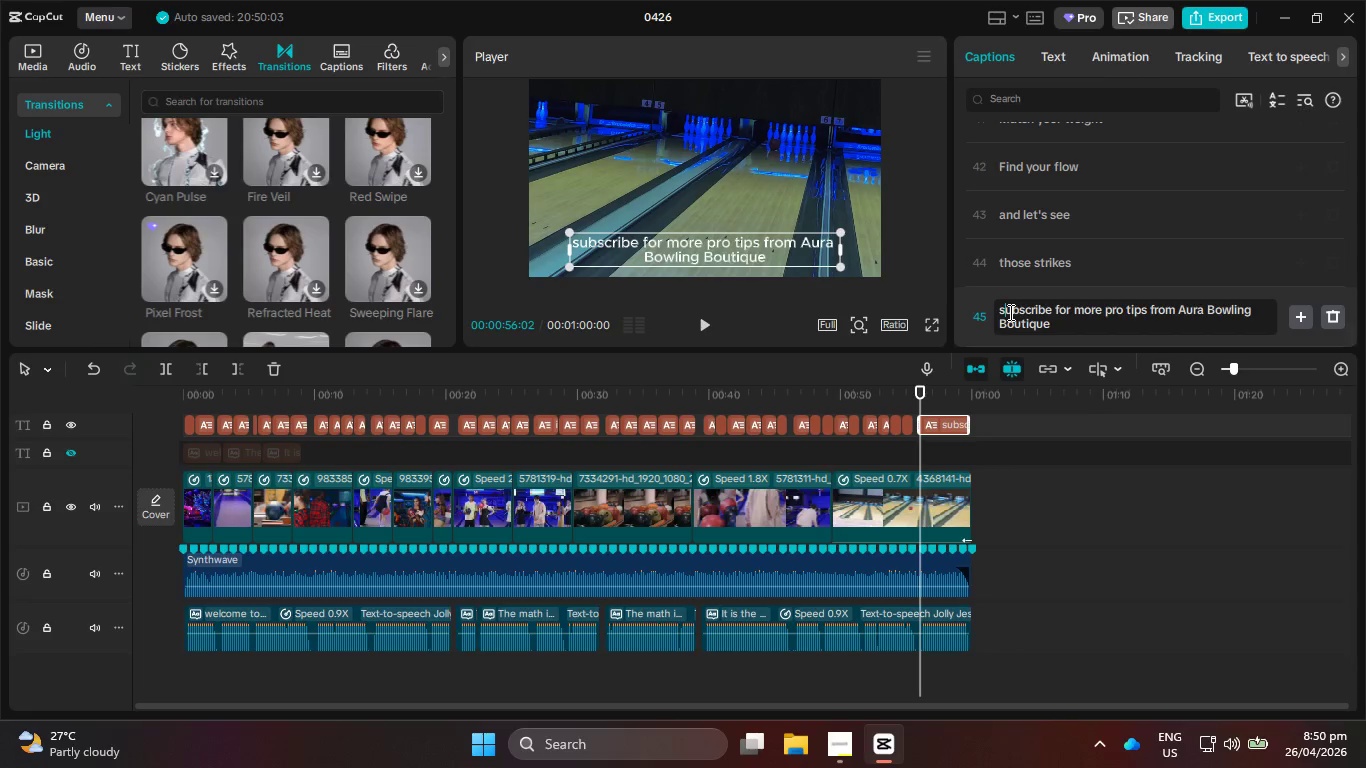 
key(Backspace)
 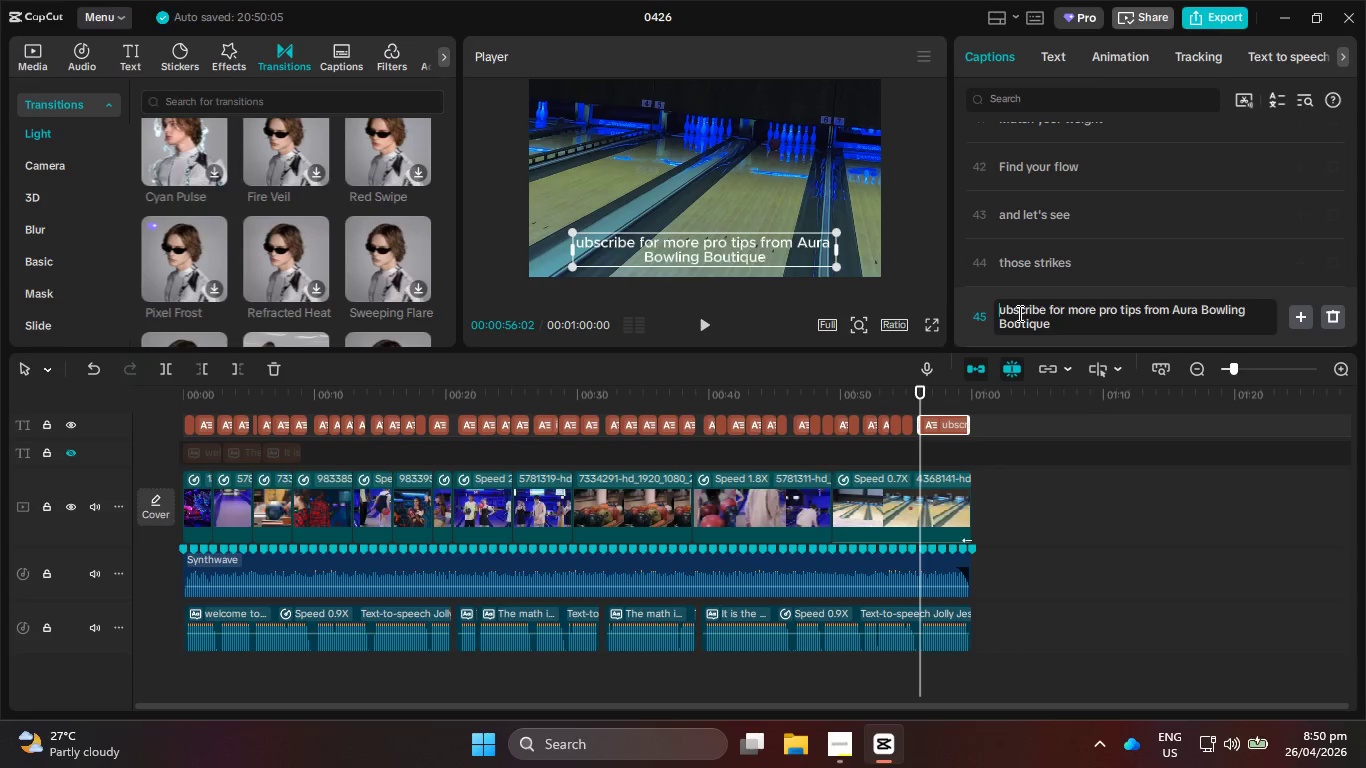 
key(Shift+S)
 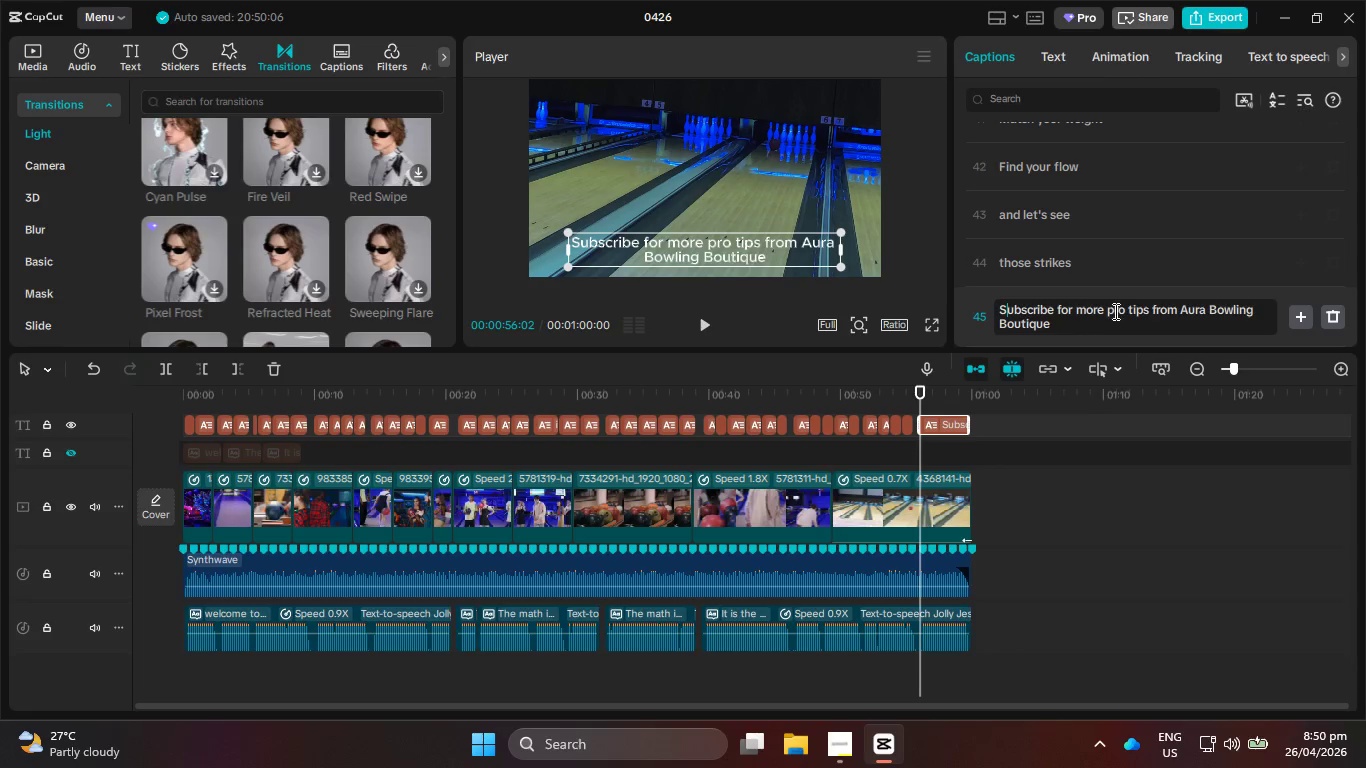 
key(Backspace)
 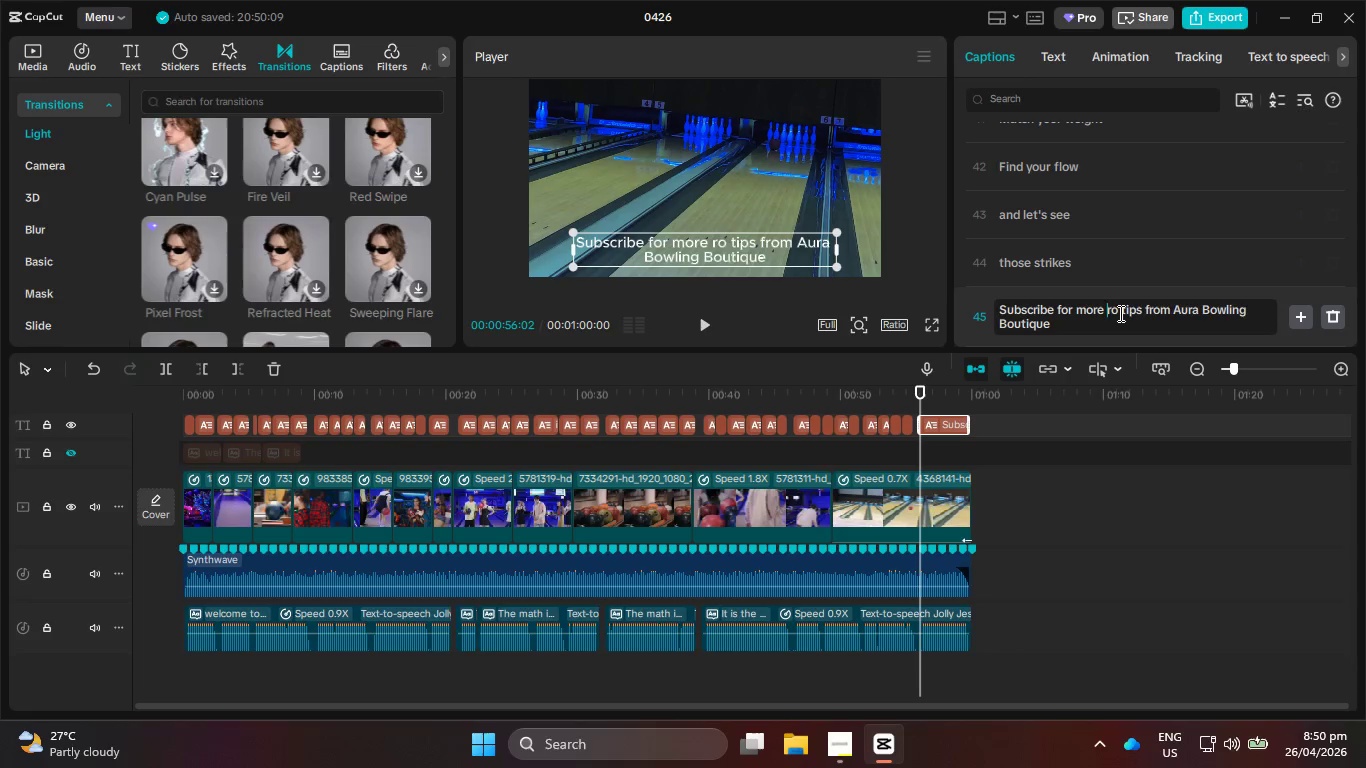 
key(Shift+P)
 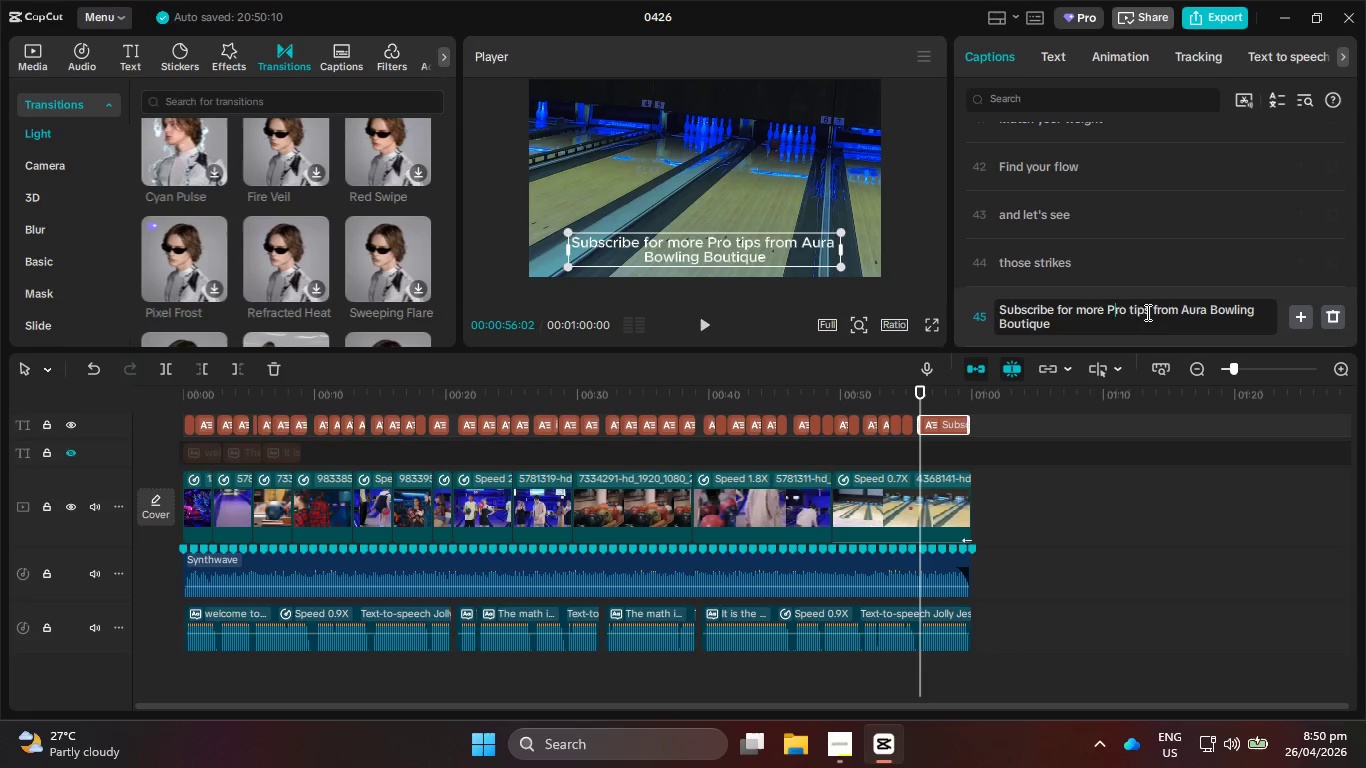 
left_click([1132, 308])
 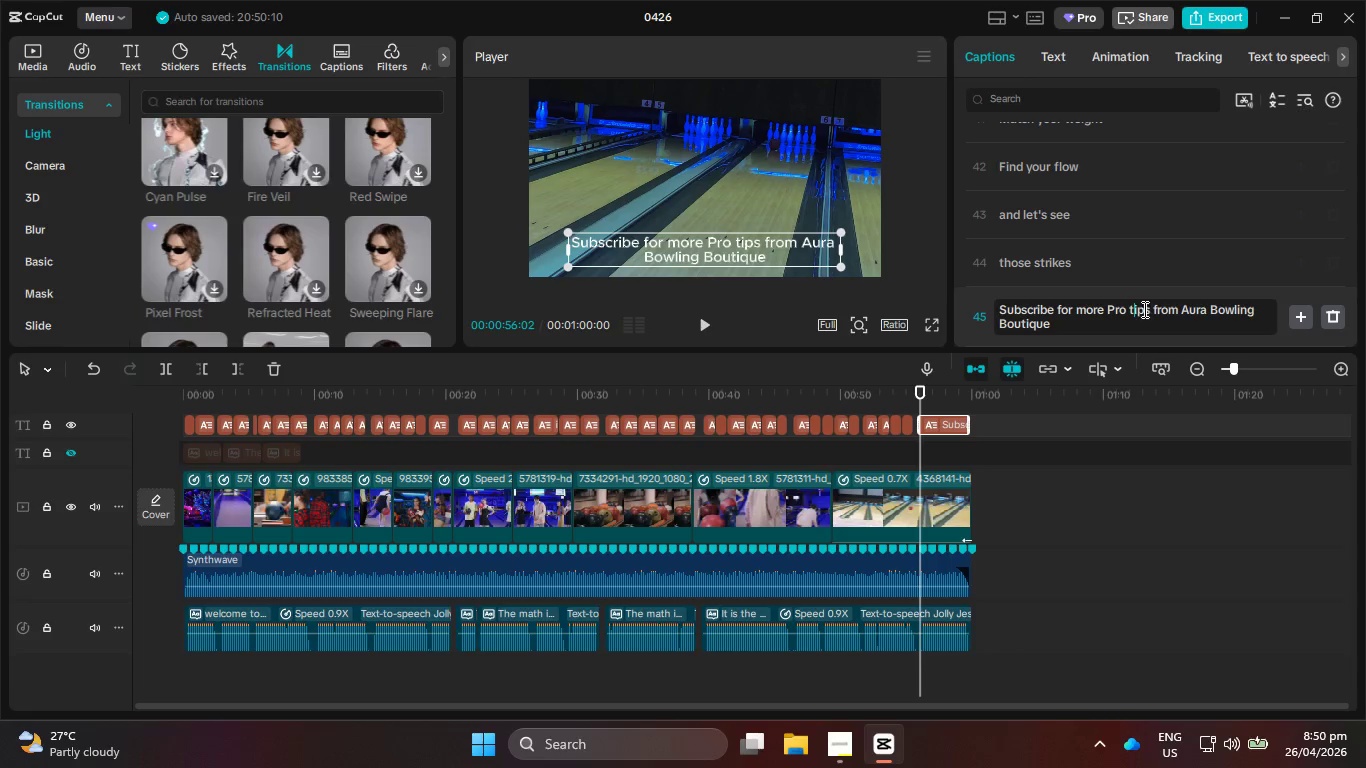 
key(Backspace)
 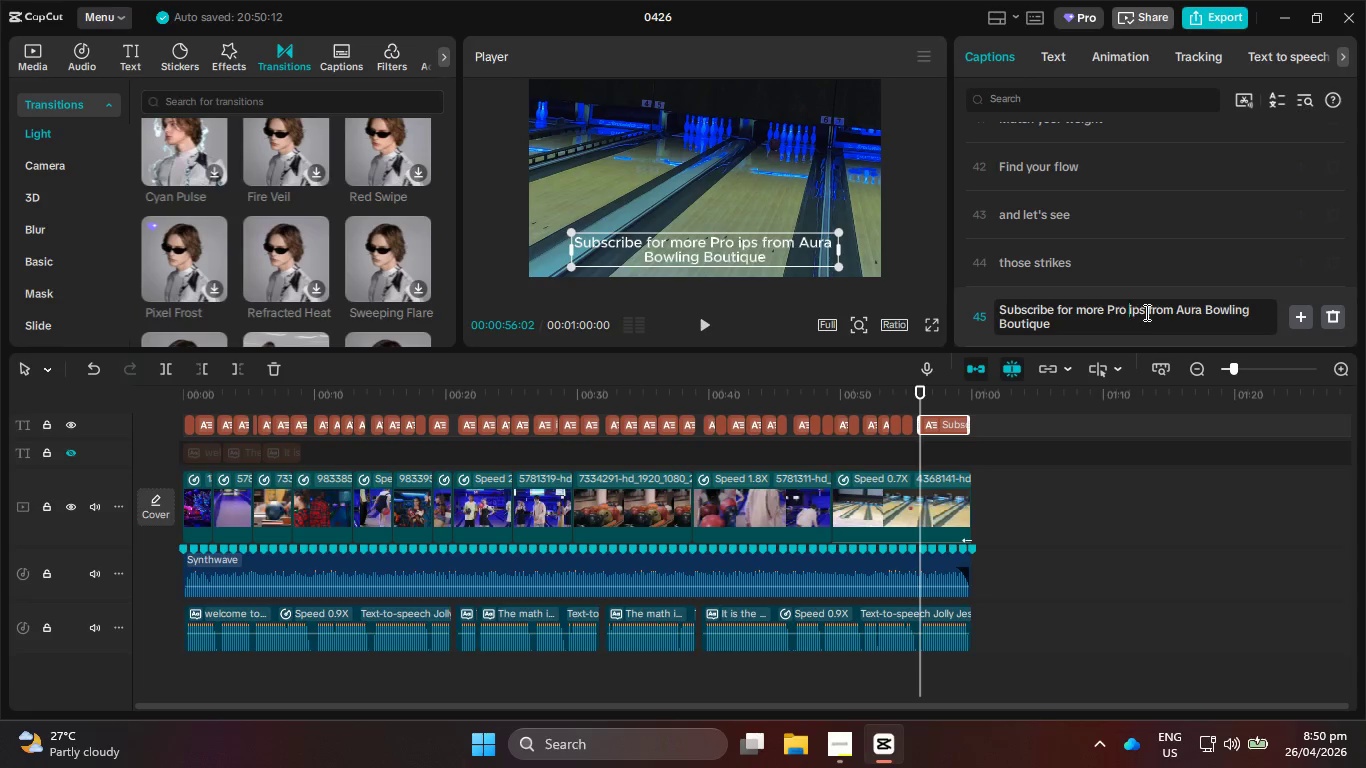 
key(Shift+T)
 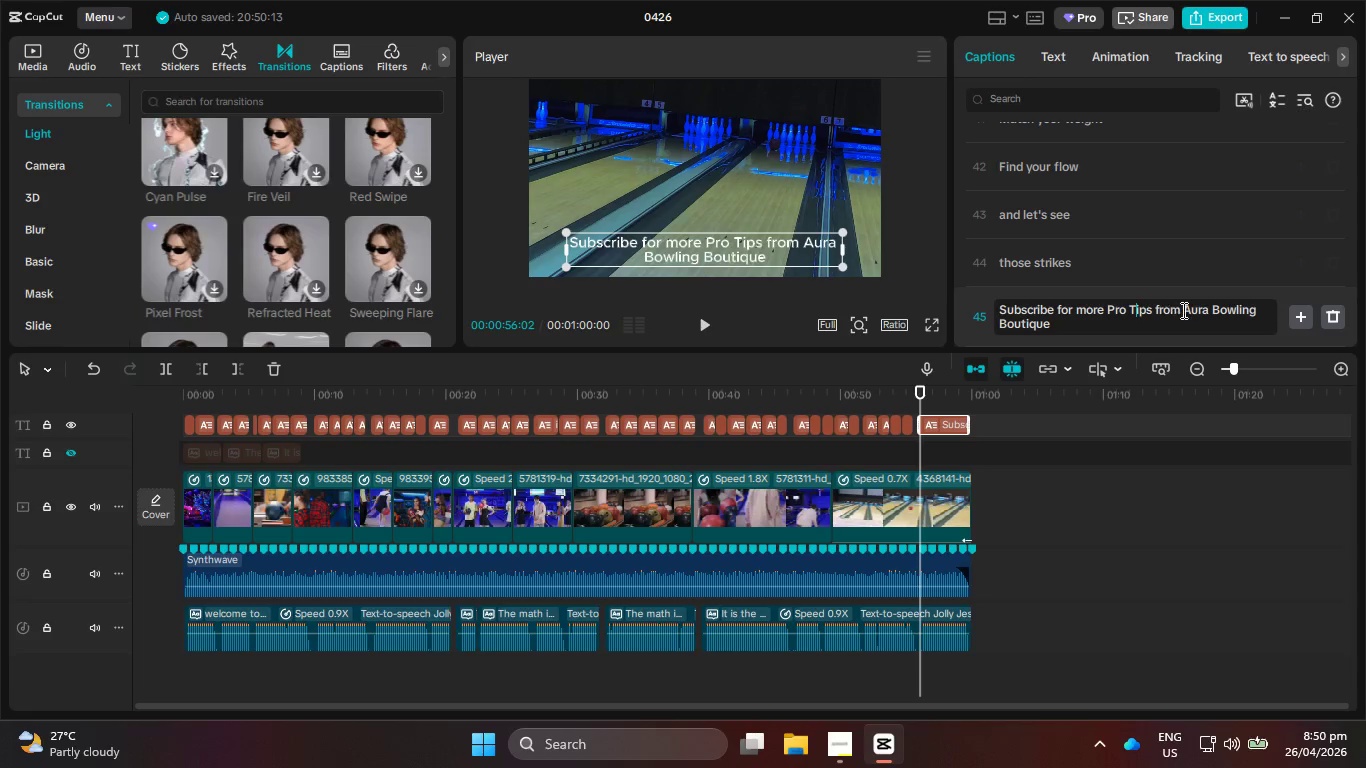 
left_click([1156, 309])
 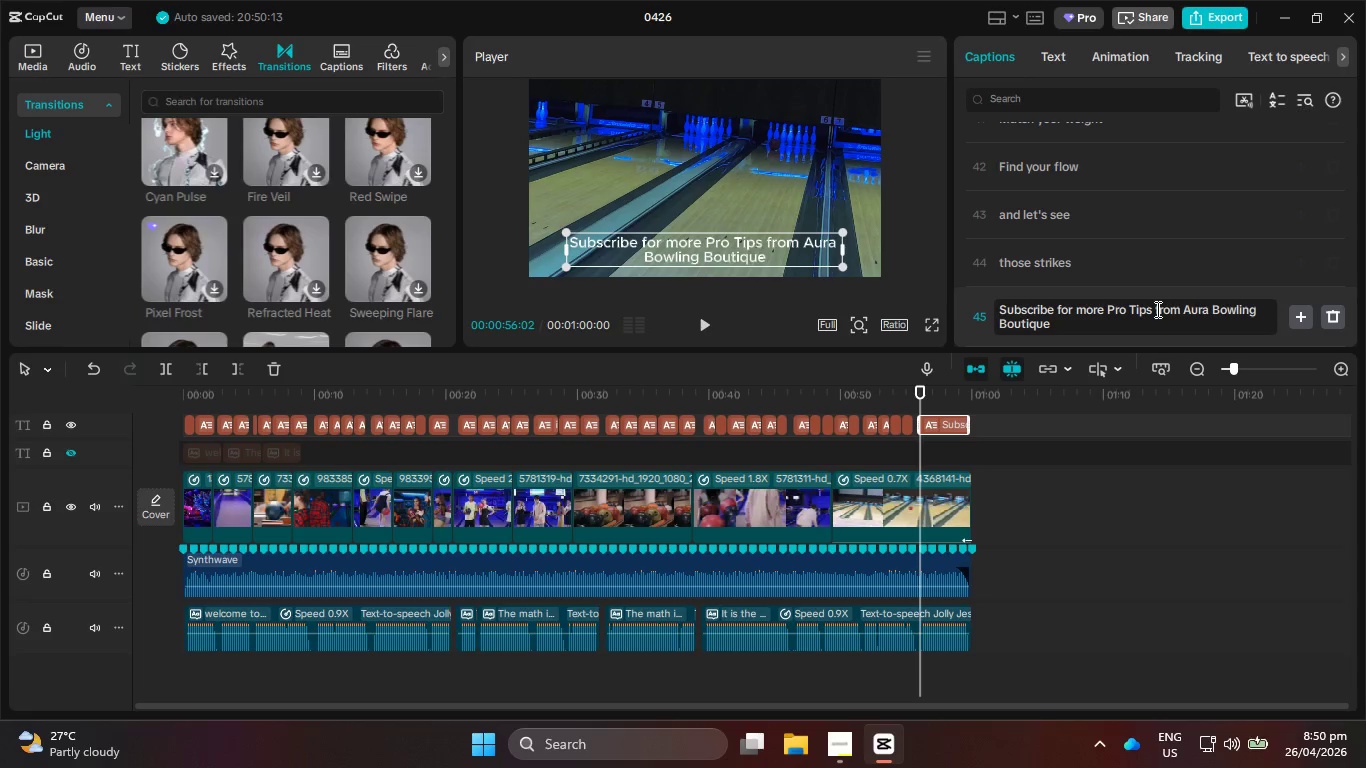 
key(Enter)
 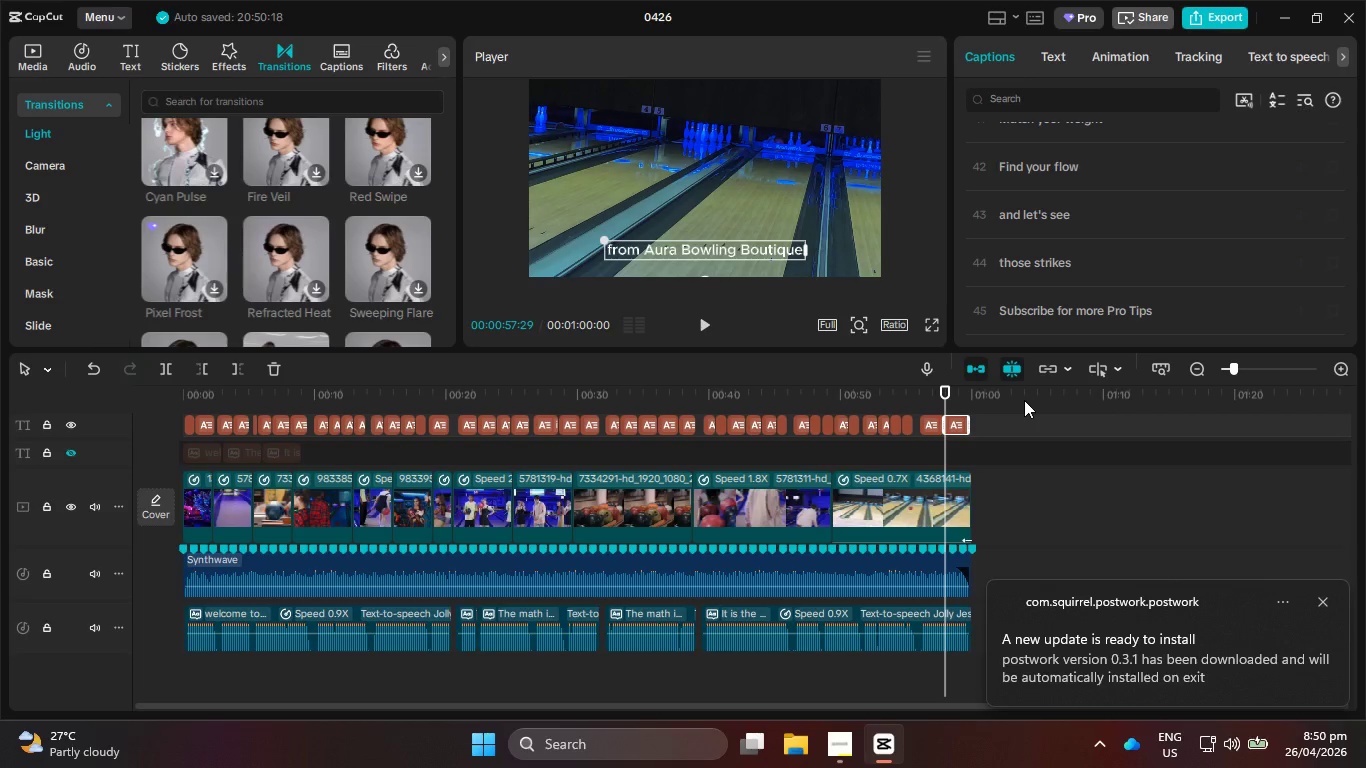 
left_click([1203, 739])
 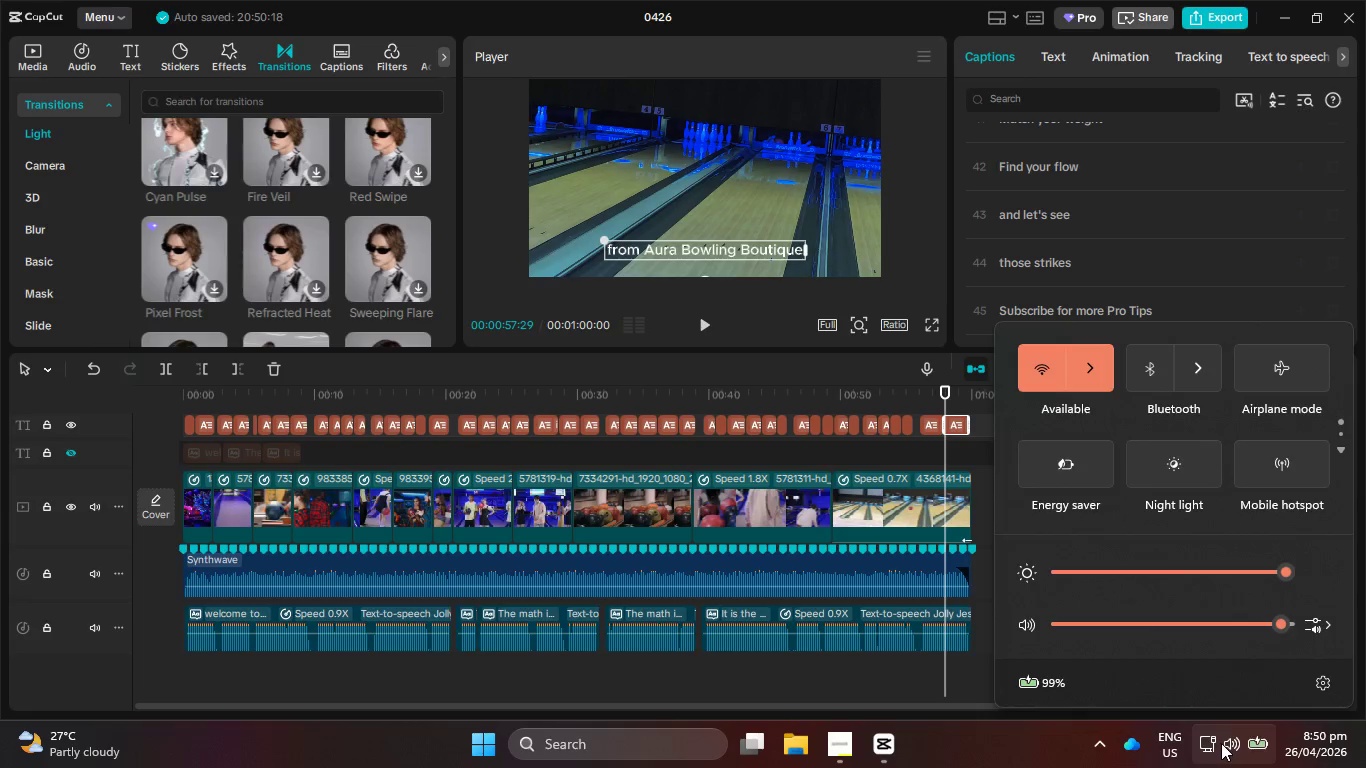 
left_click([1221, 743])
 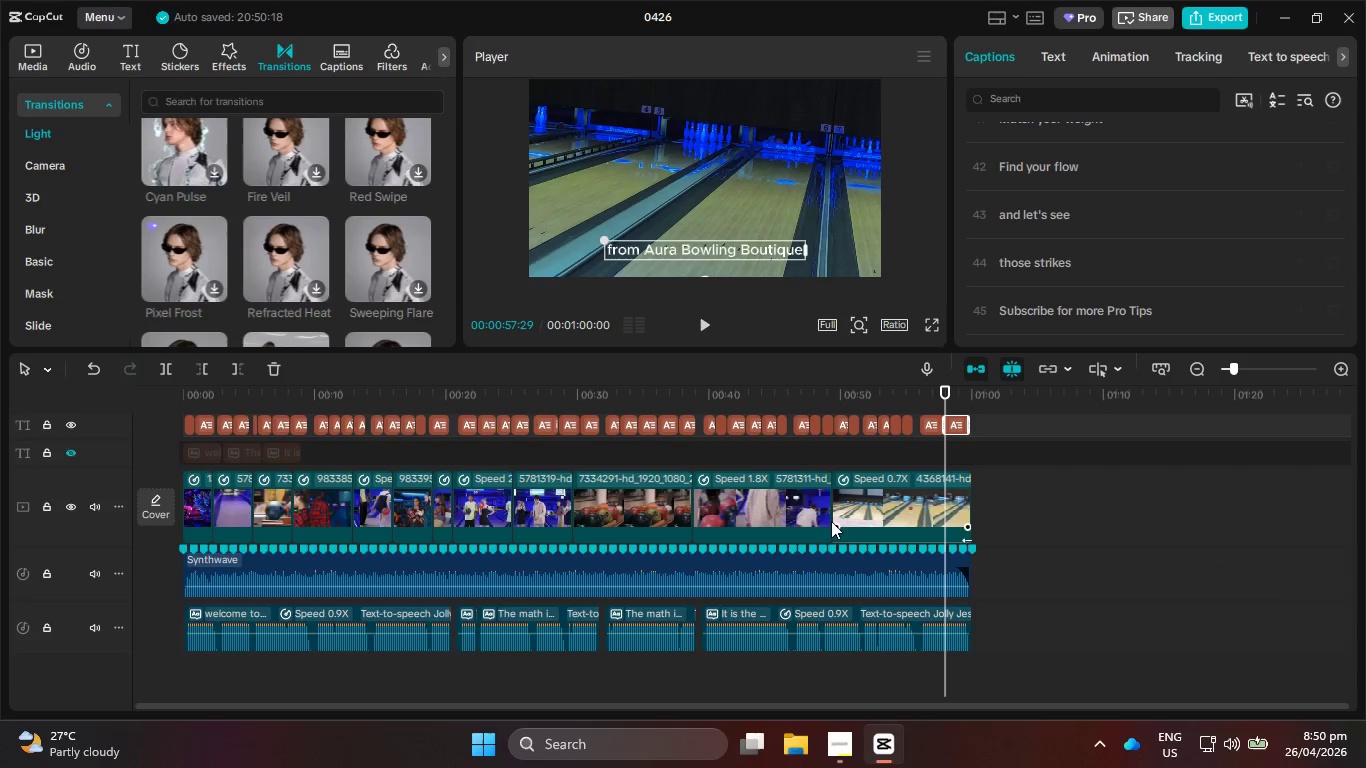 
left_click_drag(start_coordinate=[396, 389], to_coordinate=[216, 398])
 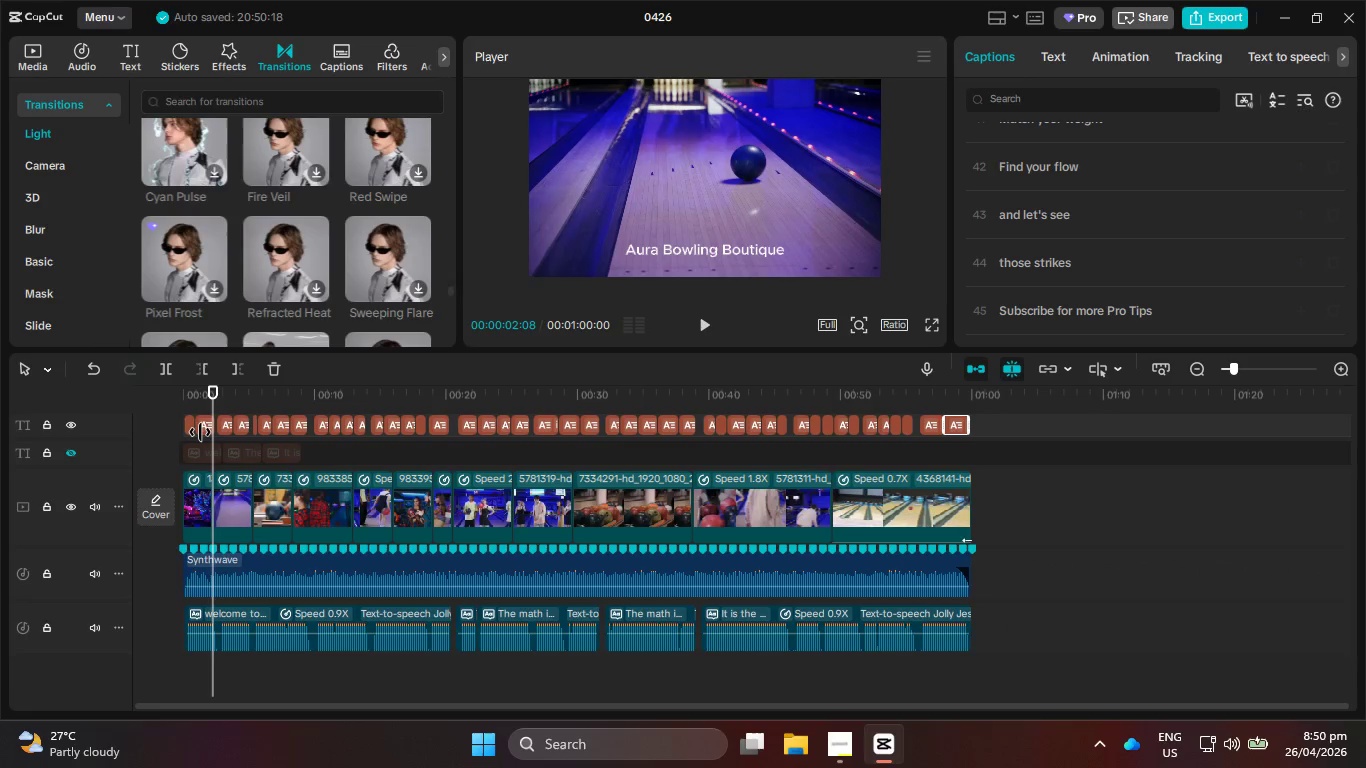 
left_click([201, 427])
 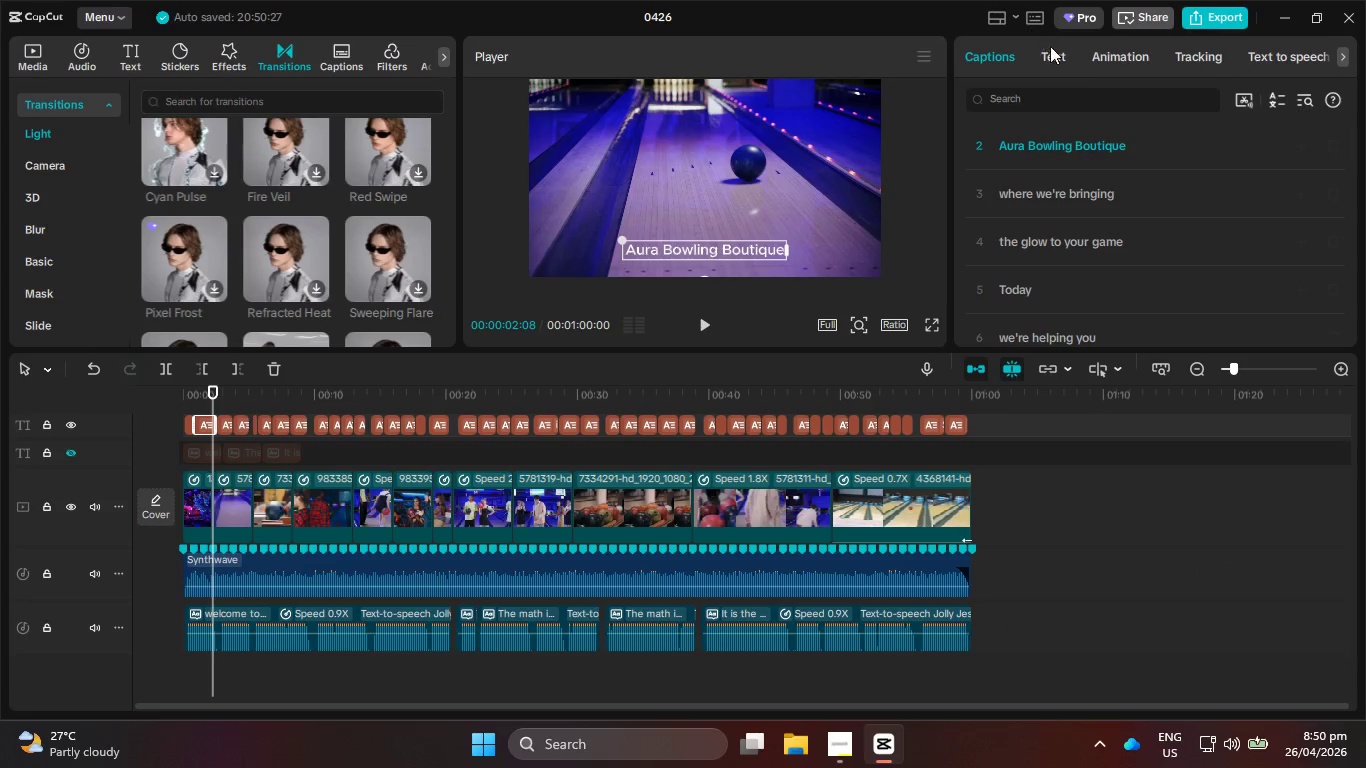 
left_click([1053, 52])
 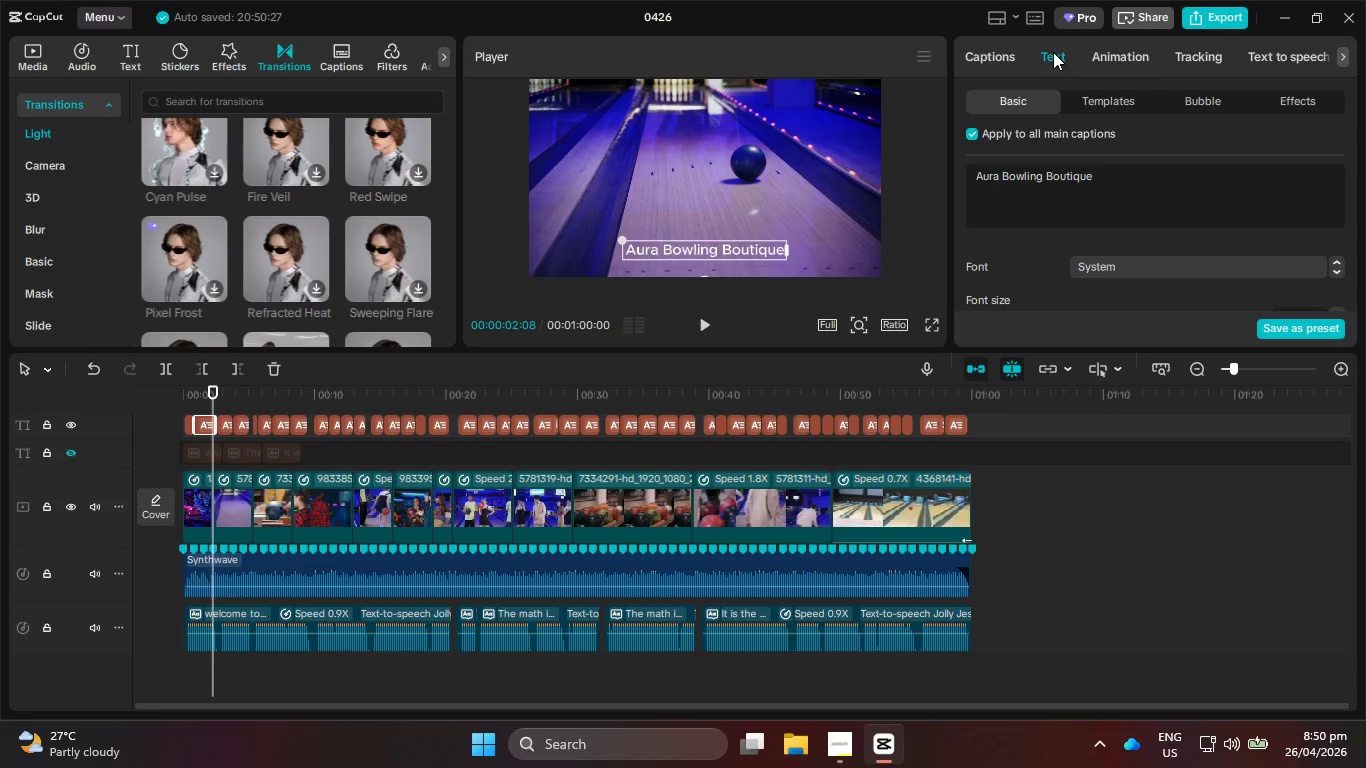 
scroll: coordinate [1197, 213], scroll_direction: down, amount: 3.0
 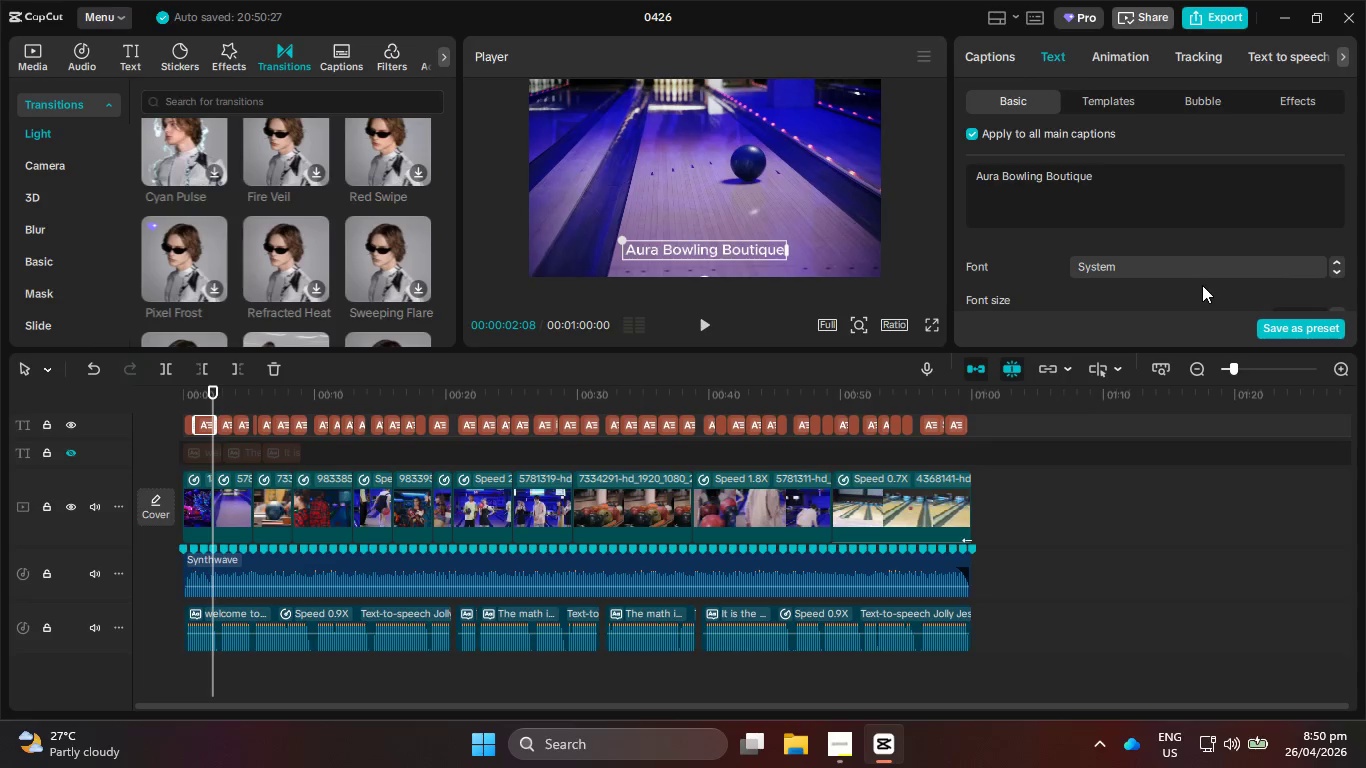 
left_click([1292, 275])
 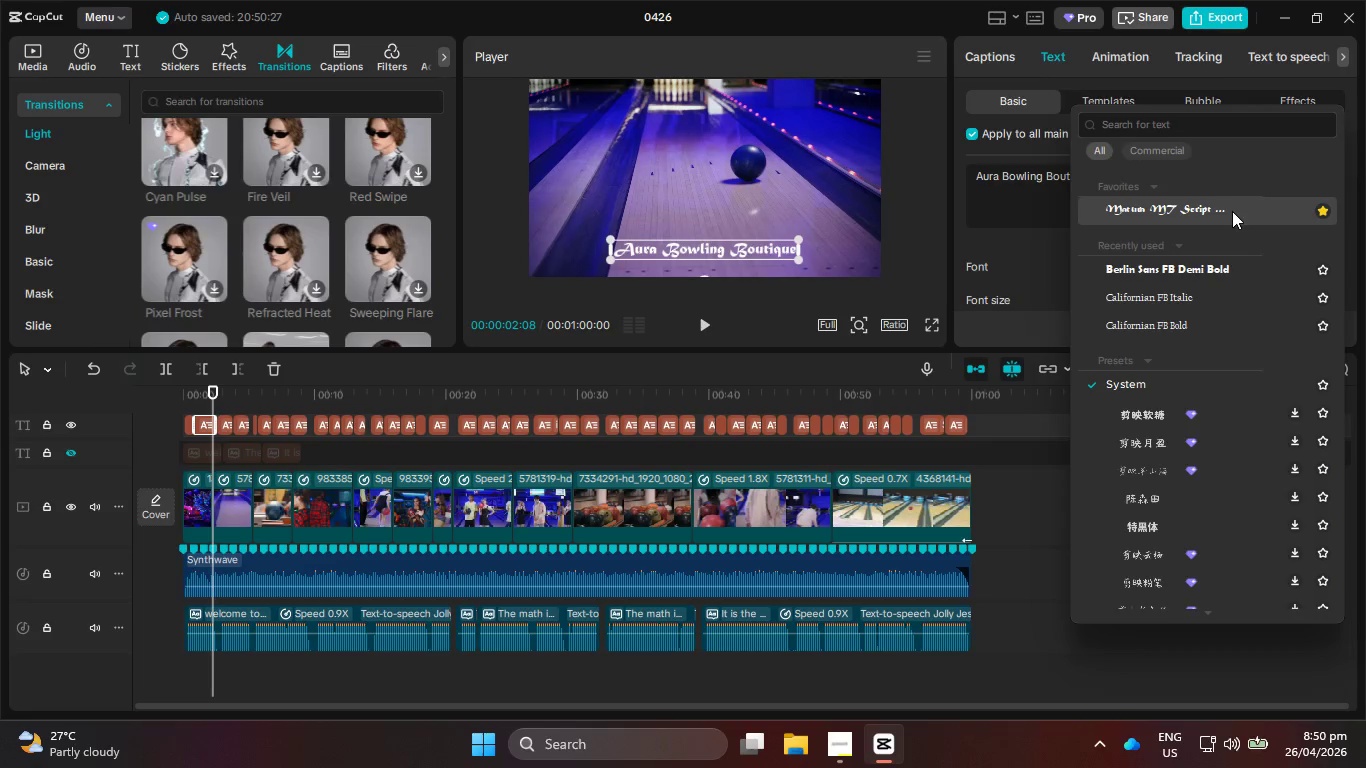 
left_click([1166, 128])
 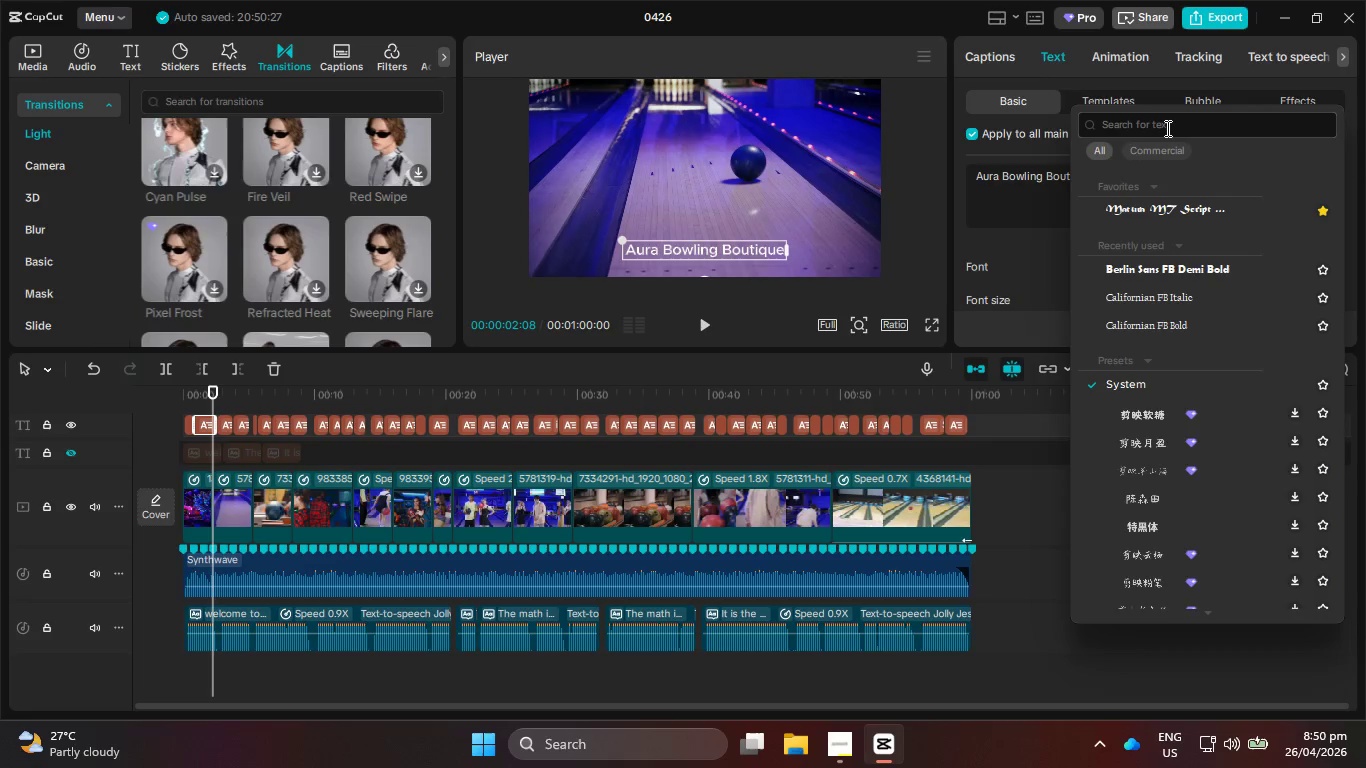 
type(modrn)
 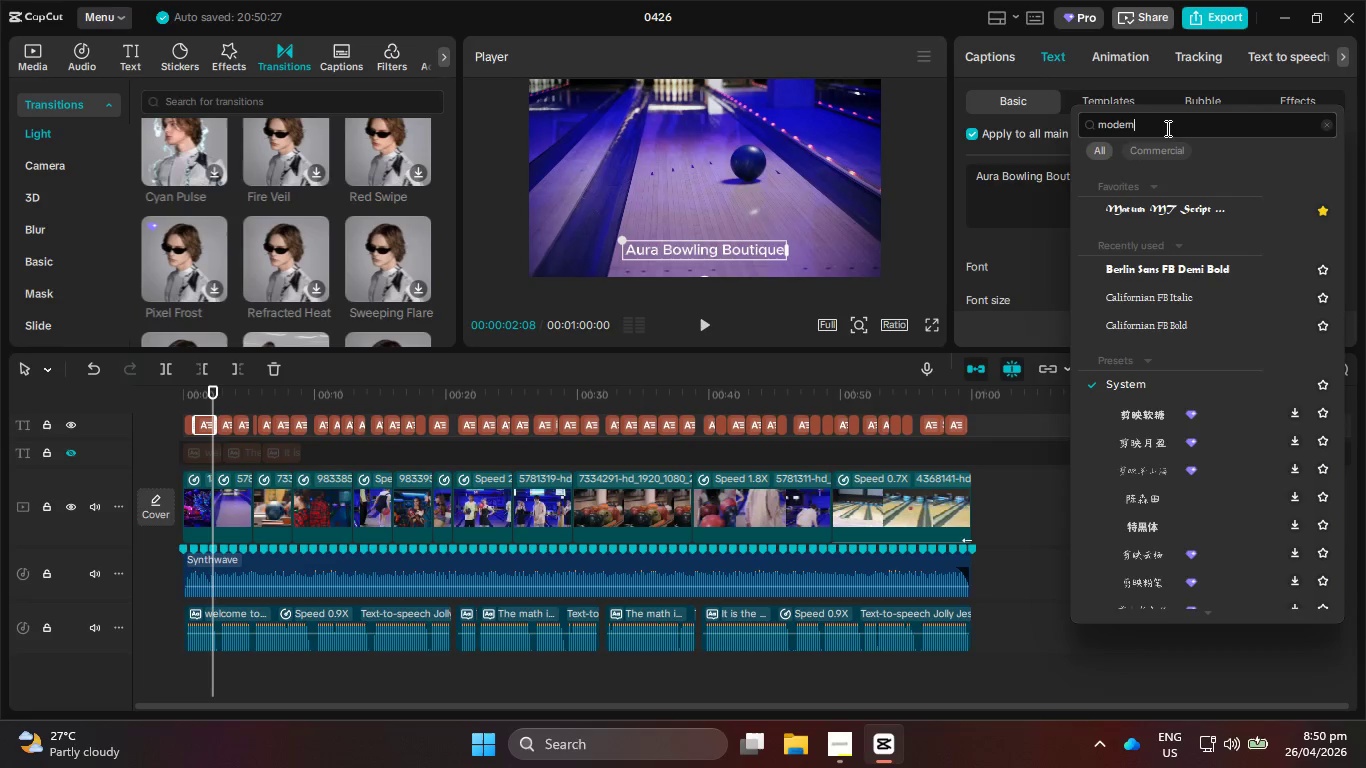 
hold_key(key=E, duration=0.31)
 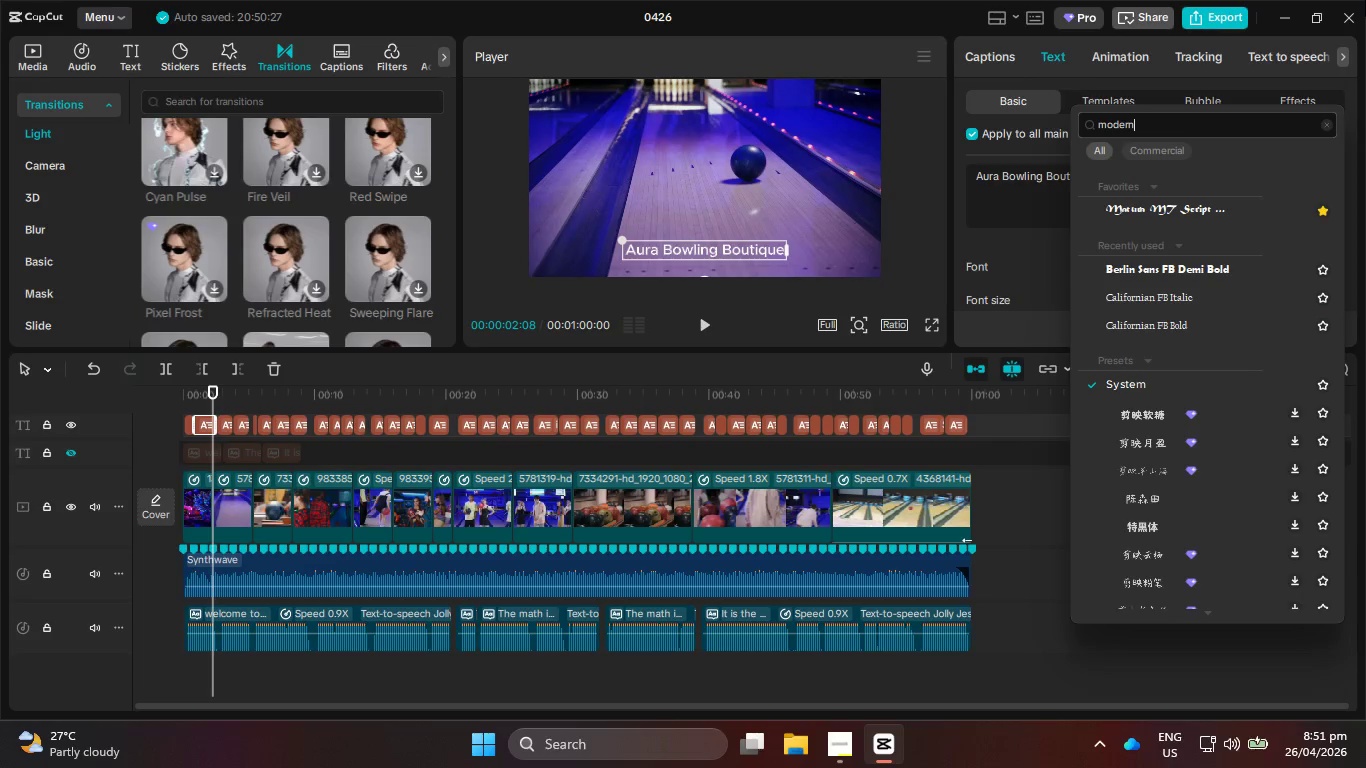 
wait(38.95)
 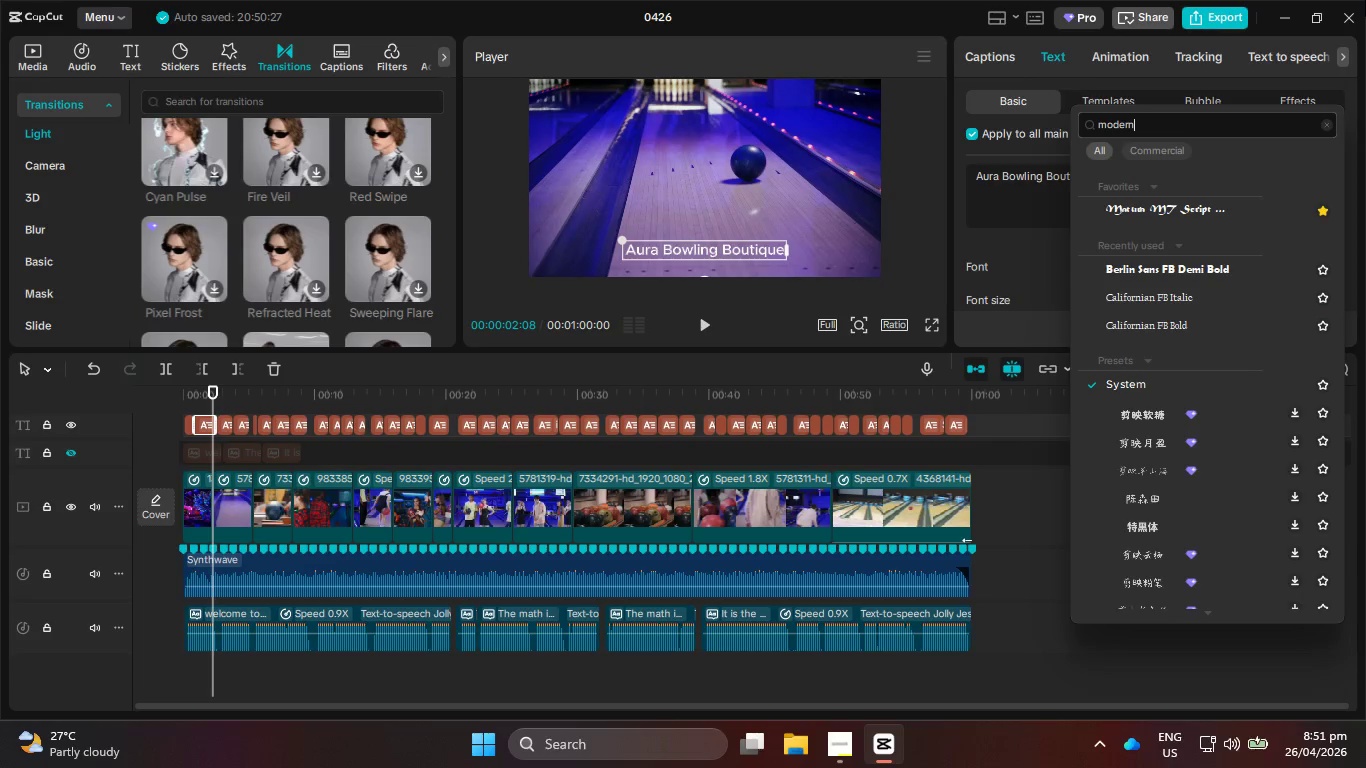 
left_click([1365, 0])
 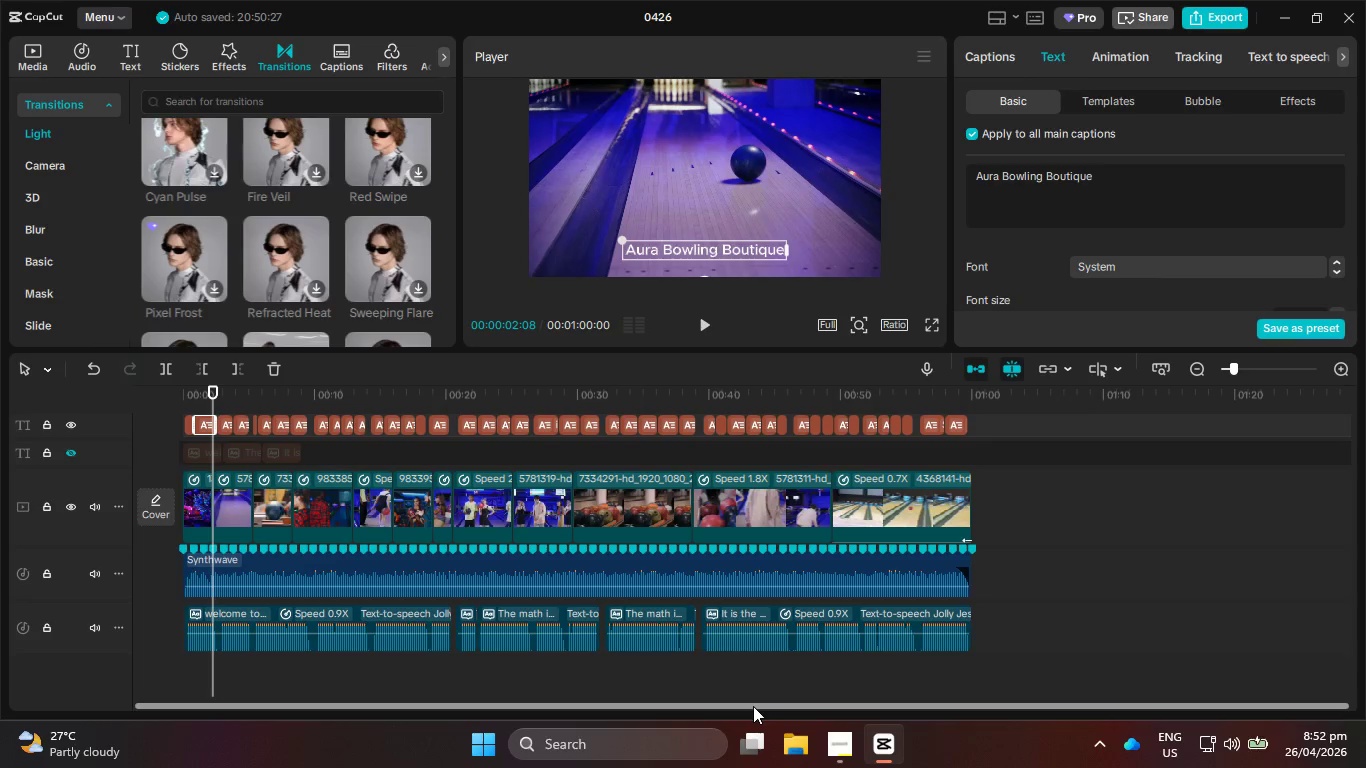 
wait(52.03)
 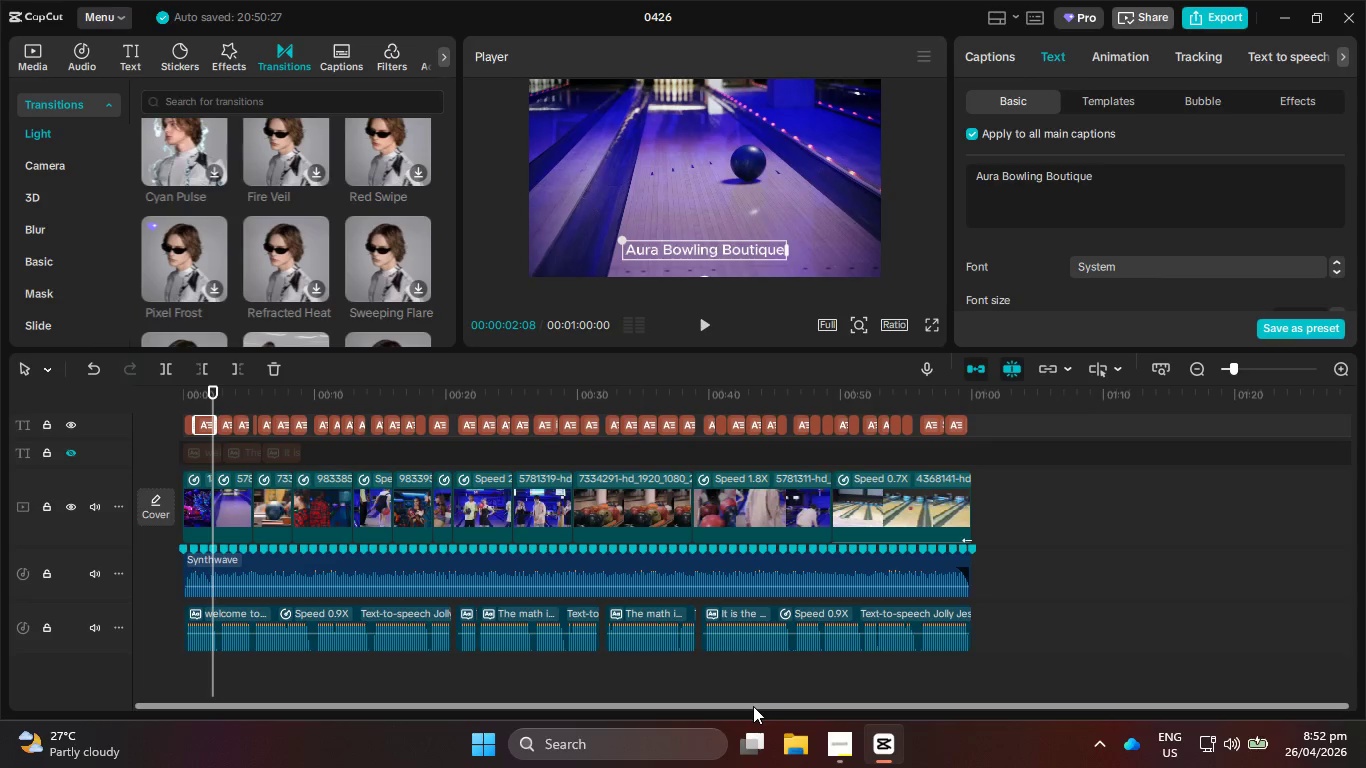 
scroll: coordinate [249, 231], scroll_direction: down, amount: 2.0
 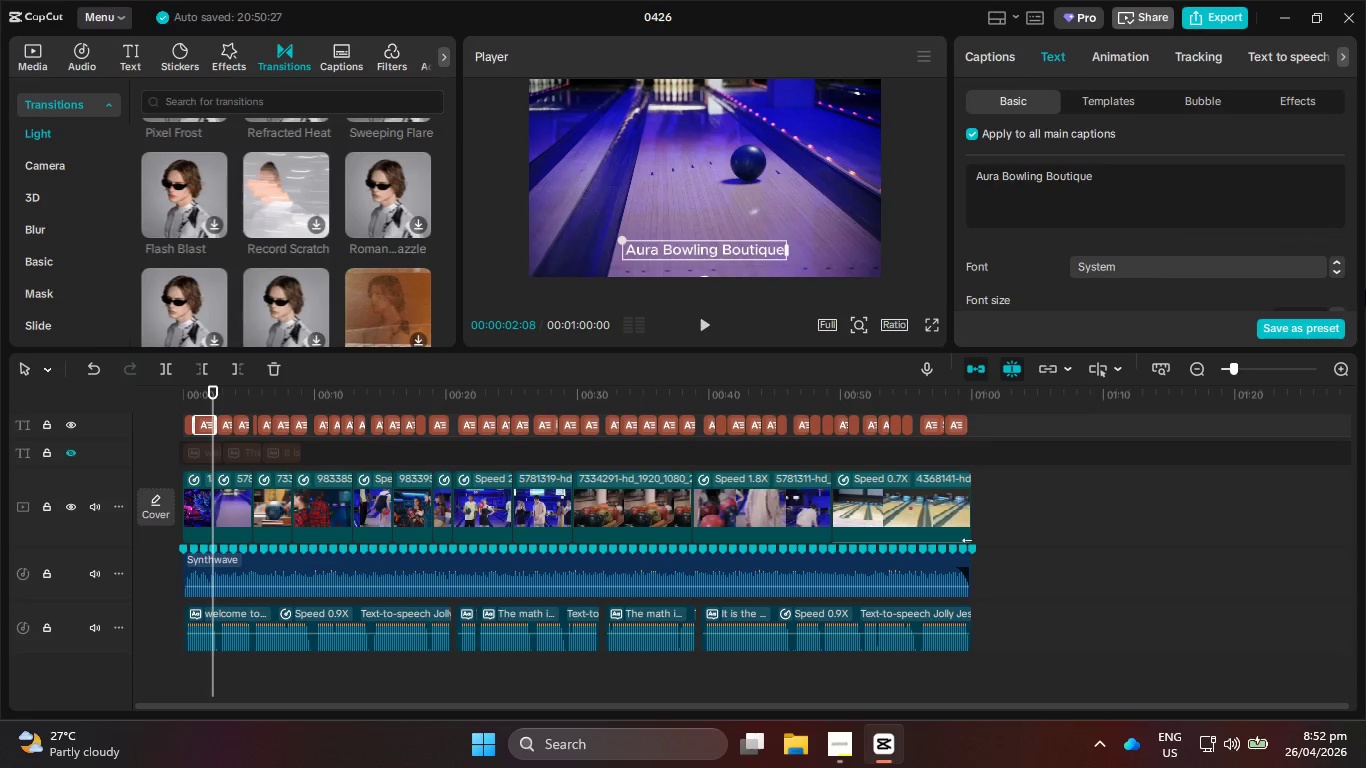 
double_click([1245, 270])
 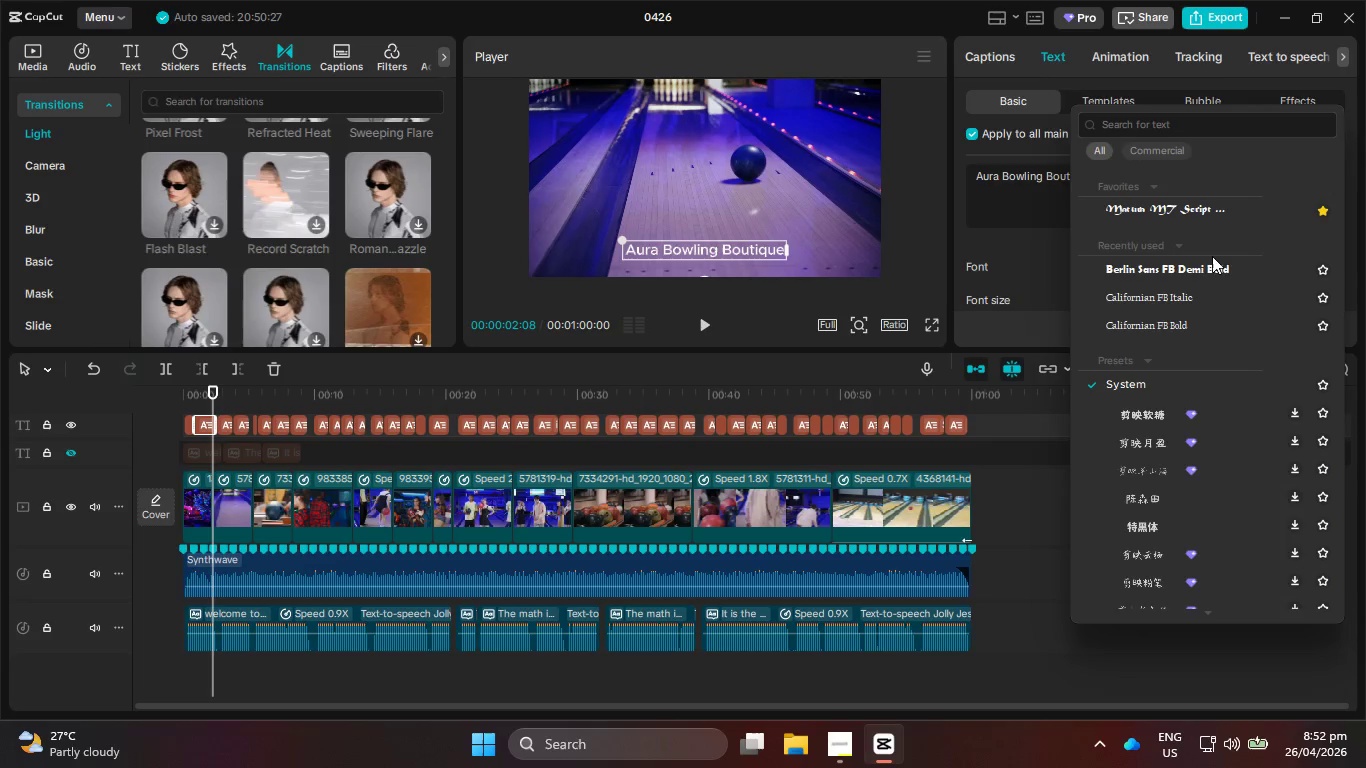 
left_click([1206, 267])
 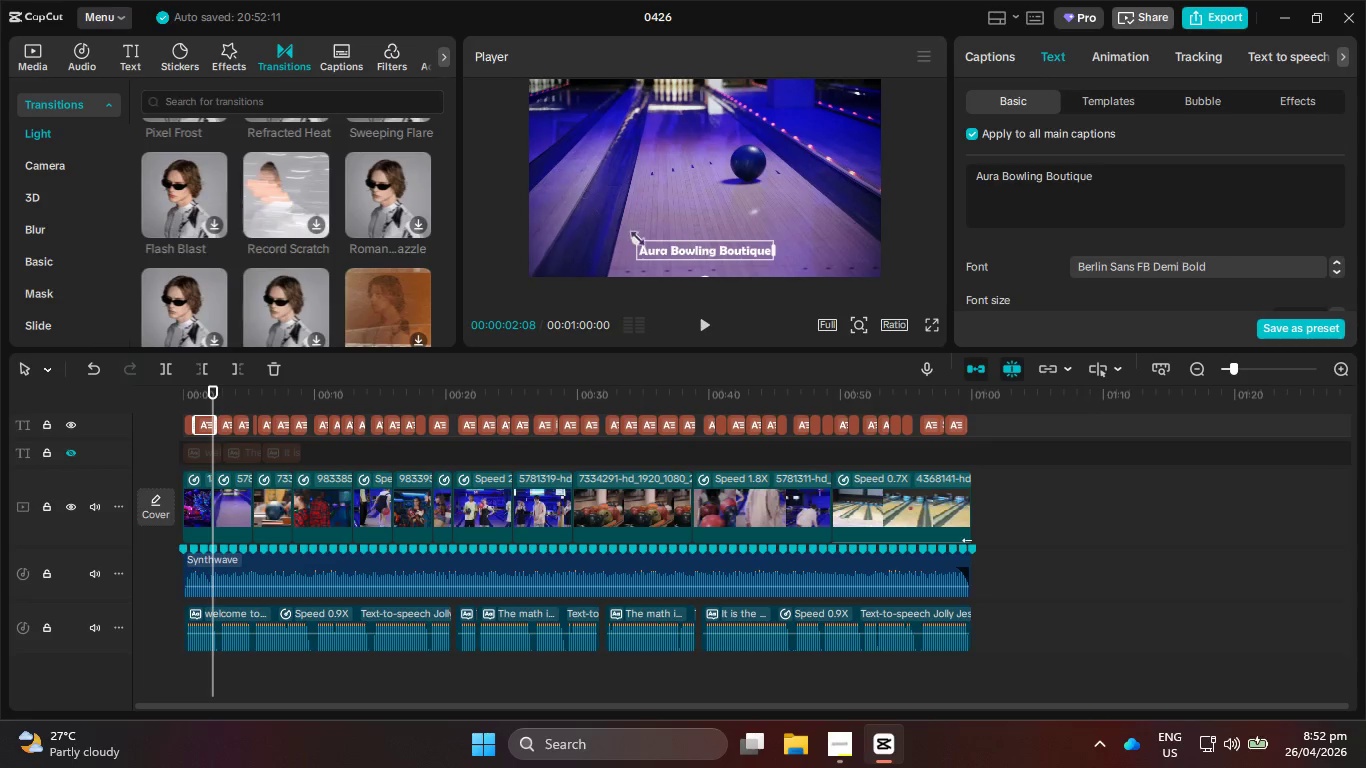 
left_click_drag(start_coordinate=[636, 237], to_coordinate=[616, 220])
 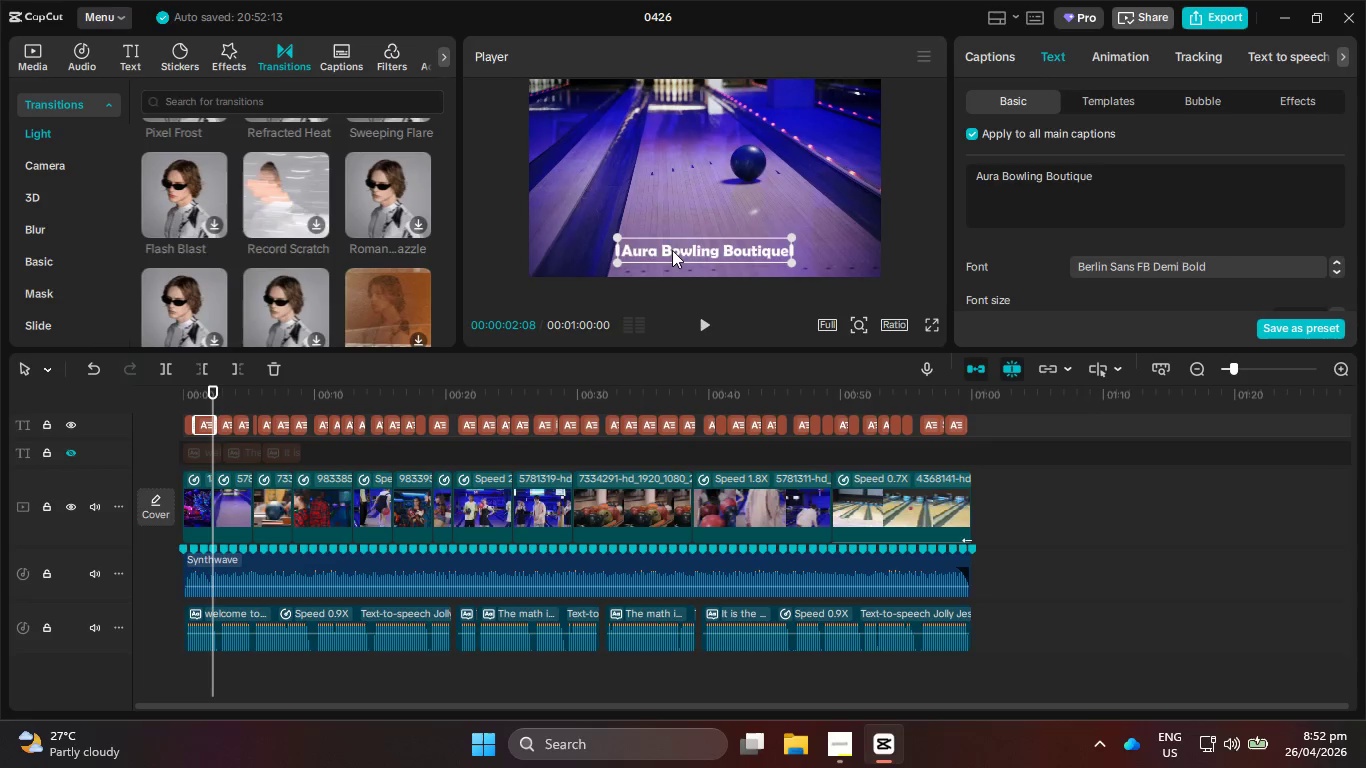 
left_click_drag(start_coordinate=[672, 249], to_coordinate=[671, 211])
 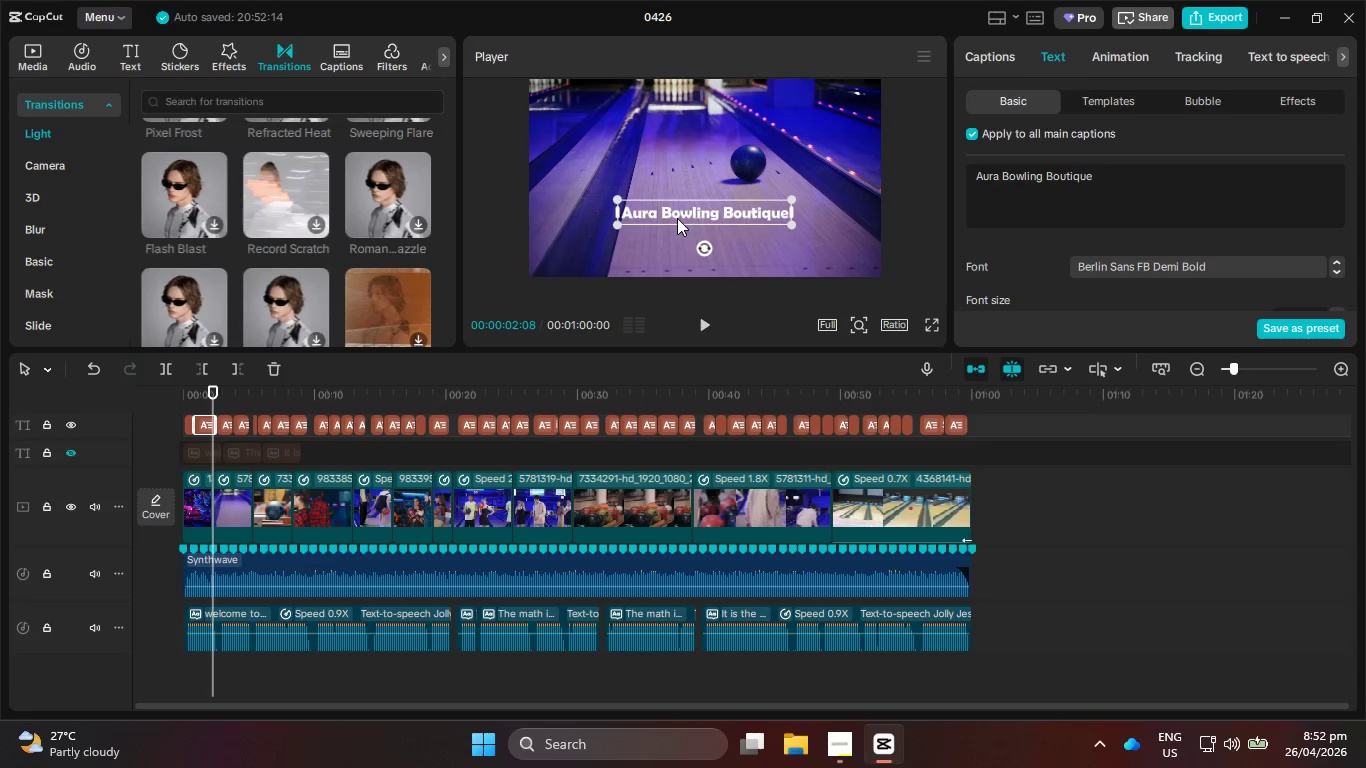 
wait(6.06)
 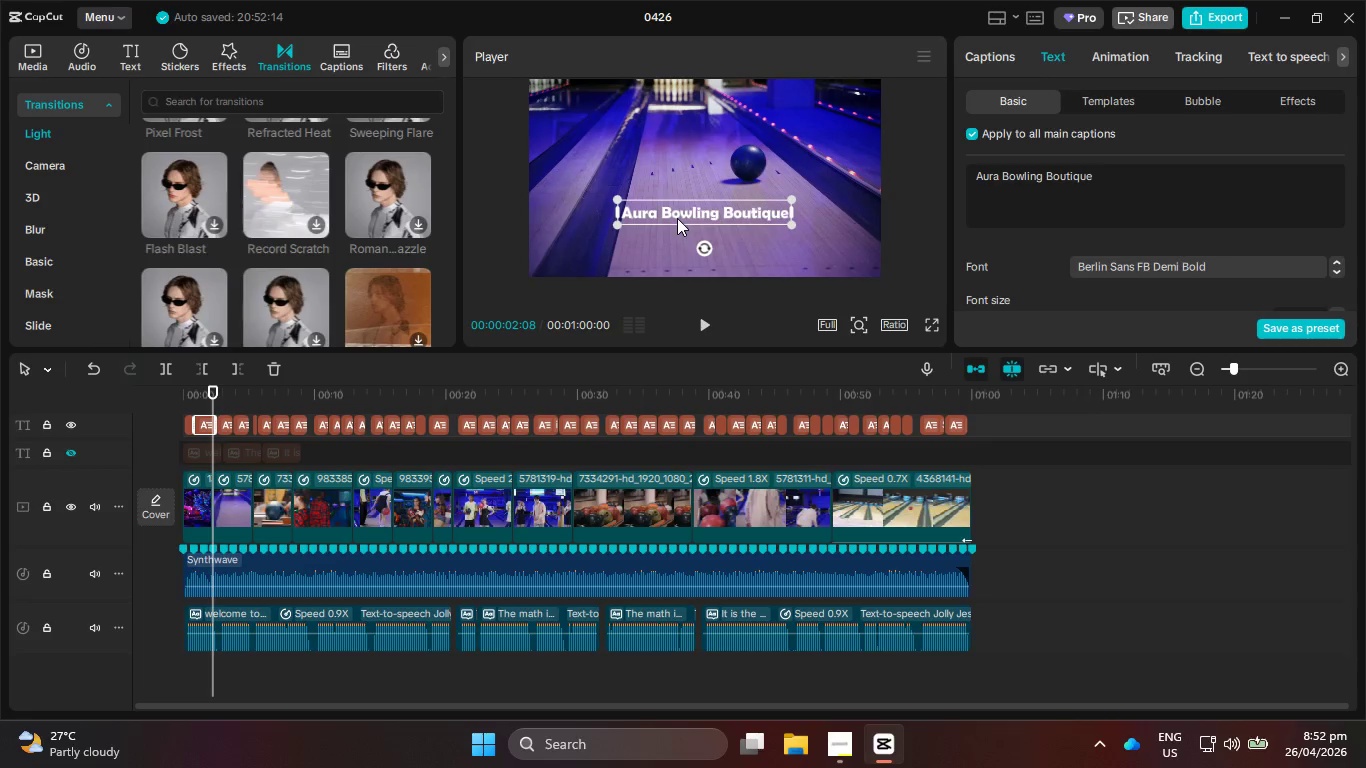 
left_click_drag(start_coordinate=[677, 203], to_coordinate=[677, 218])
 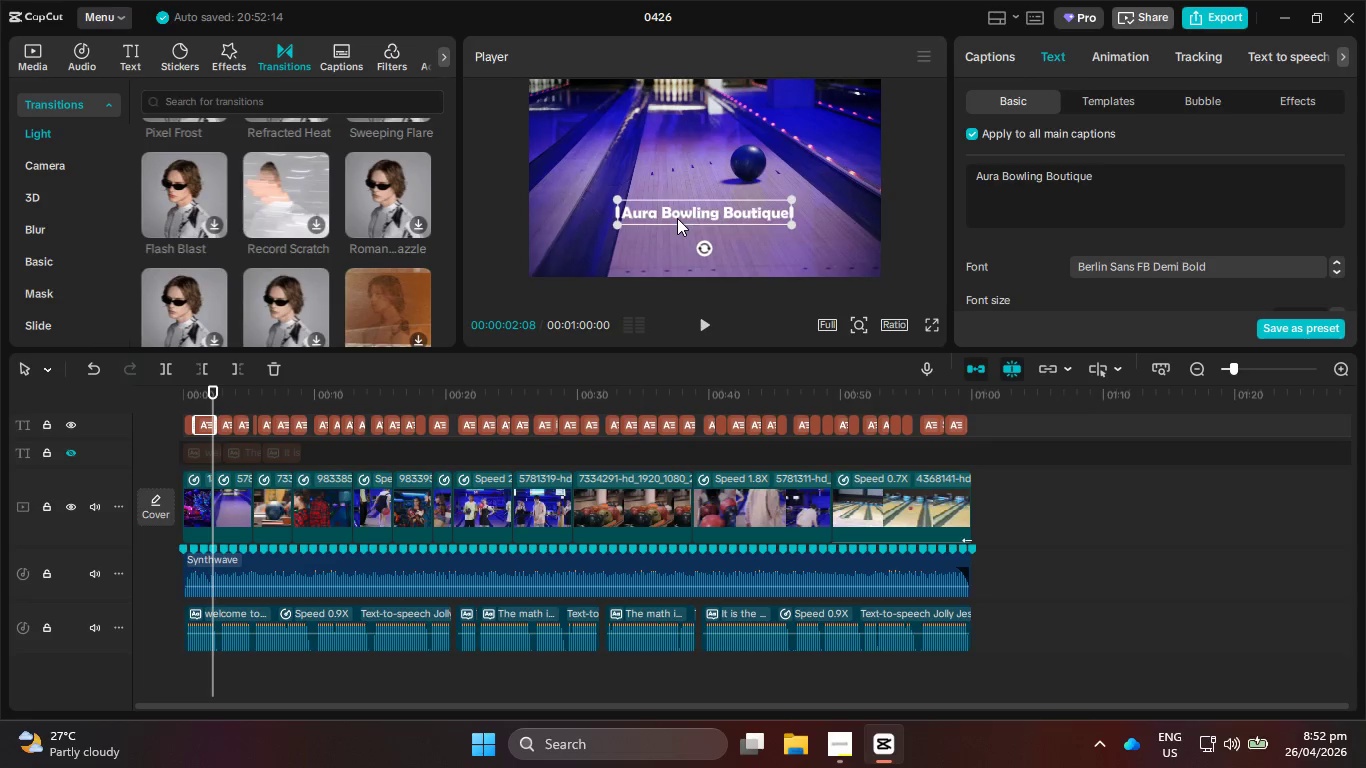 
left_click_drag(start_coordinate=[677, 218], to_coordinate=[677, 232])
 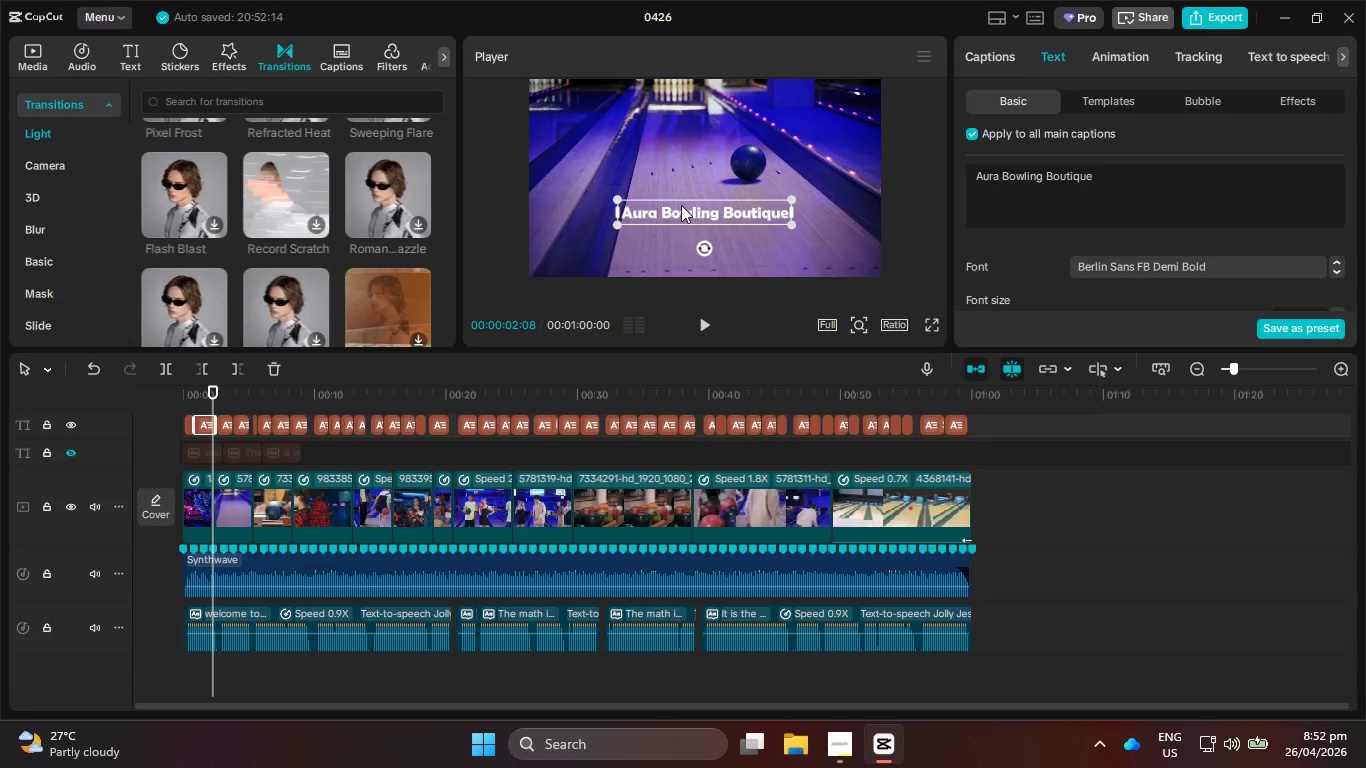 
left_click_drag(start_coordinate=[681, 205], to_coordinate=[681, 214])
 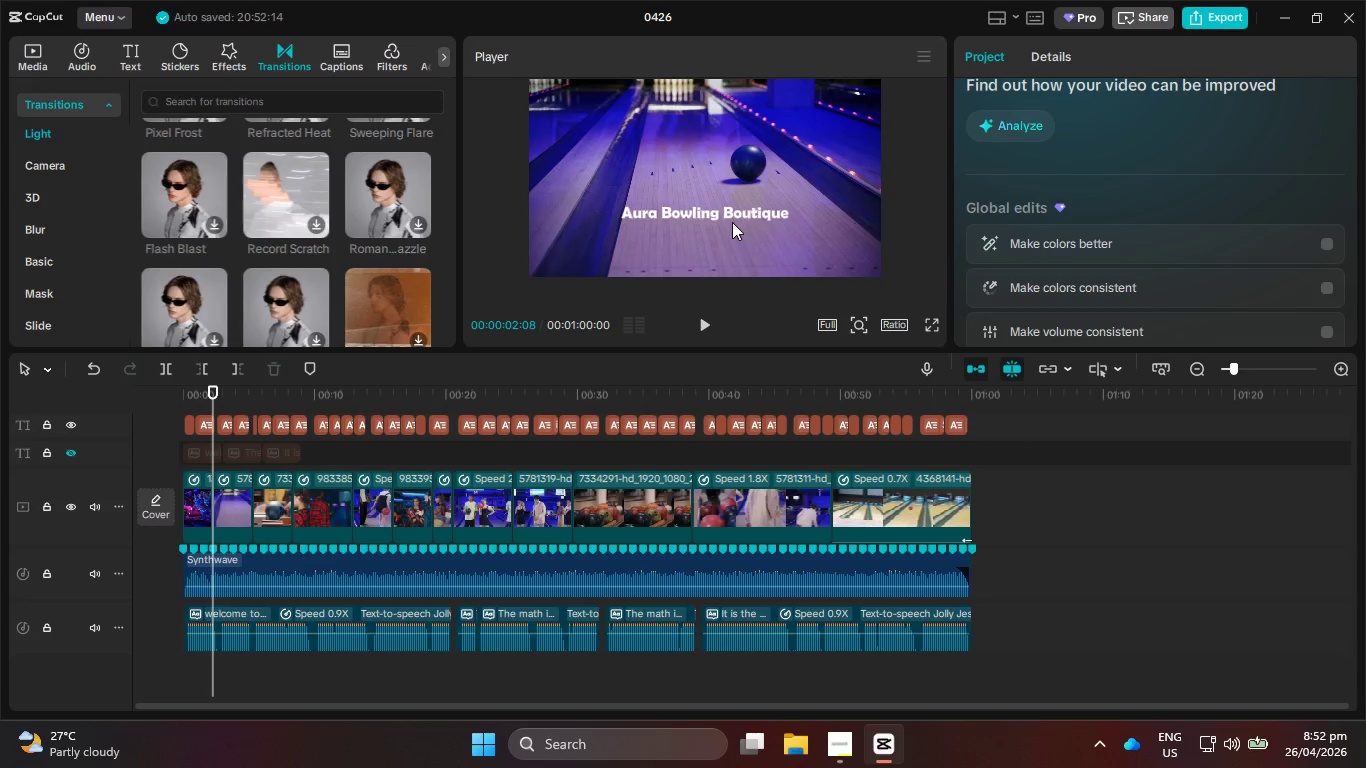 
left_click([732, 215])
 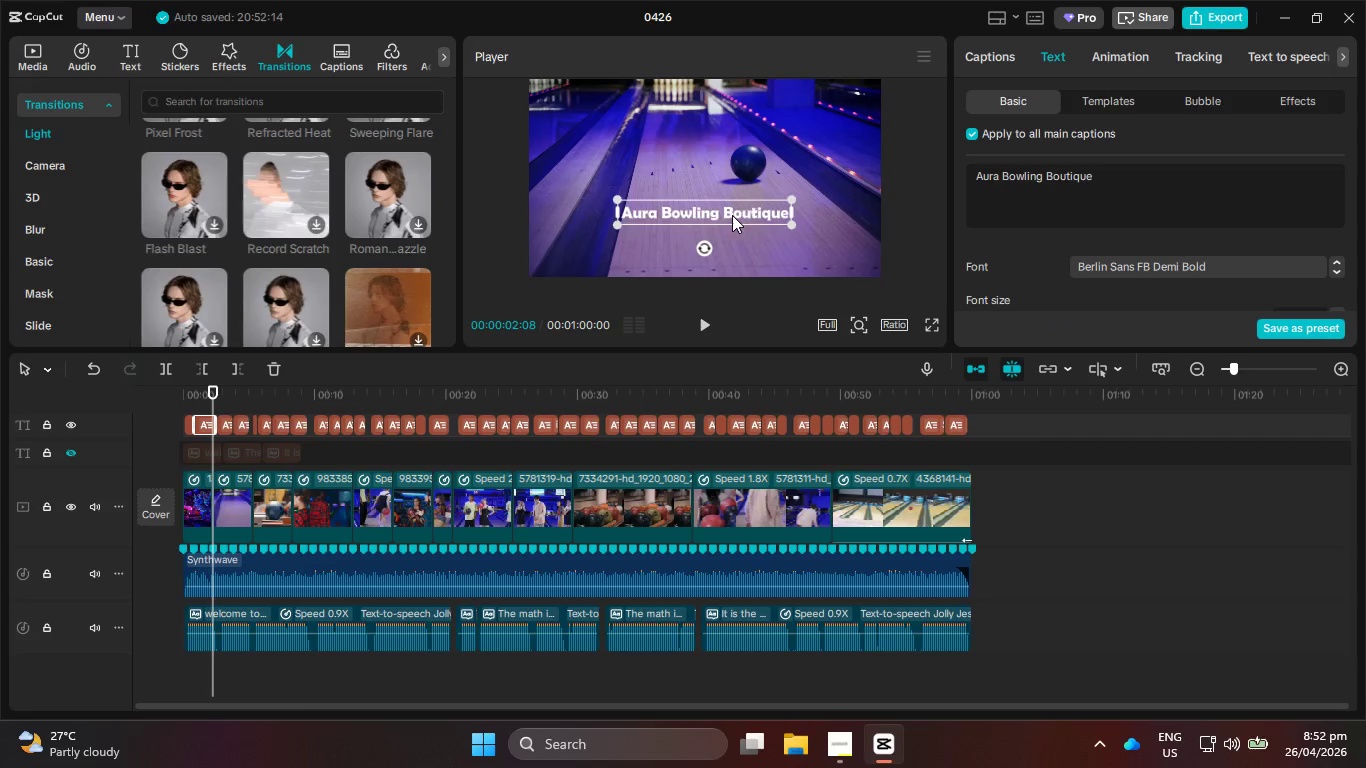 
left_click_drag(start_coordinate=[732, 210], to_coordinate=[732, 225])
 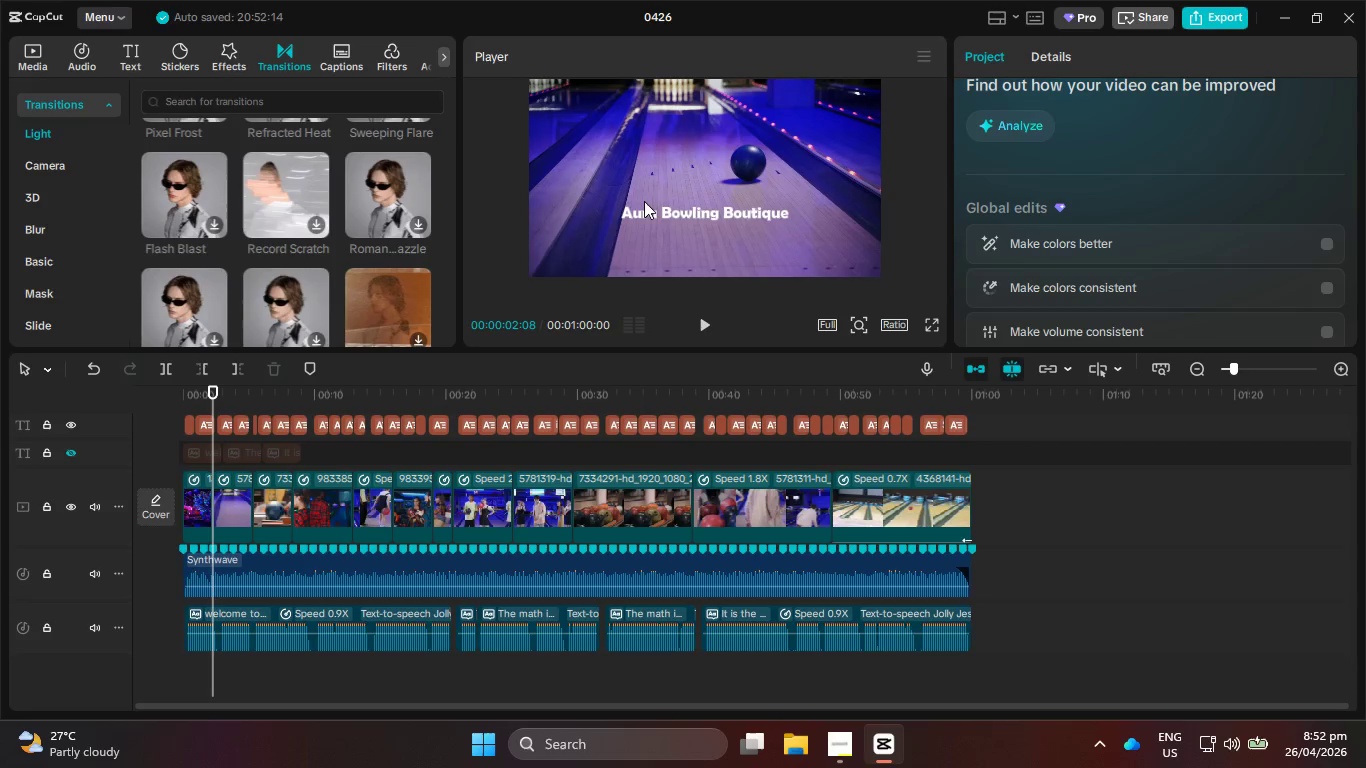 
left_click([646, 206])
 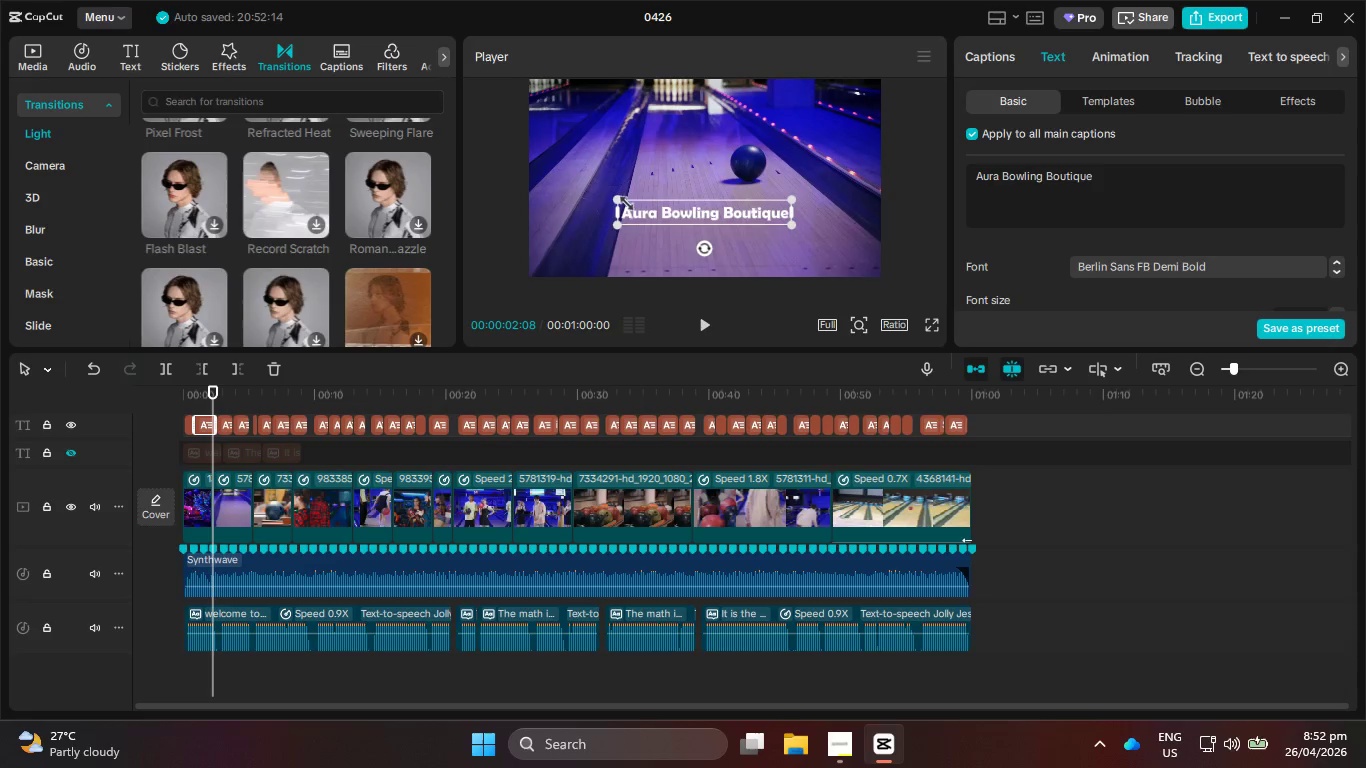 
left_click_drag(start_coordinate=[620, 199], to_coordinate=[609, 193])
 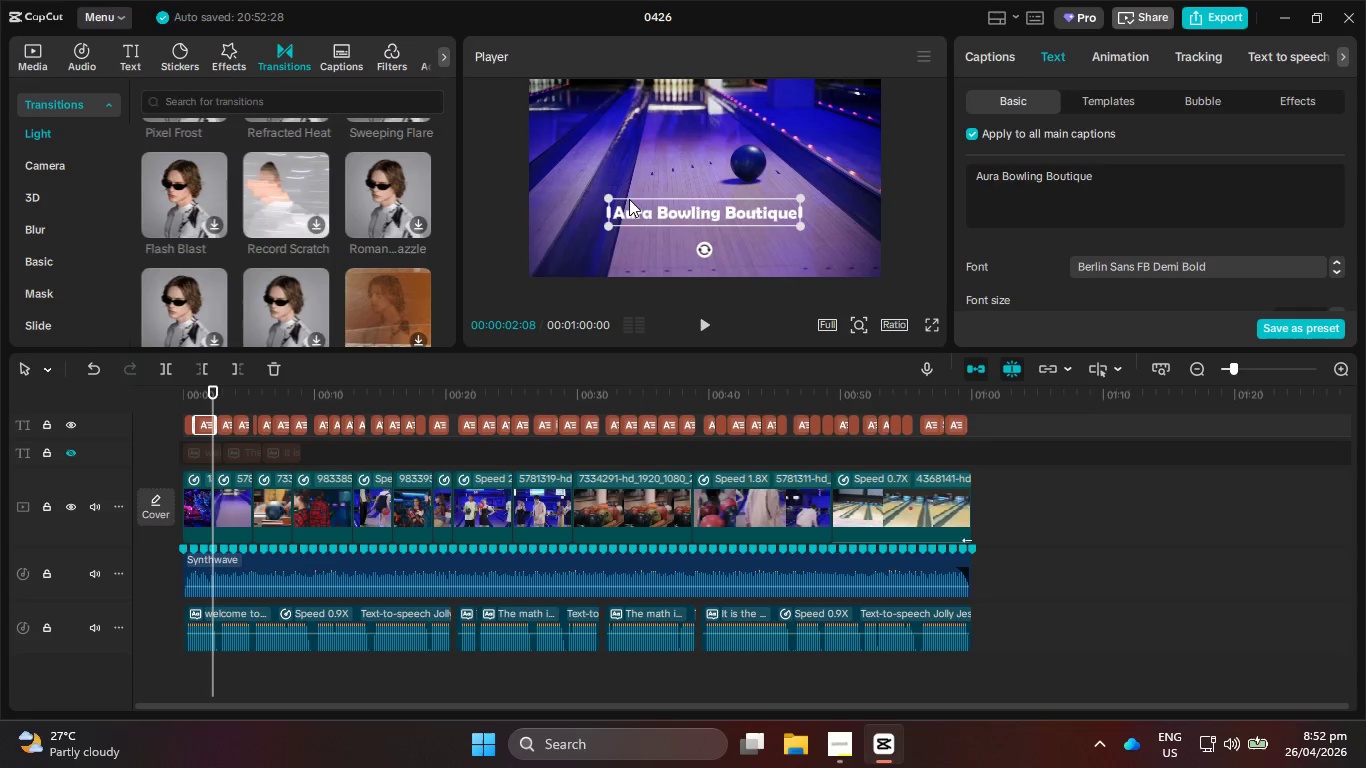 
wait(11.05)
 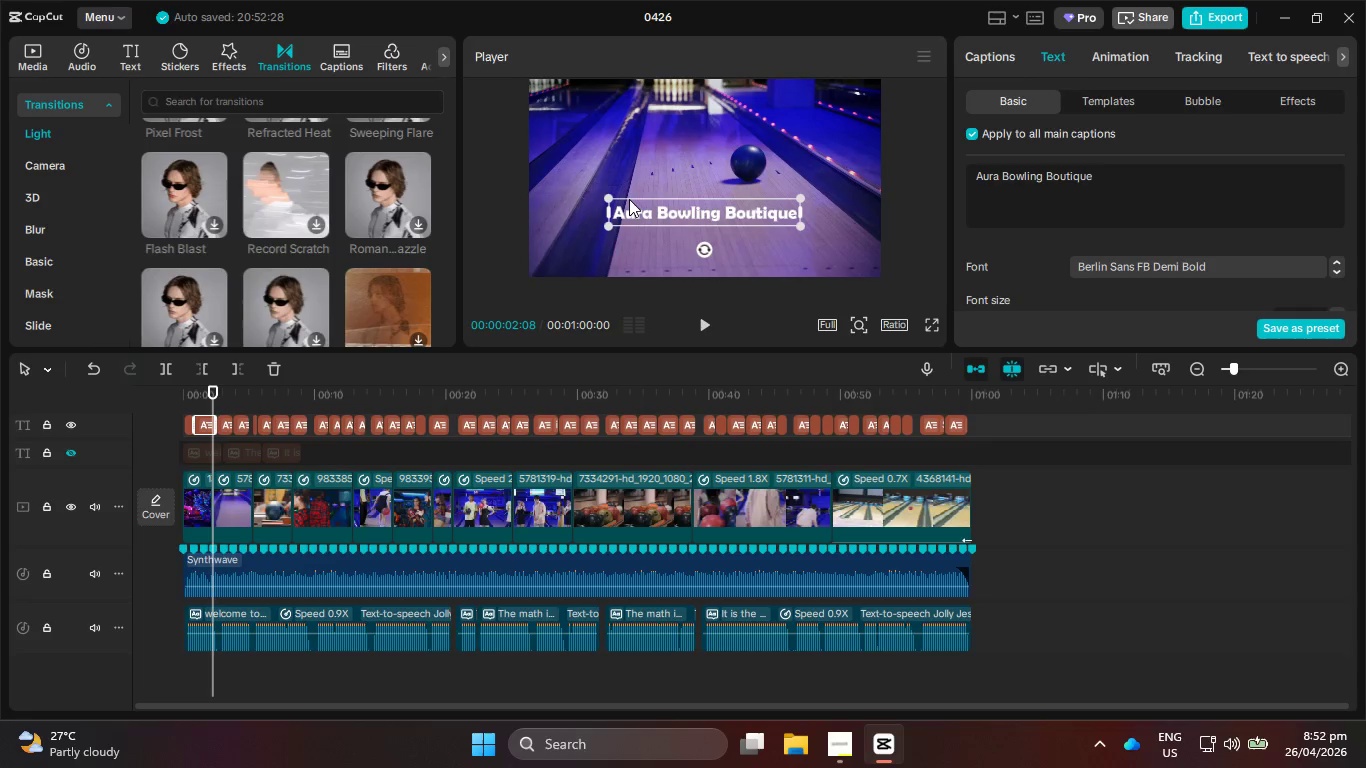 
scroll: coordinate [1032, 269], scroll_direction: down, amount: 3.0
 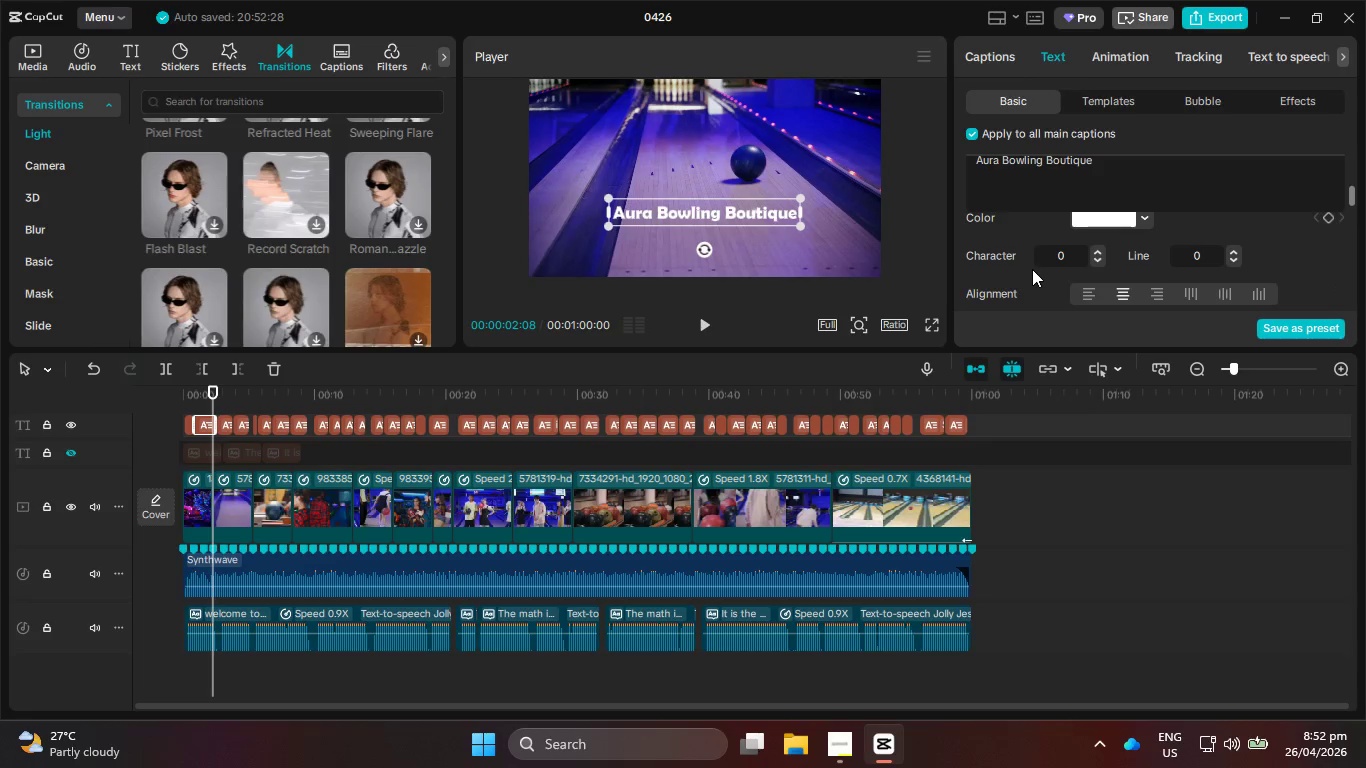 
scroll: coordinate [1032, 269], scroll_direction: none, amount: 0.0
 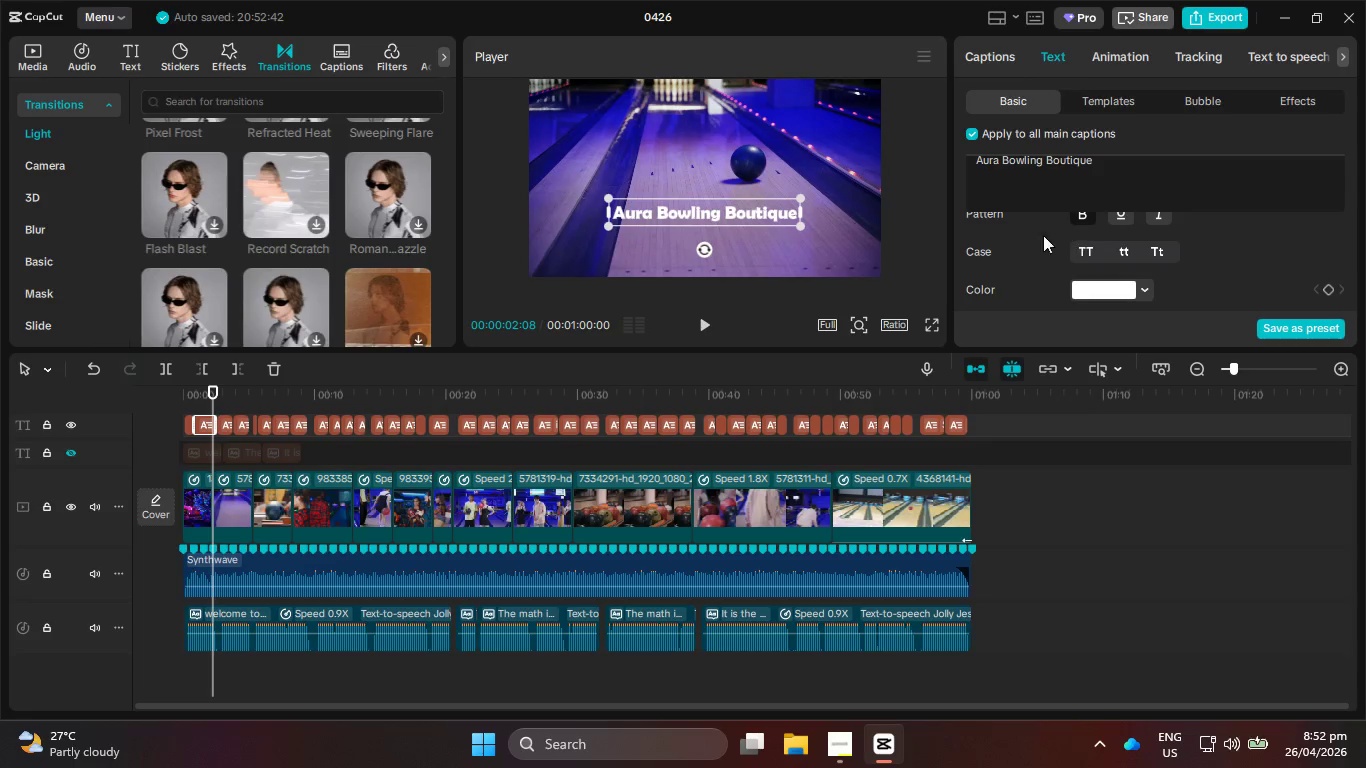 
scroll: coordinate [1015, 239], scroll_direction: up, amount: 1.0
 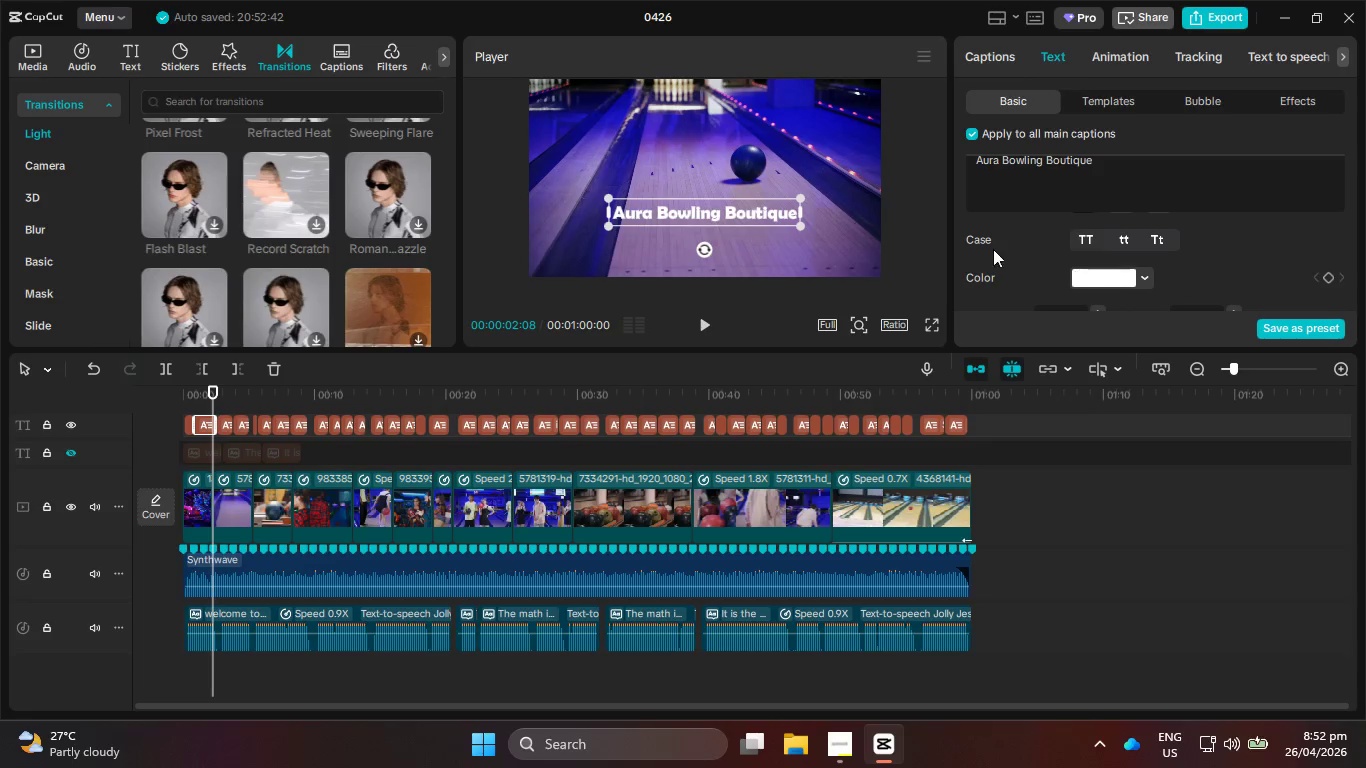 
scroll: coordinate [1006, 255], scroll_direction: none, amount: 0.0
 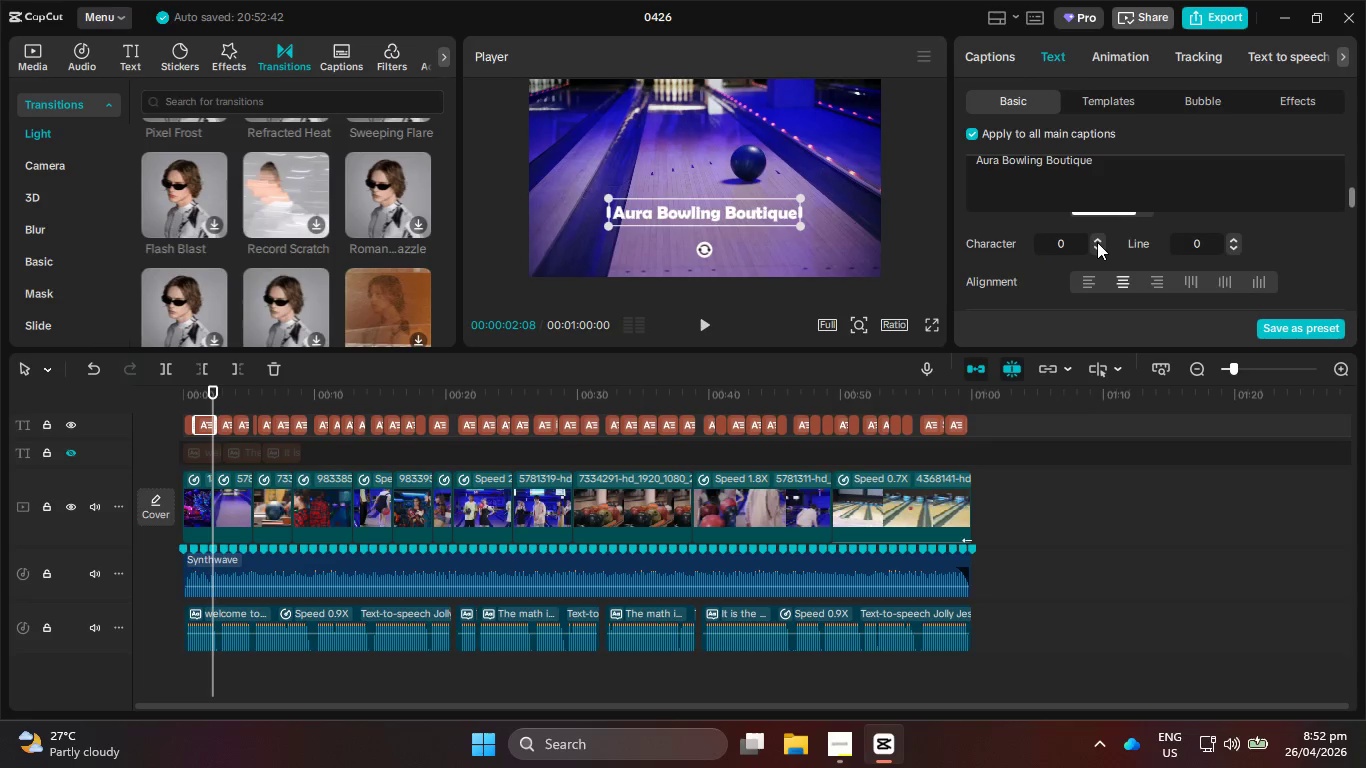 
left_click([1098, 241])
 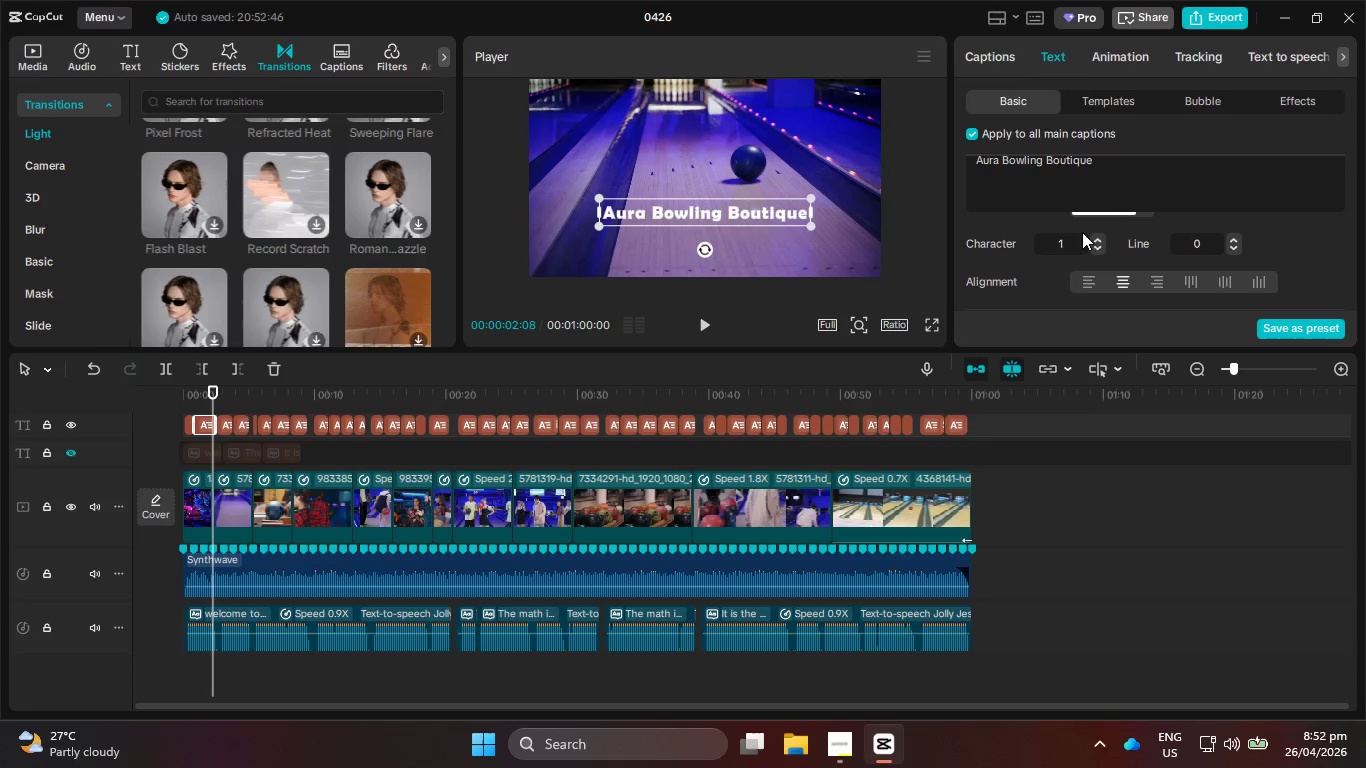 
wait(6.34)
 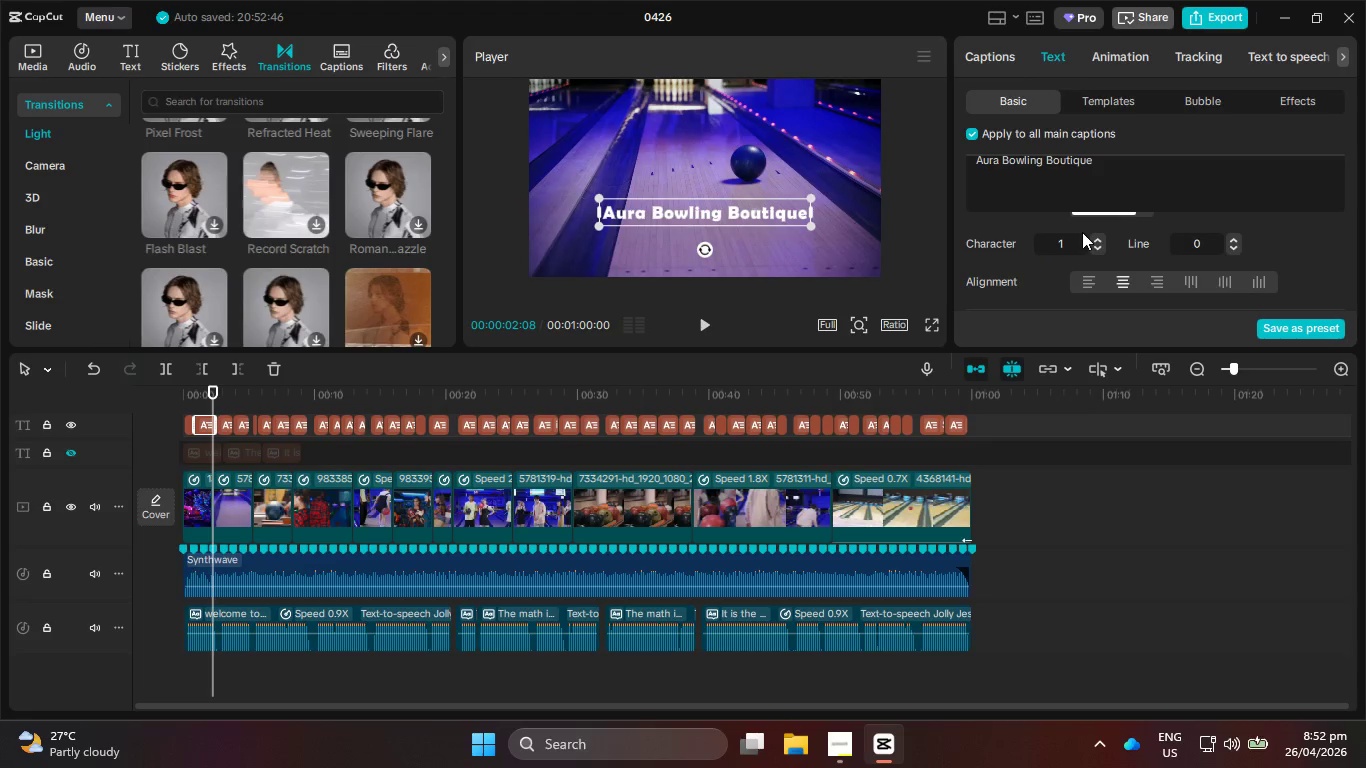 
scroll: coordinate [1079, 232], scroll_direction: down, amount: 1.0
 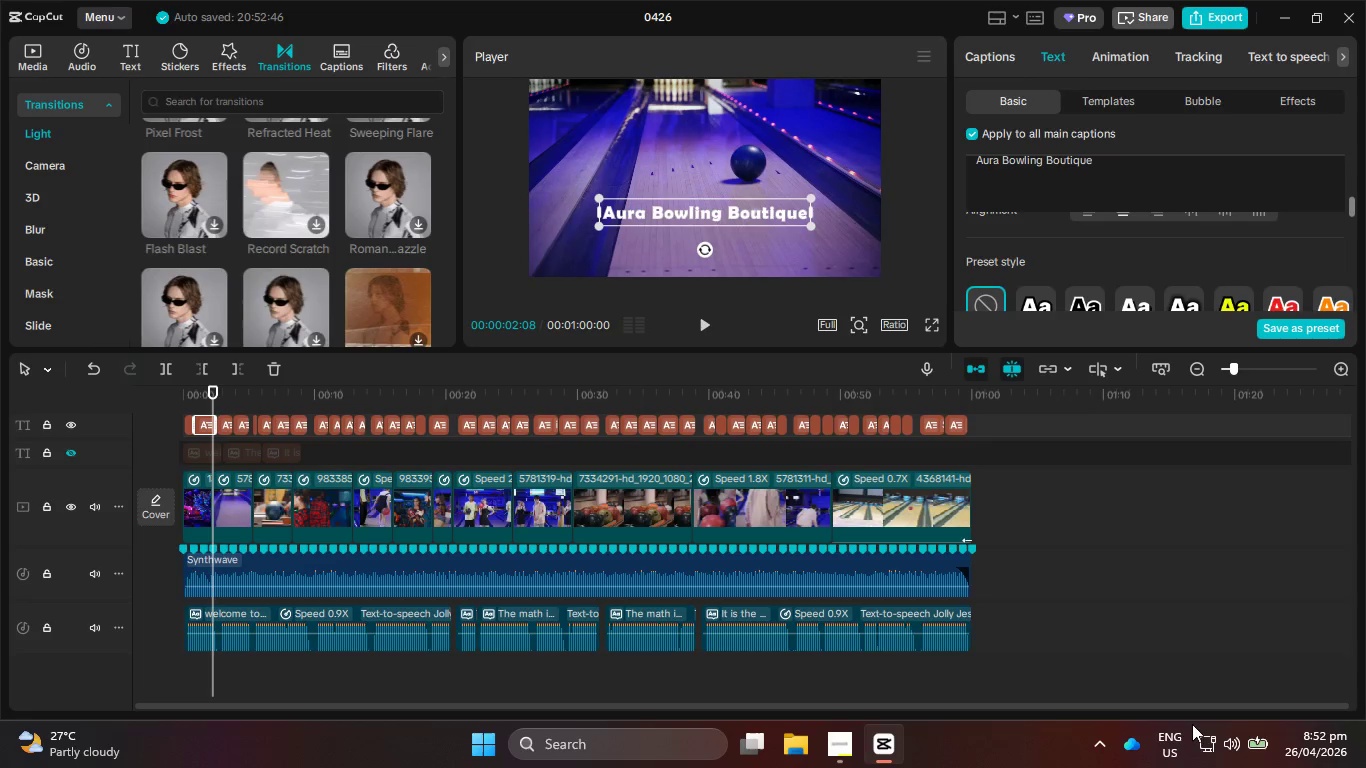 
left_click([1232, 753])
 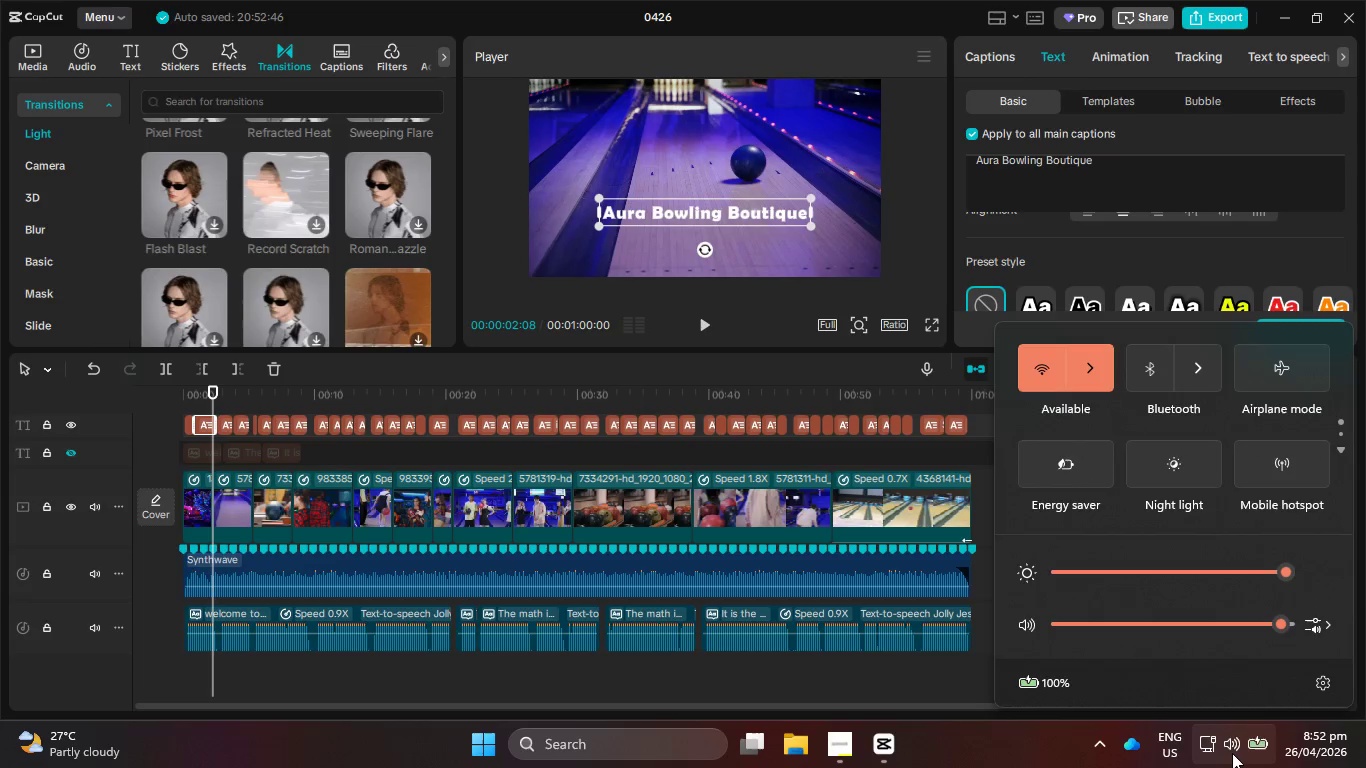 
left_click([1232, 753])
 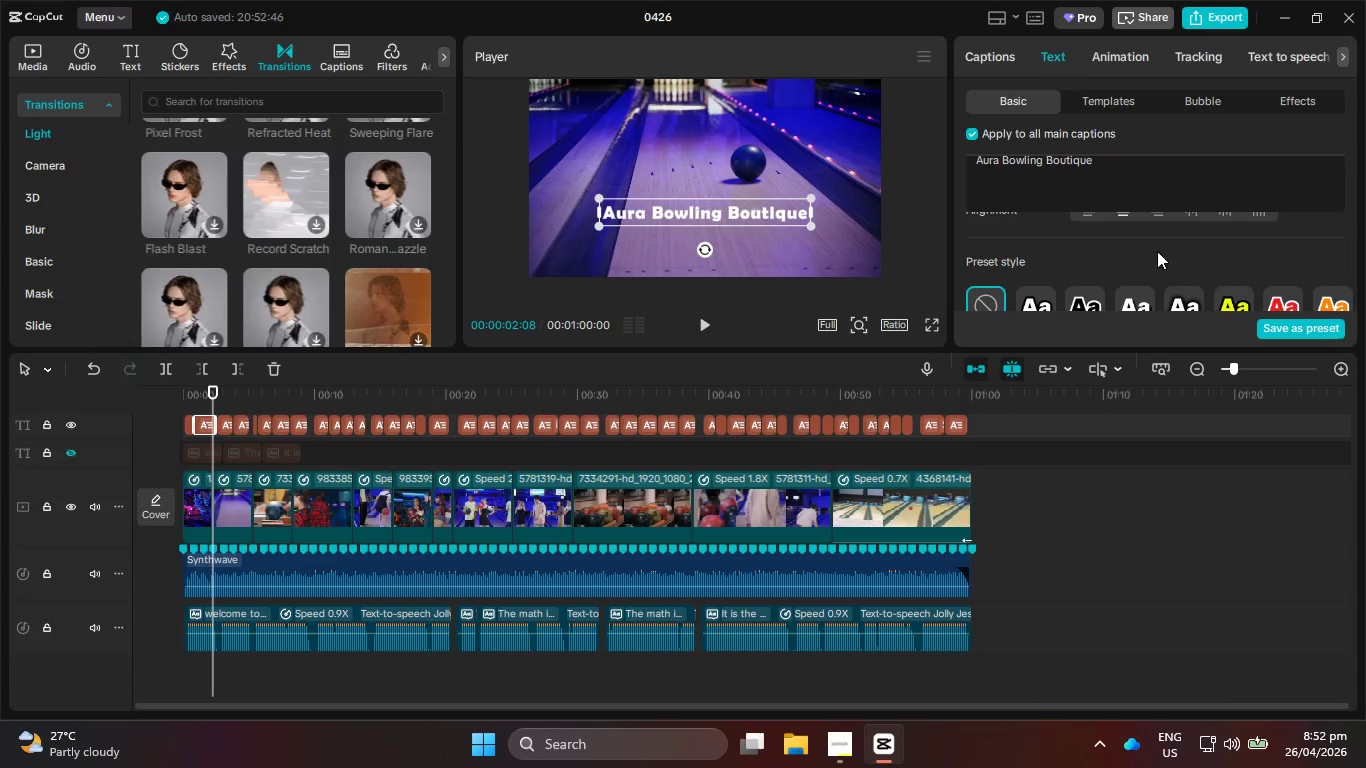 
scroll: coordinate [1160, 250], scroll_direction: down, amount: 1.0
 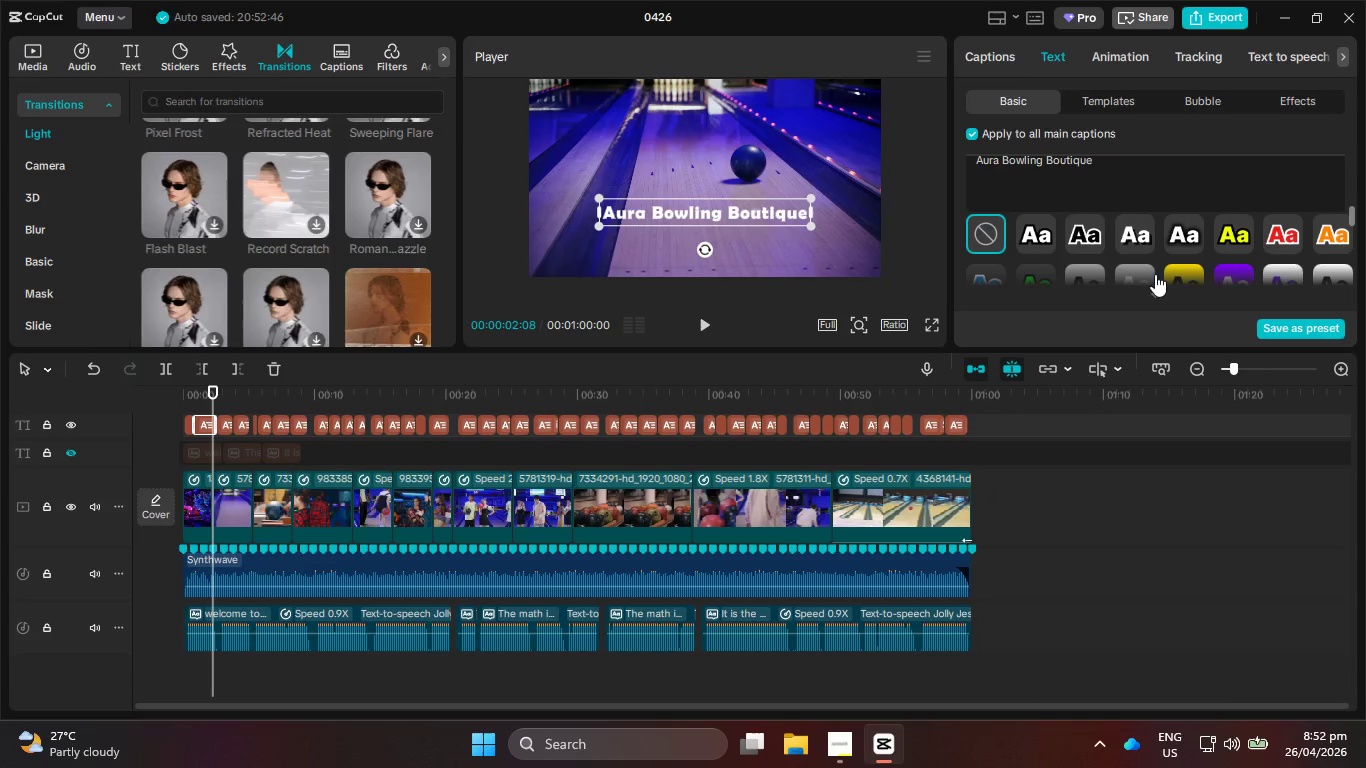 
left_click([1154, 297])
 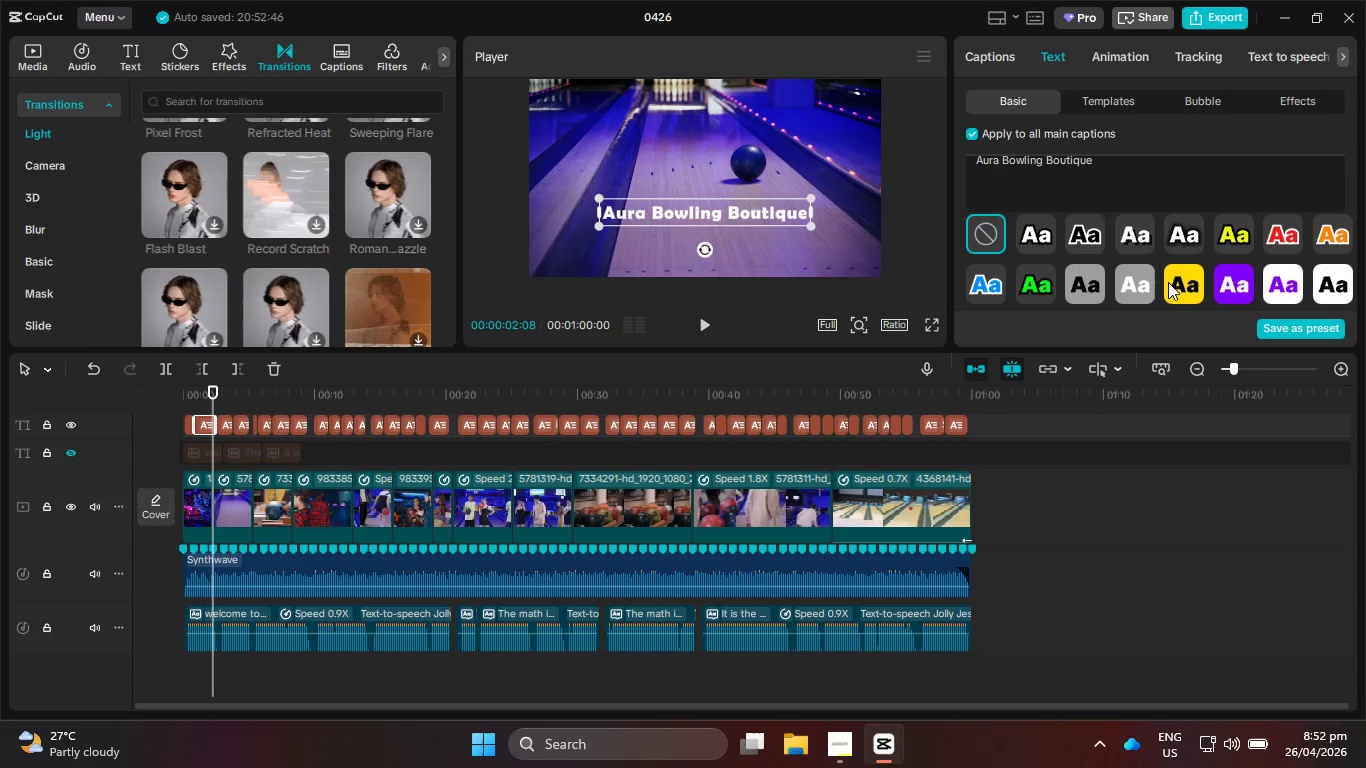 
scroll: coordinate [1173, 279], scroll_direction: down, amount: 2.0
 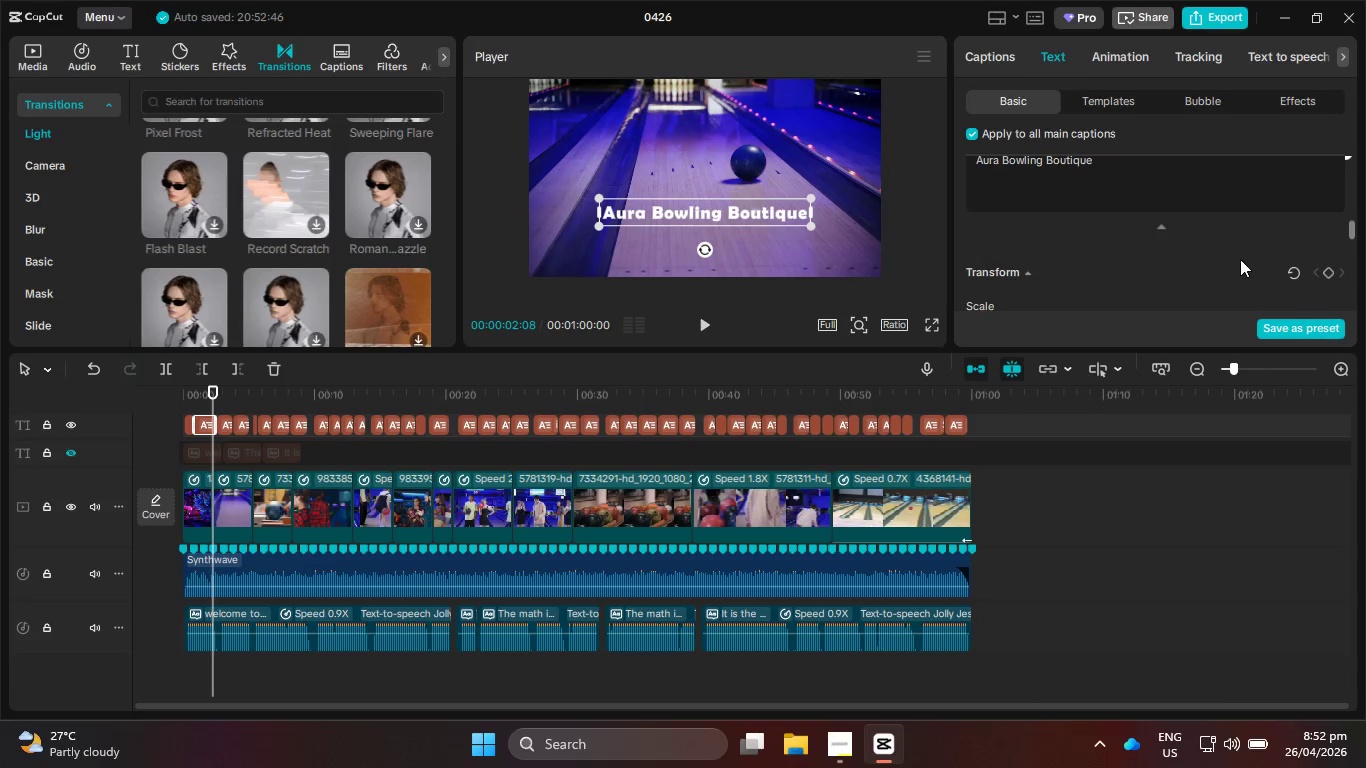 
scroll: coordinate [1250, 263], scroll_direction: none, amount: 0.0
 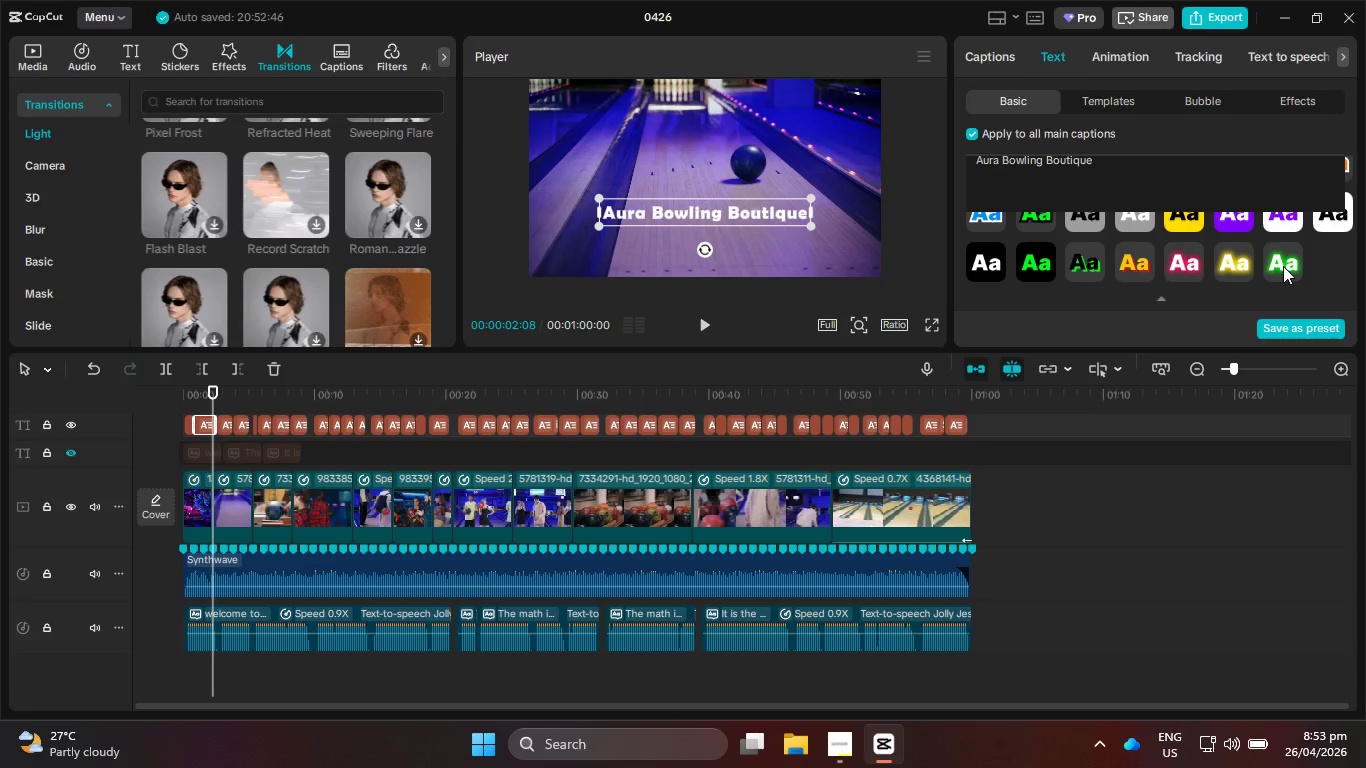 
left_click([1188, 262])
 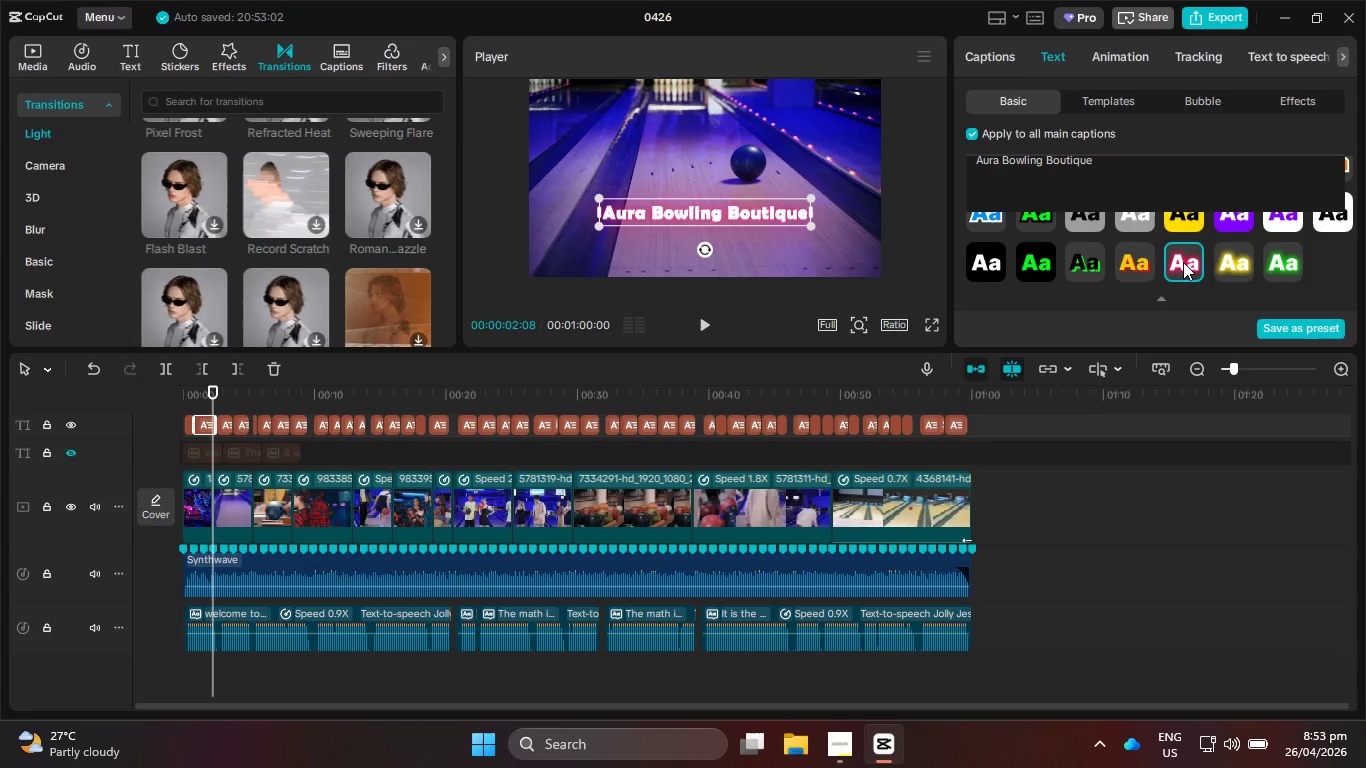 
scroll: coordinate [1182, 262], scroll_direction: none, amount: 0.0
 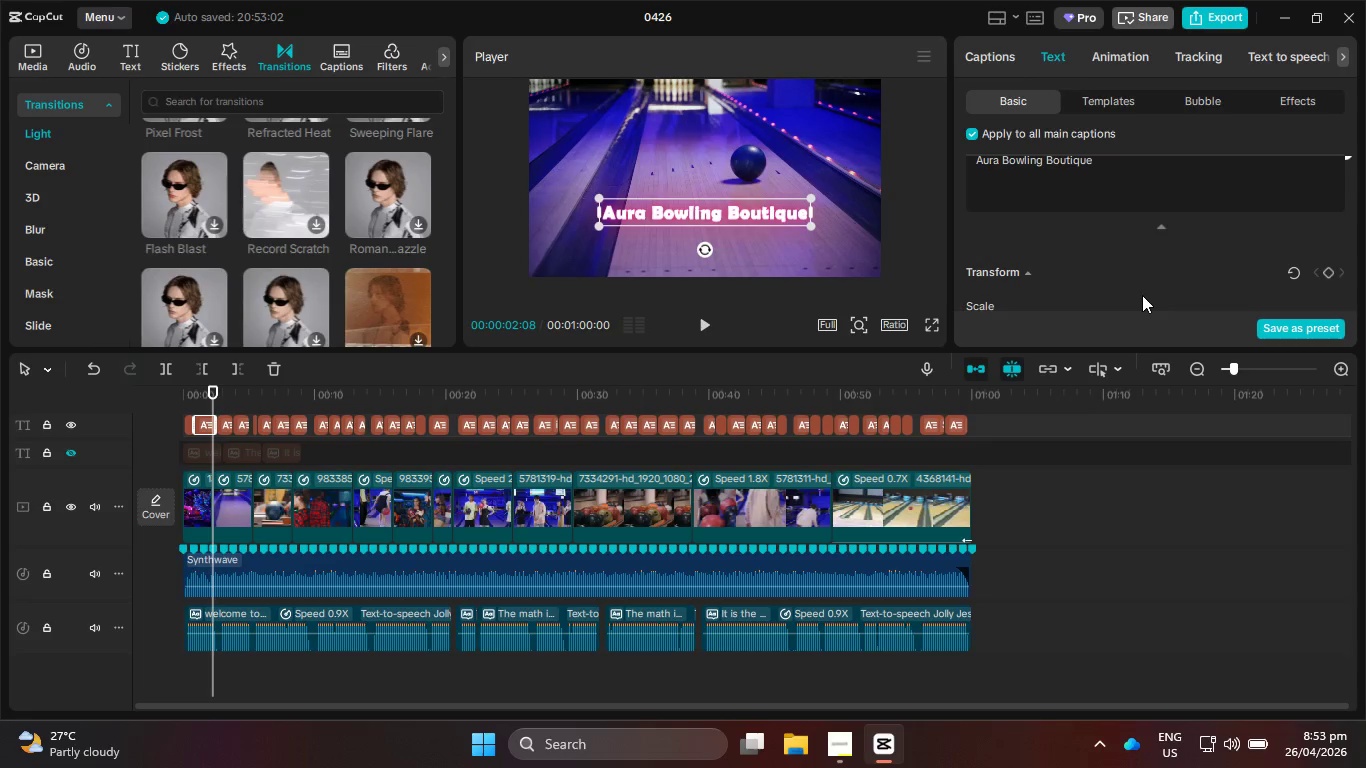 
wait(5.29)
 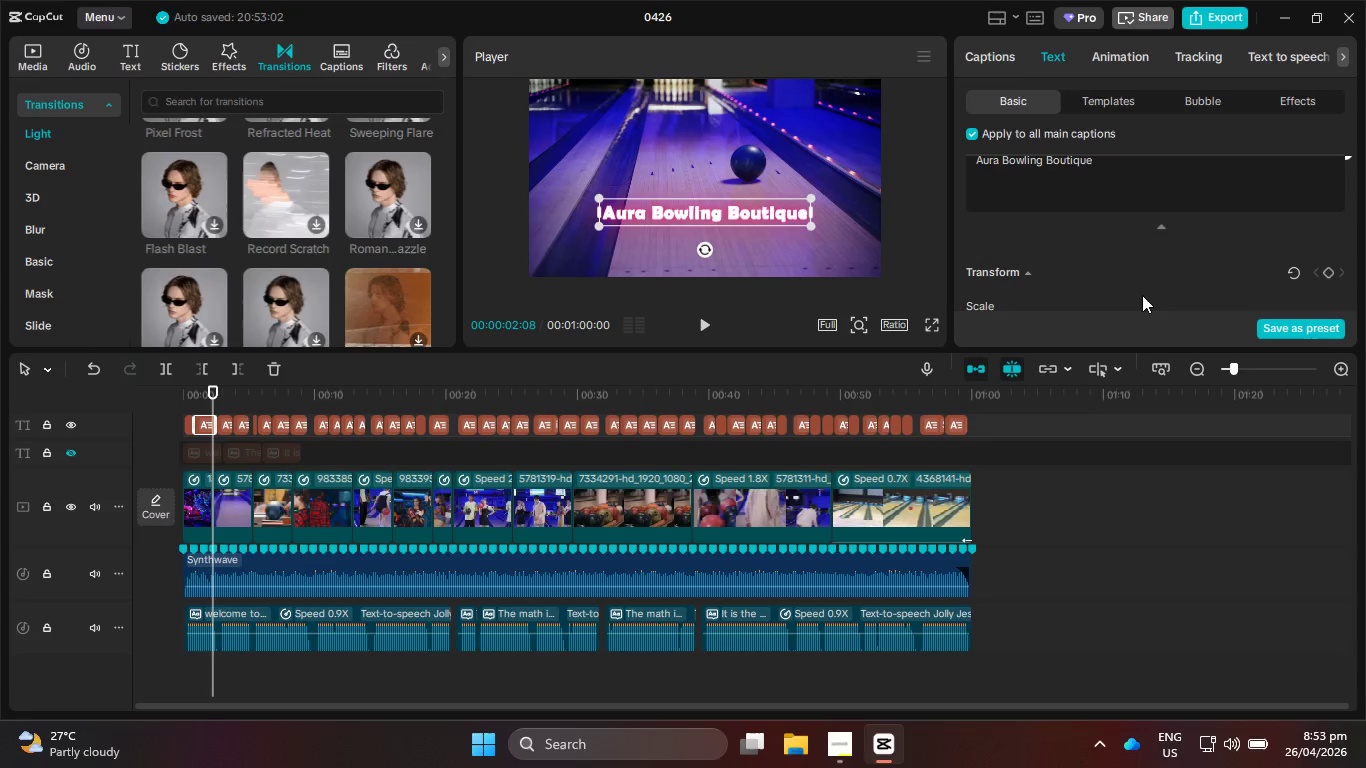 
scroll: coordinate [1090, 230], scroll_direction: down, amount: 10.0
 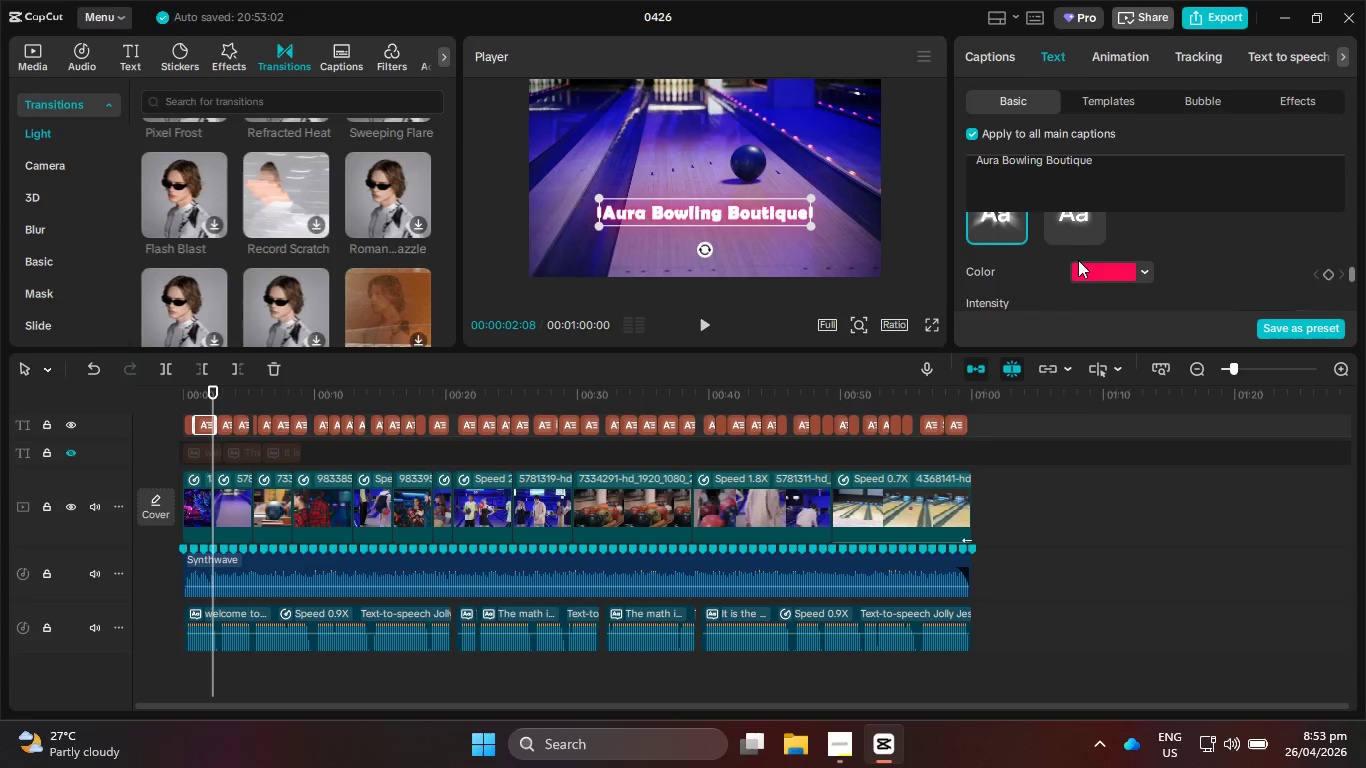 
scroll: coordinate [1077, 263], scroll_direction: none, amount: 0.0
 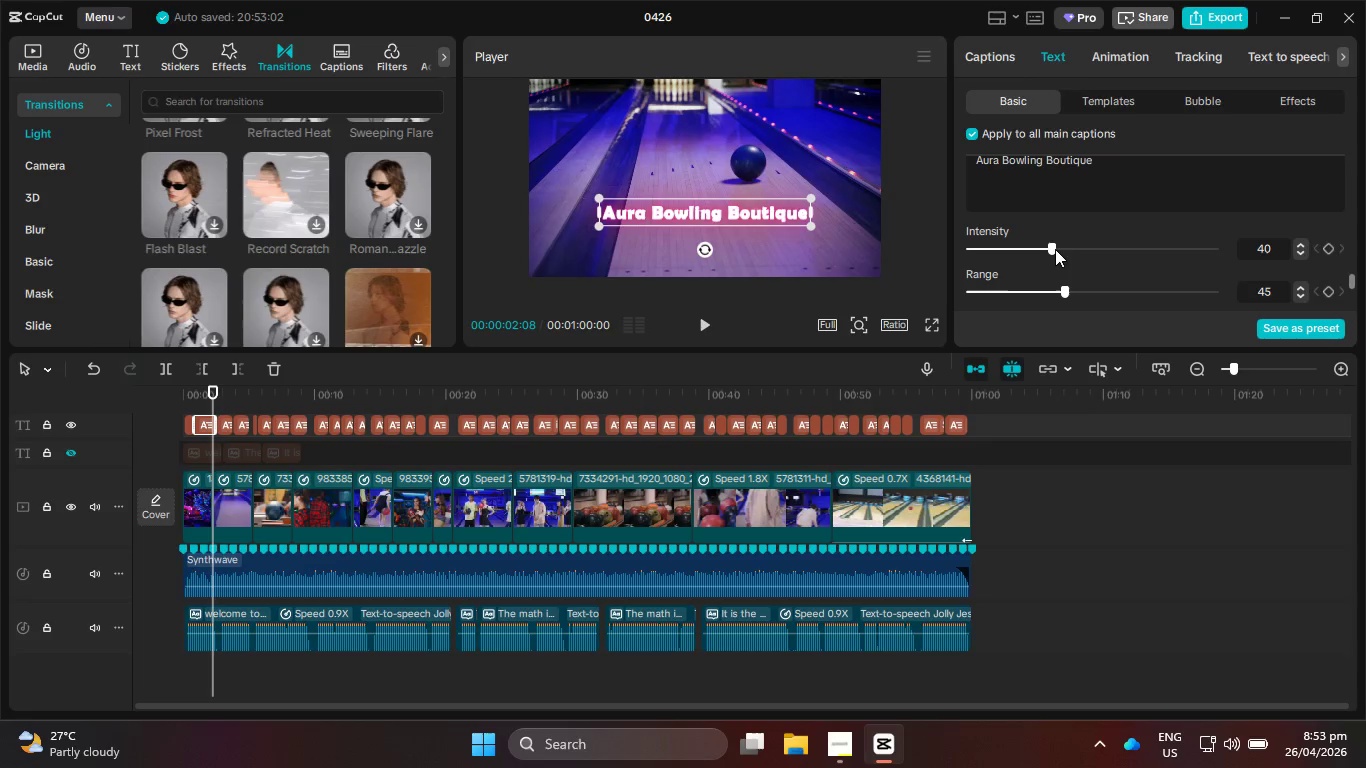 
scroll: coordinate [1029, 251], scroll_direction: up, amount: 3.0
 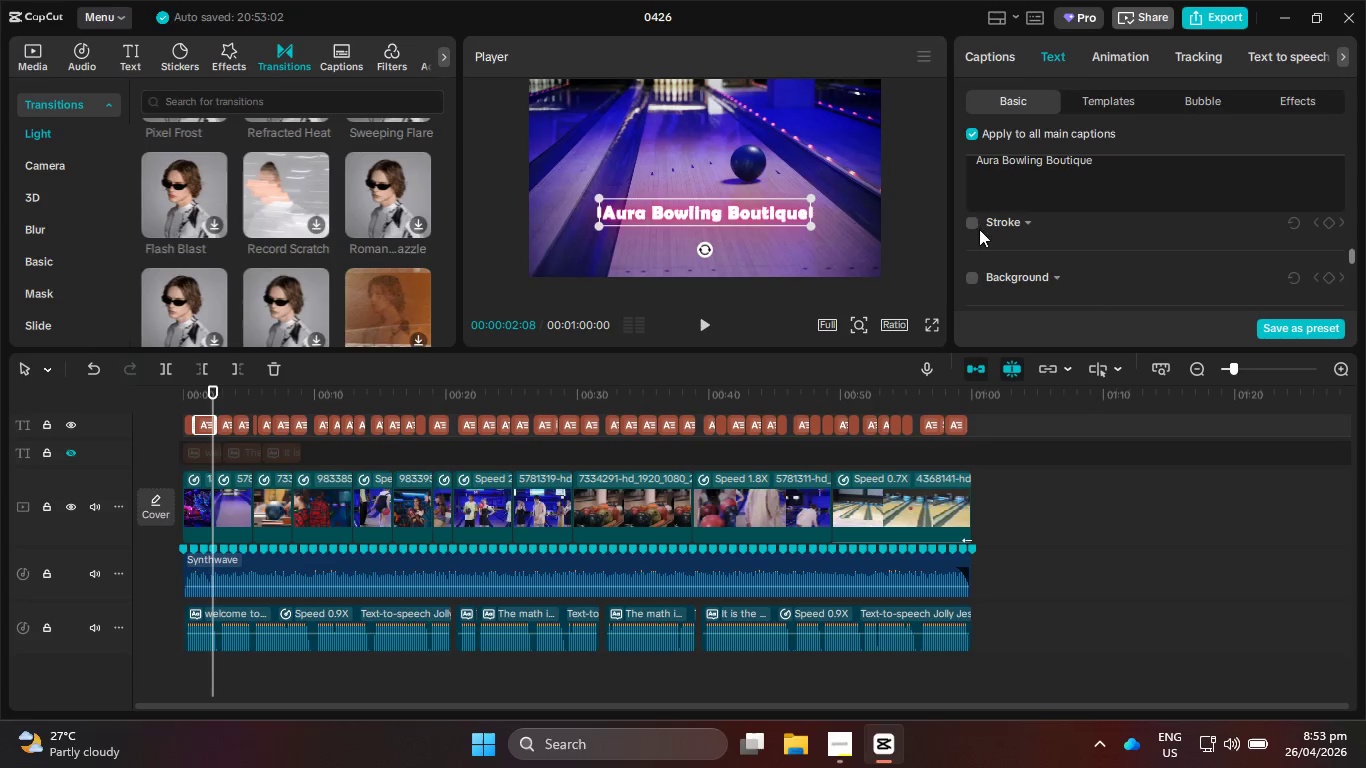 
left_click([971, 224])
 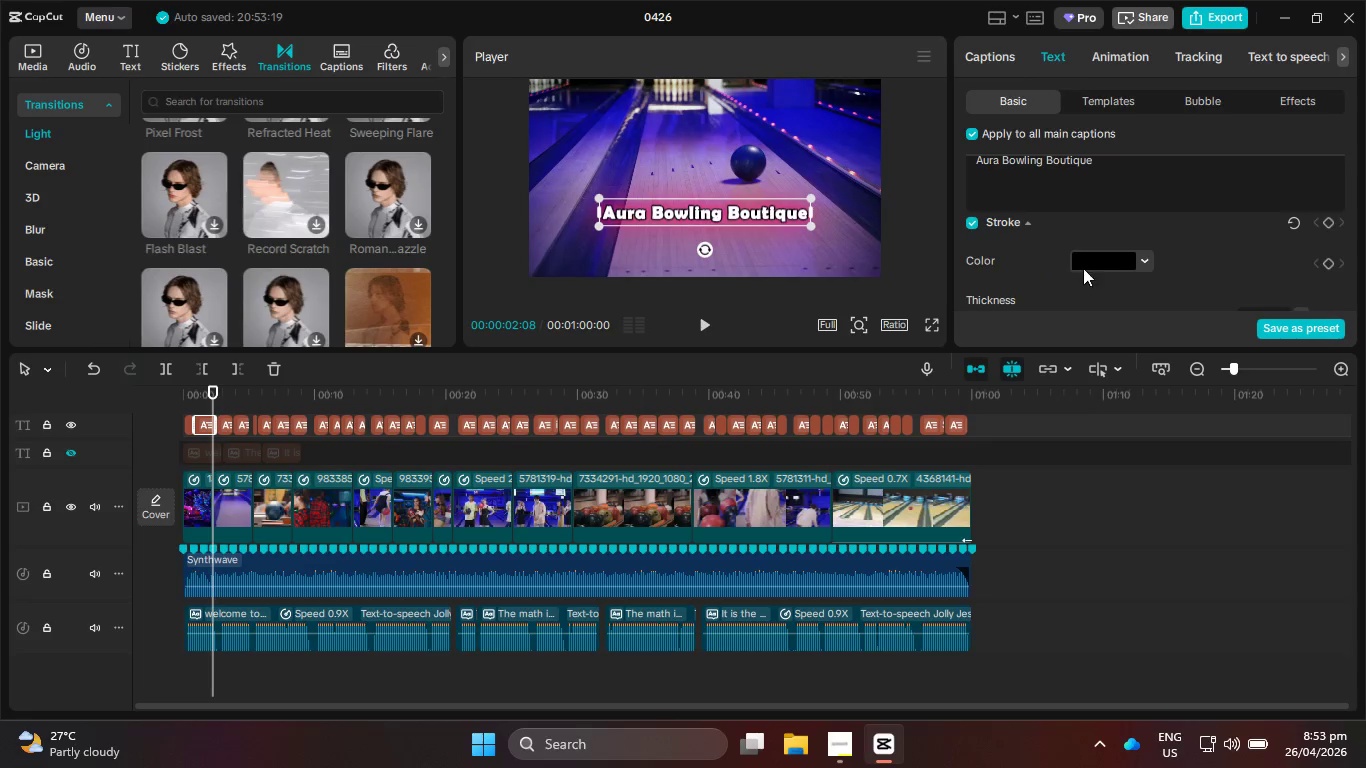 
scroll: coordinate [1111, 261], scroll_direction: down, amount: 1.0
 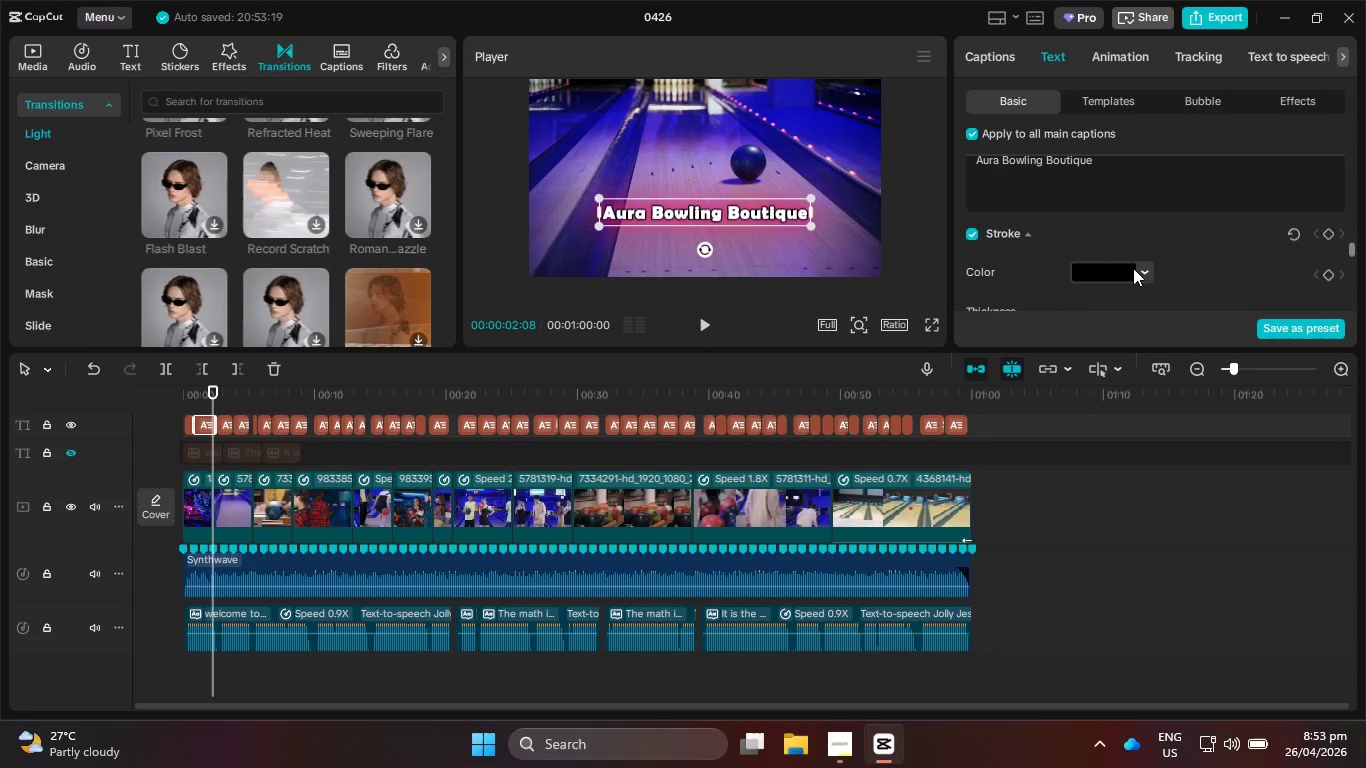 
left_click([1134, 269])
 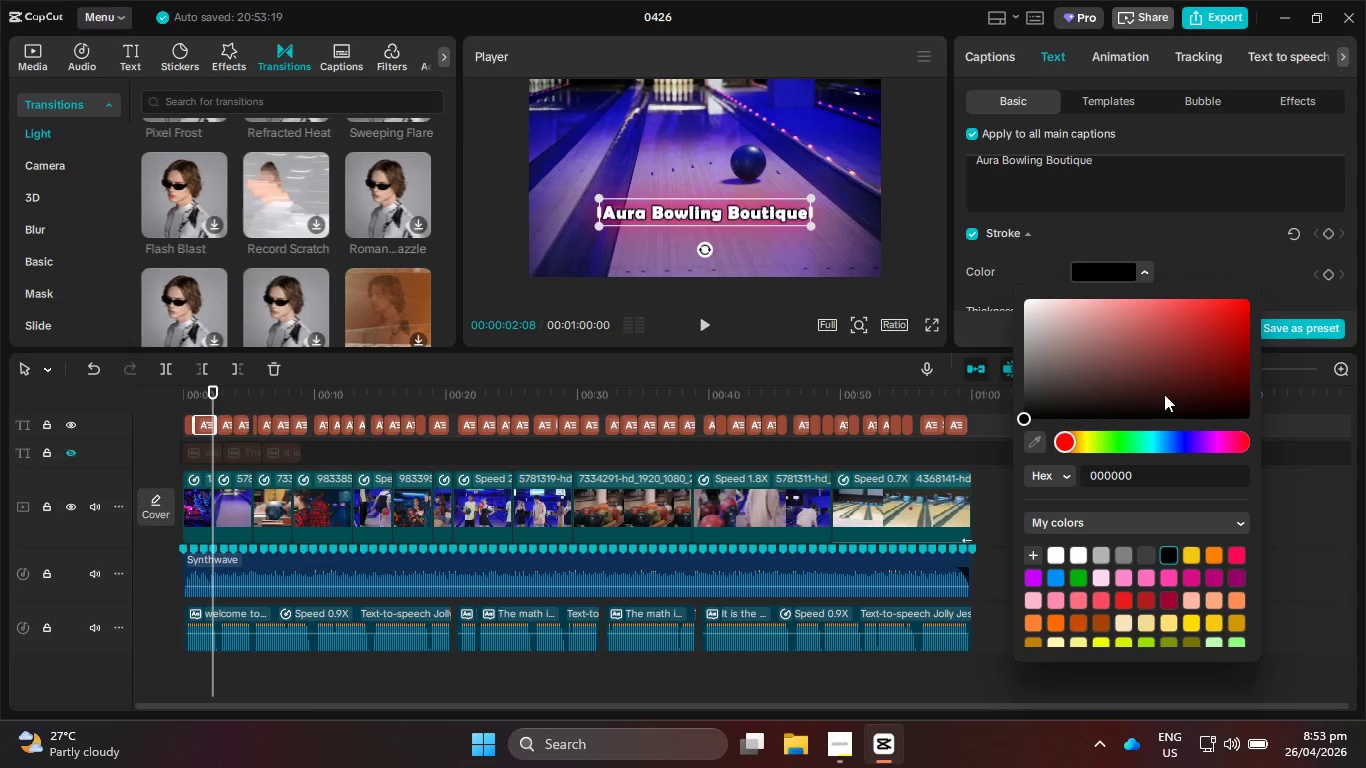 
left_click([1177, 447])
 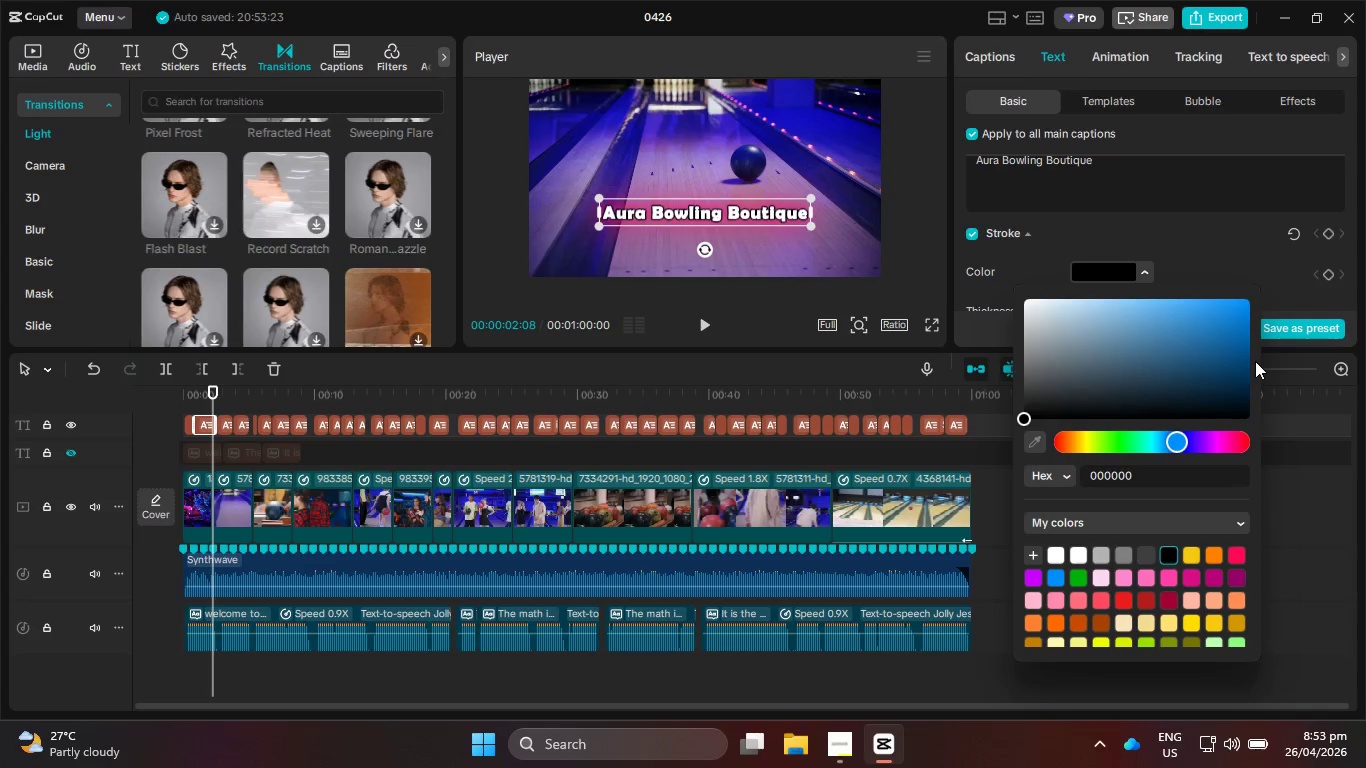 
left_click_drag(start_coordinate=[1225, 360], to_coordinate=[1310, 369])
 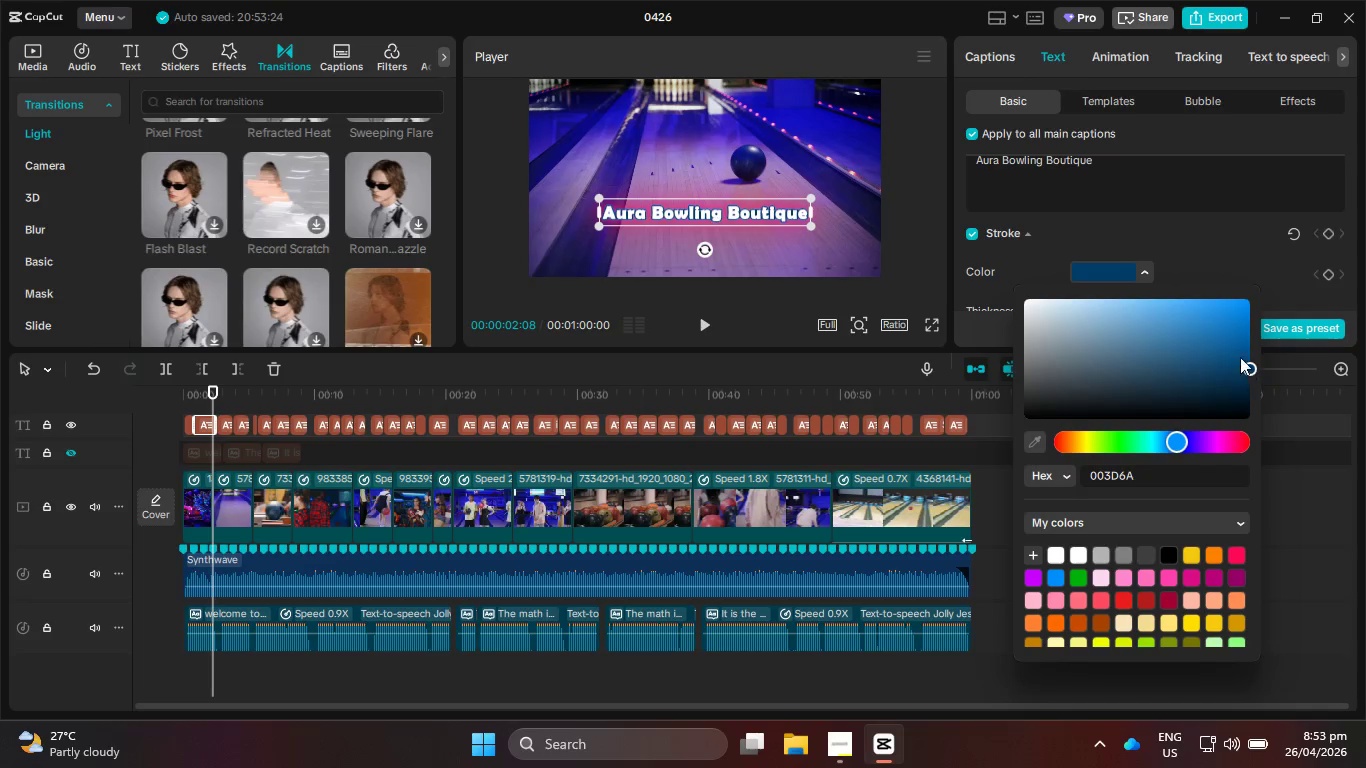 
left_click_drag(start_coordinate=[1238, 353], to_coordinate=[1277, 397])
 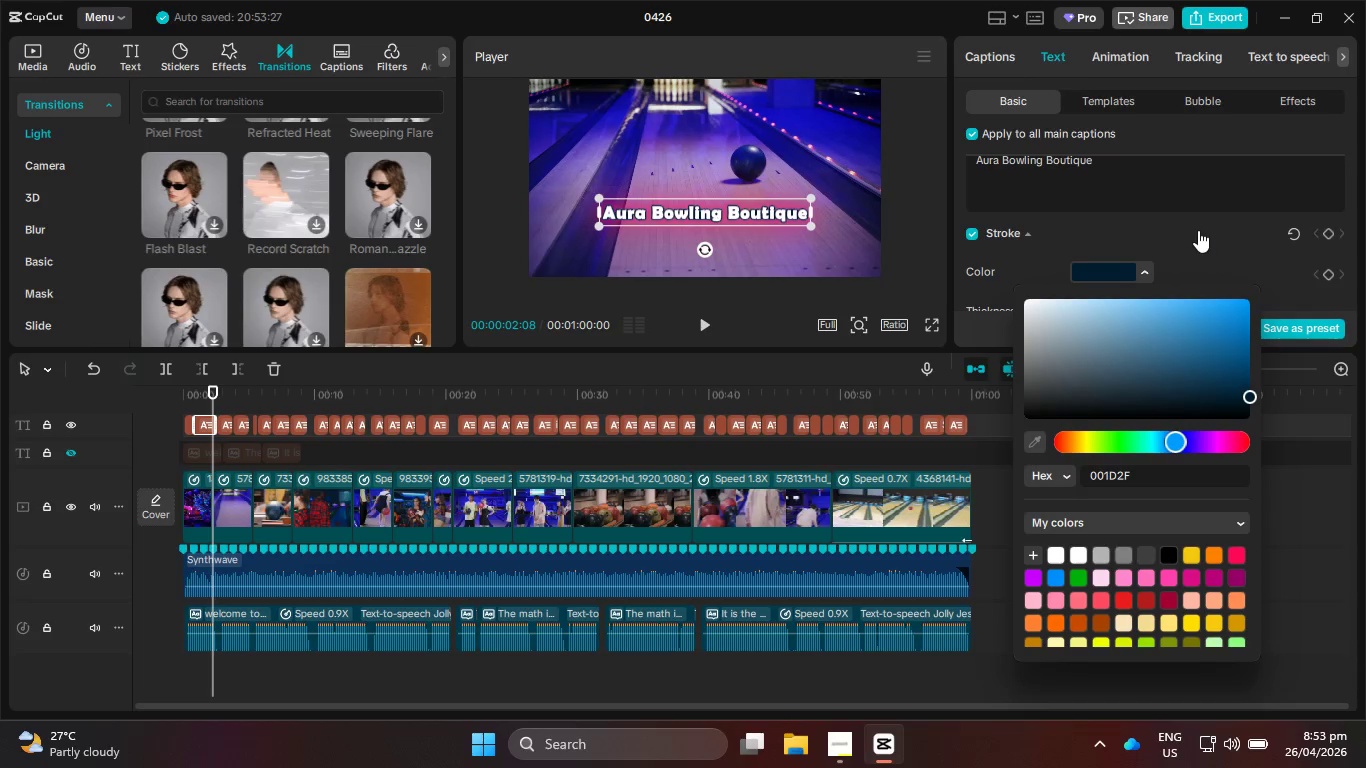 
left_click([1194, 217])
 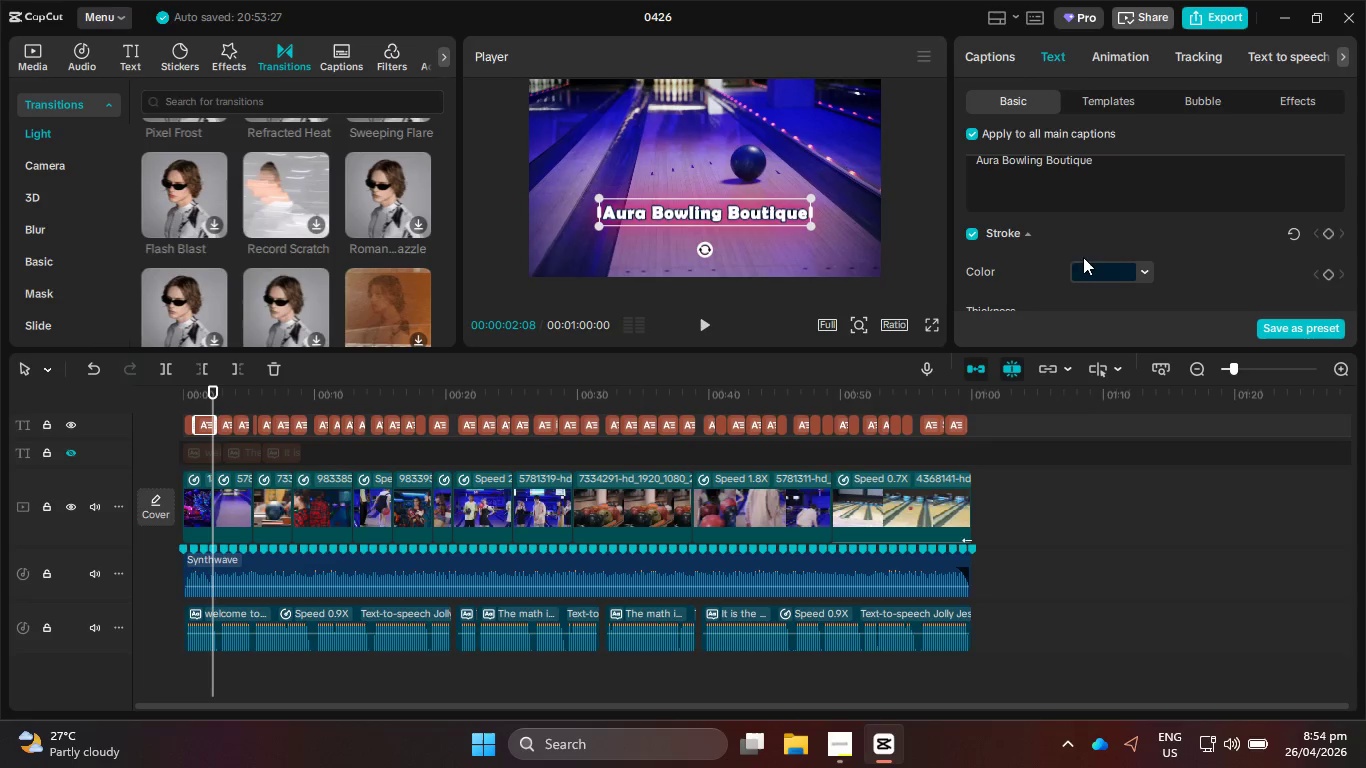 
wait(46.03)
 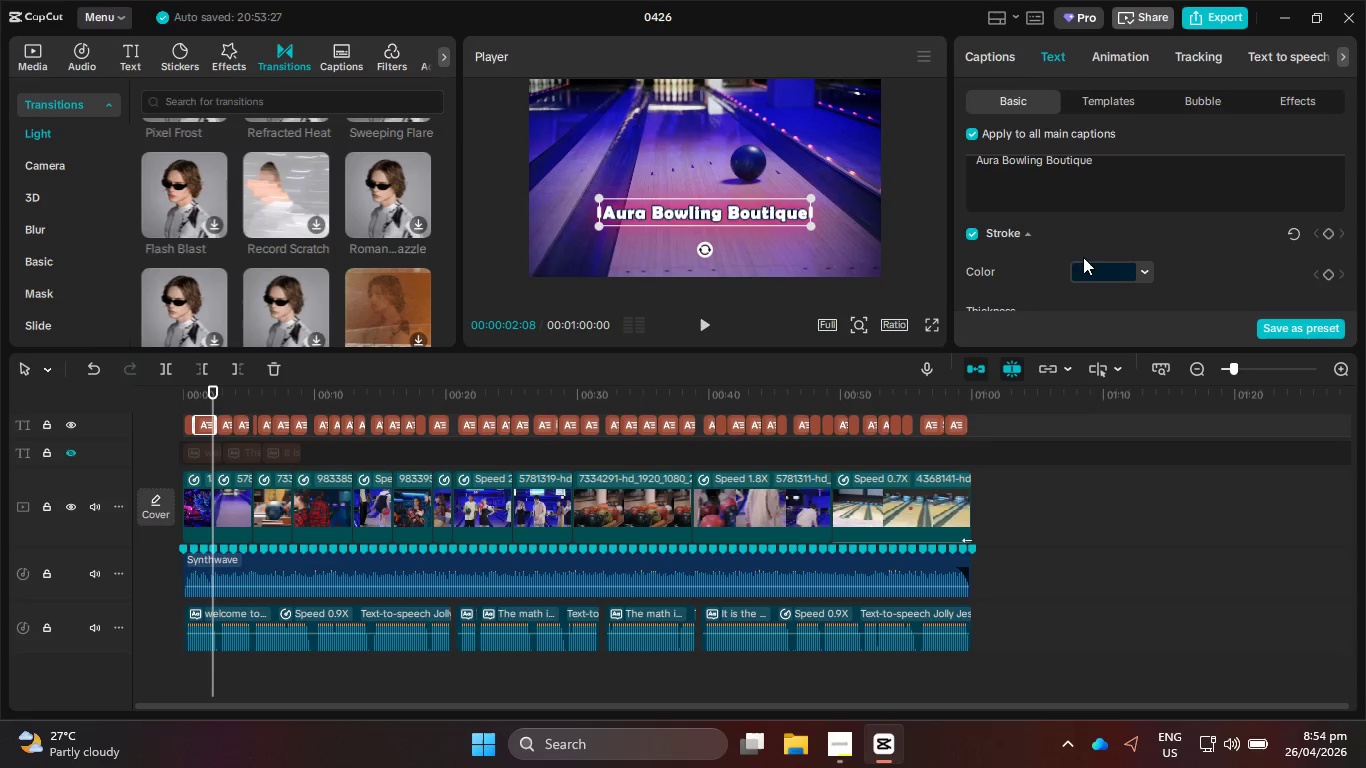 
scroll: coordinate [370, 228], scroll_direction: down, amount: 2.0
 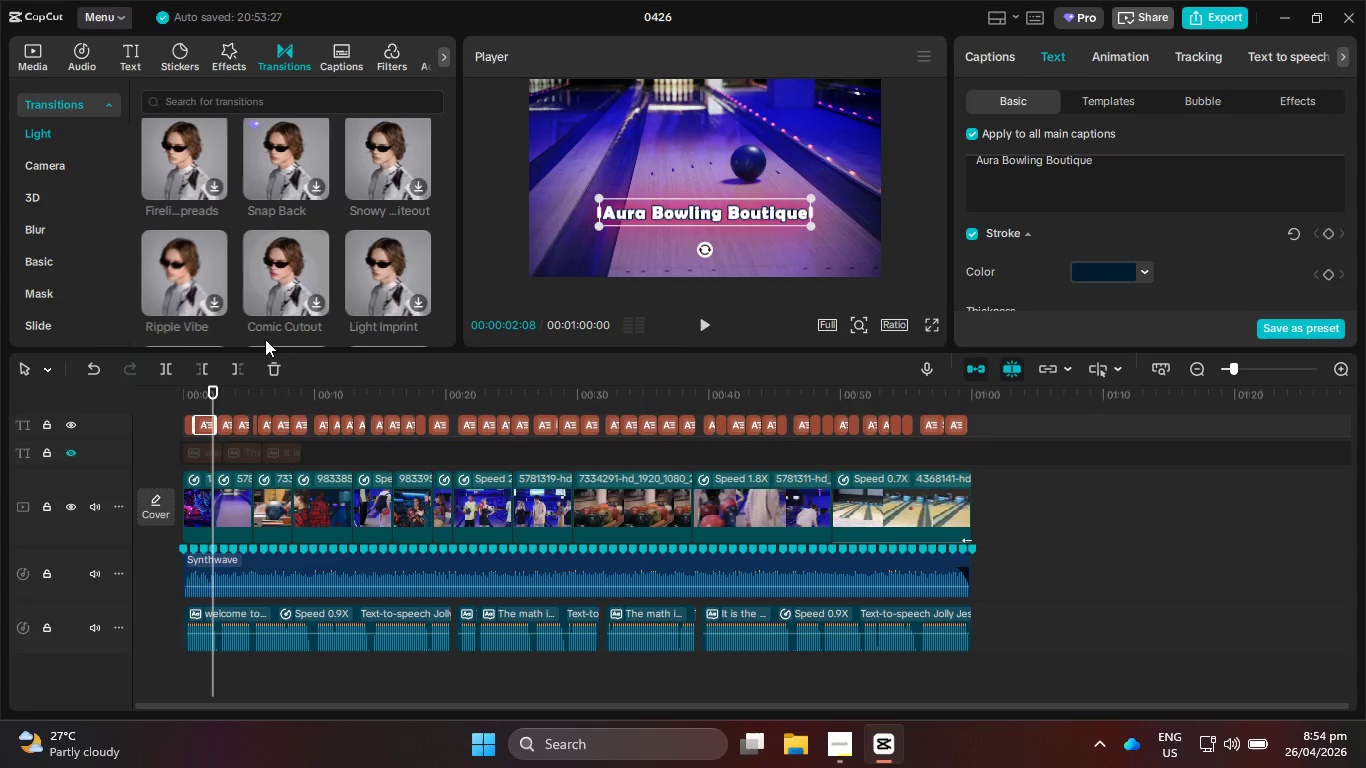 
left_click_drag(start_coordinate=[215, 392], to_coordinate=[142, 386])
 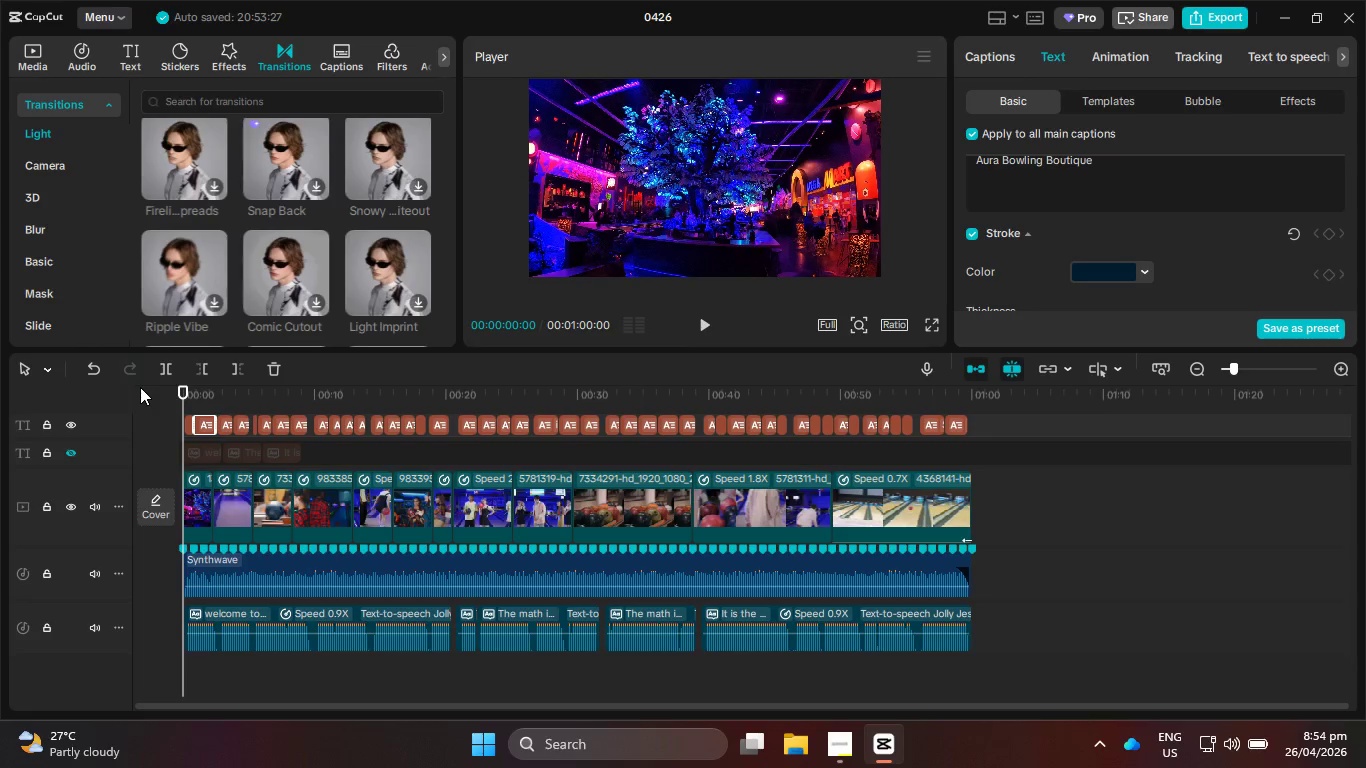 
wait(6.06)
 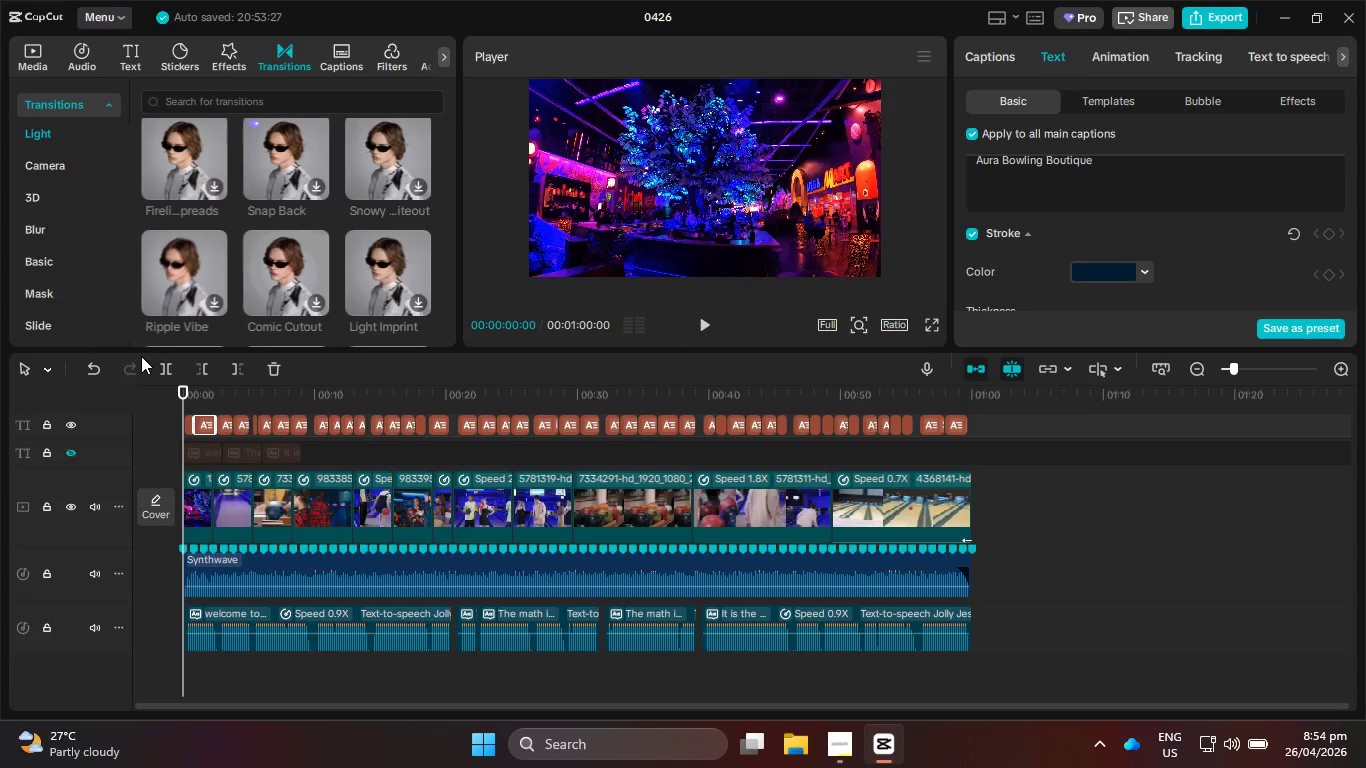 
left_click([710, 321])
 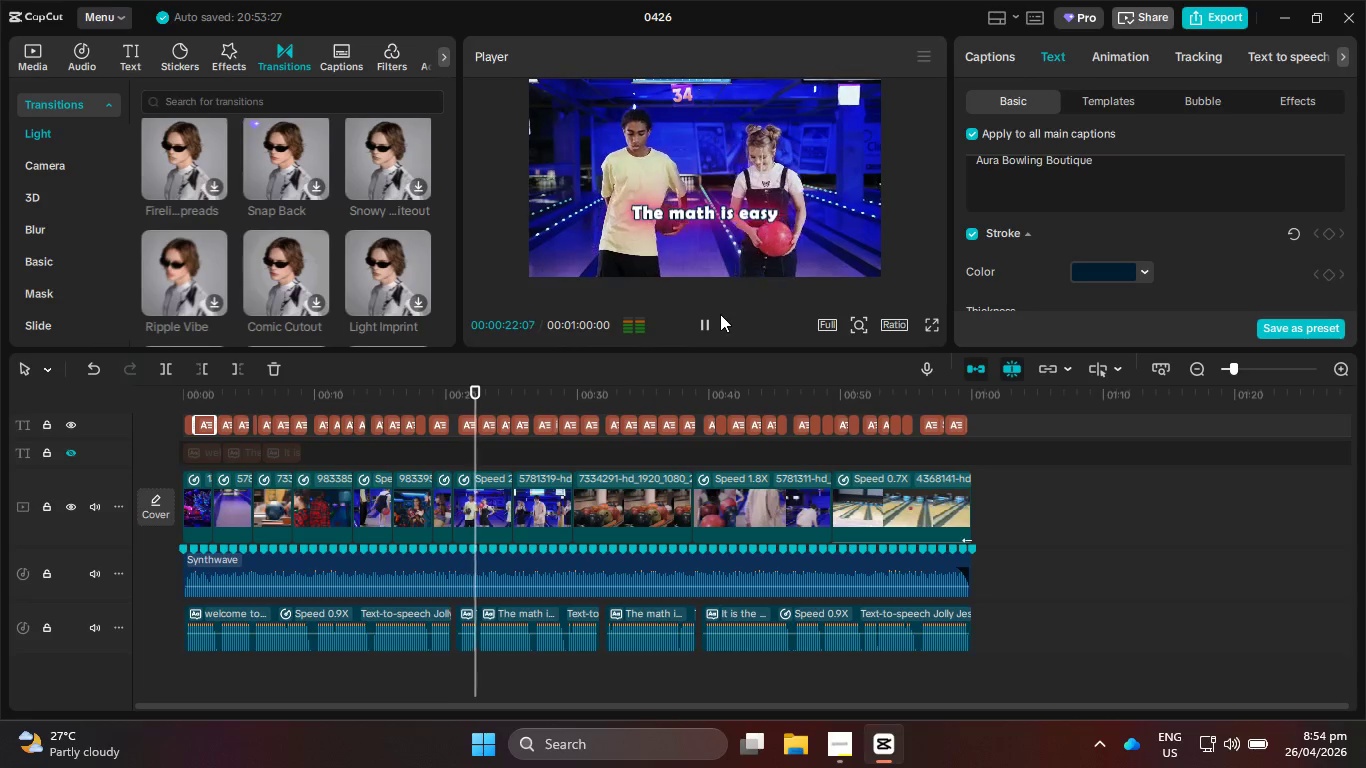 
wait(27.5)
 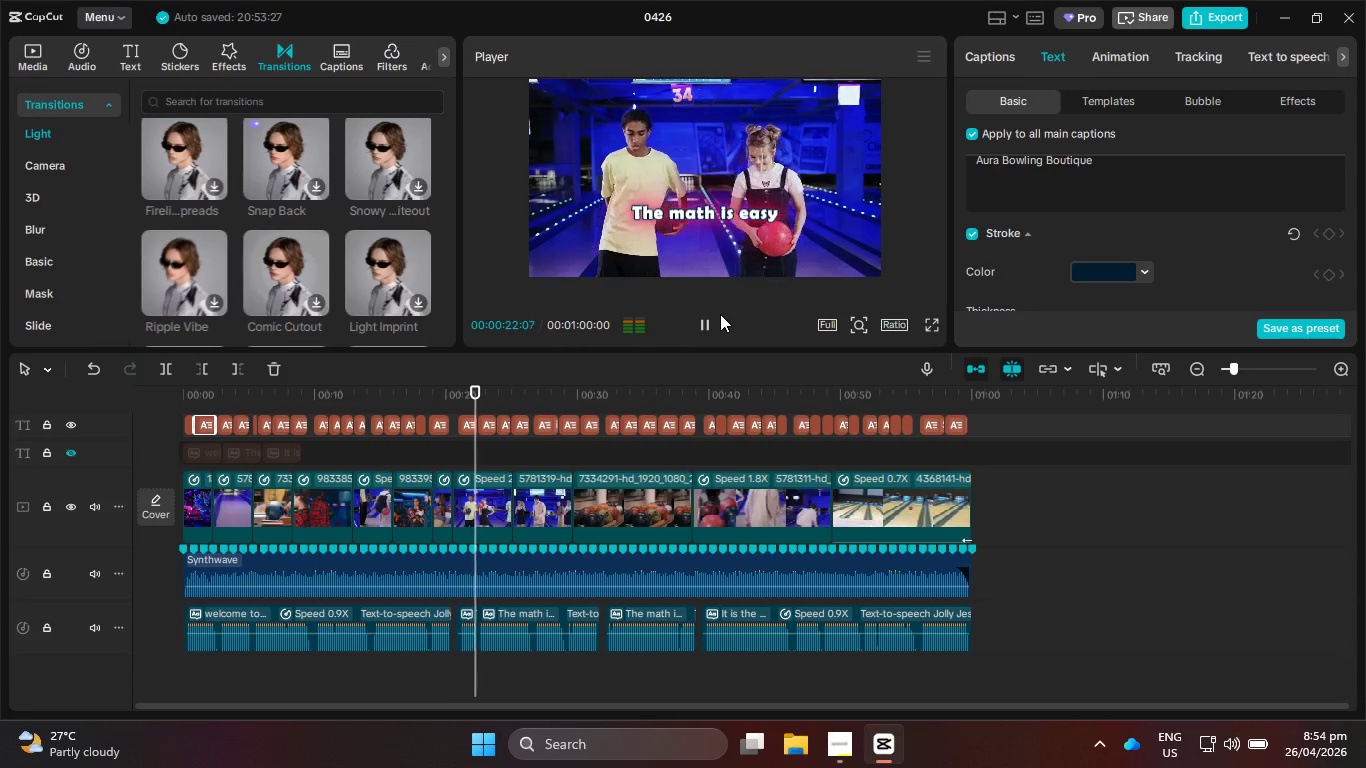 
left_click([727, 208])
 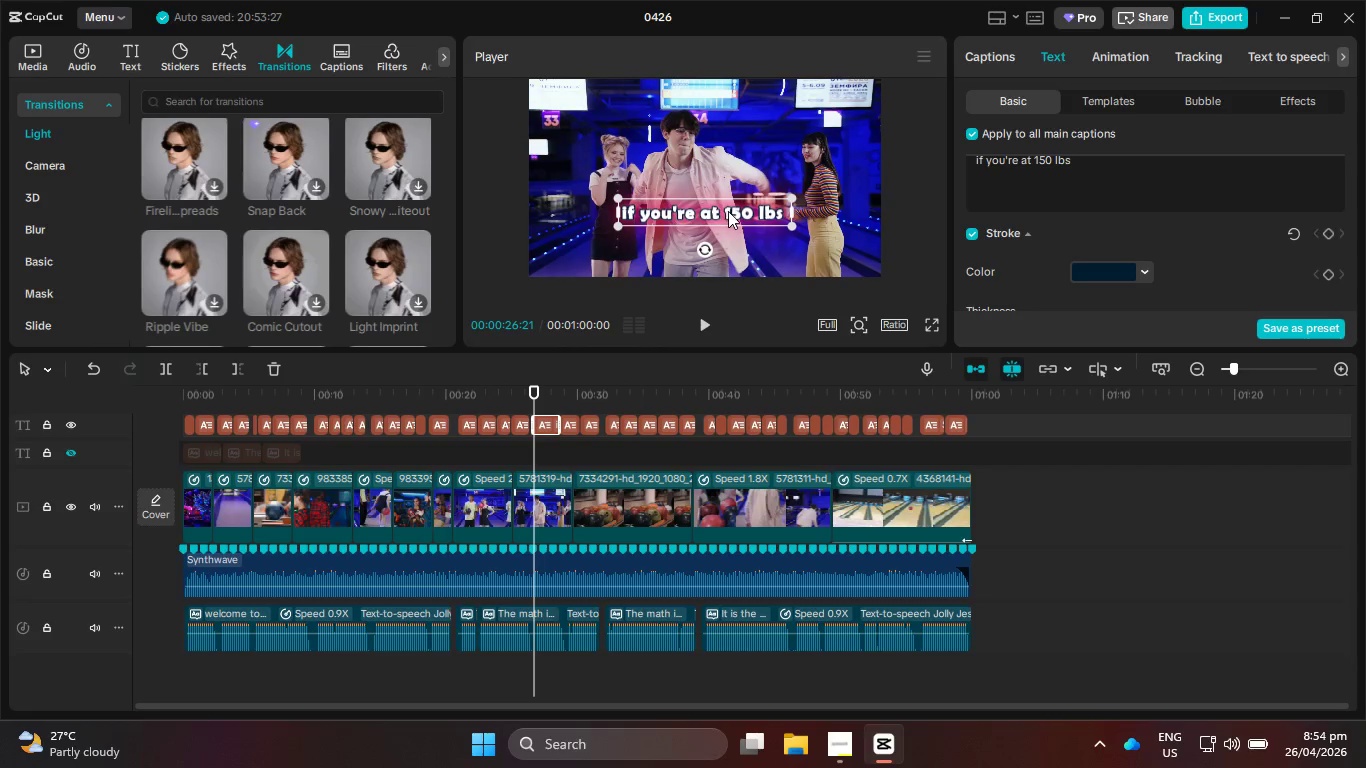 
left_click_drag(start_coordinate=[729, 211], to_coordinate=[730, 231])
 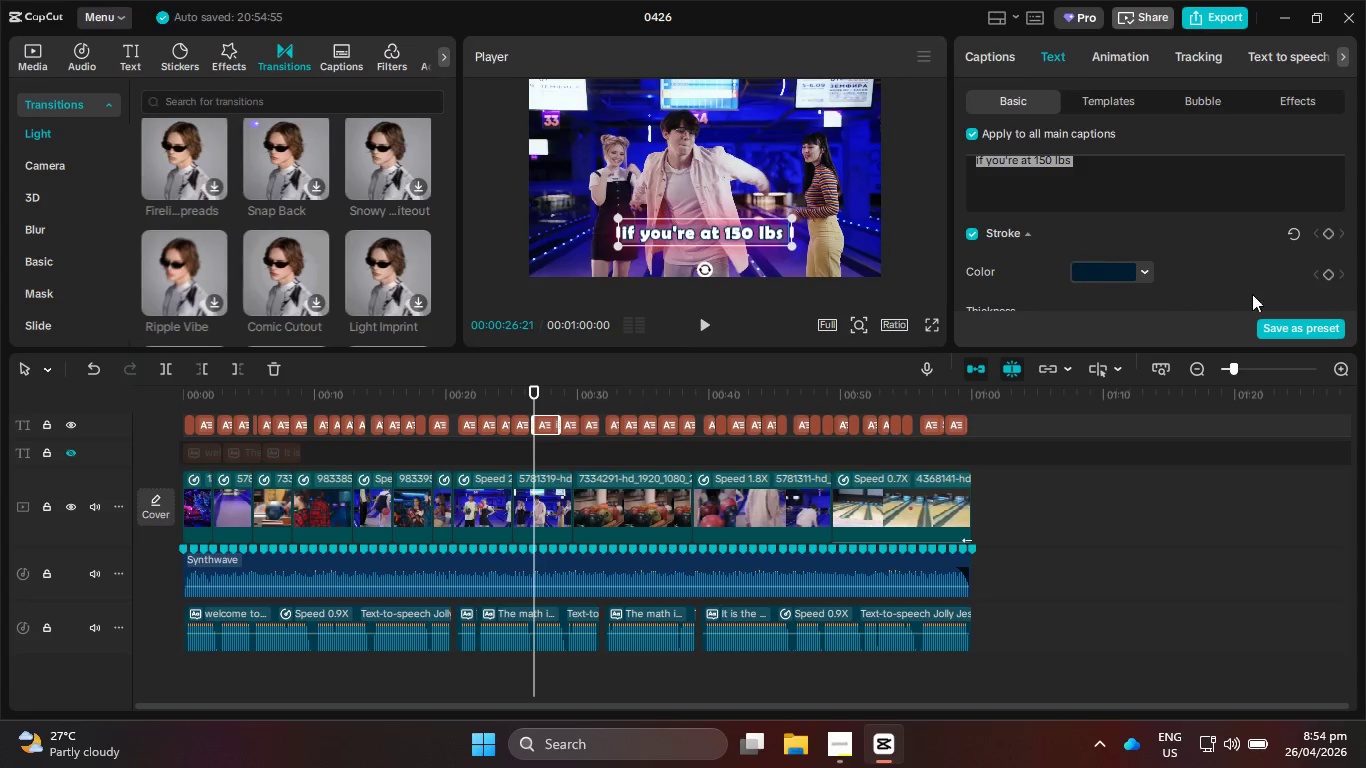 
scroll: coordinate [1257, 288], scroll_direction: down, amount: 2.0
 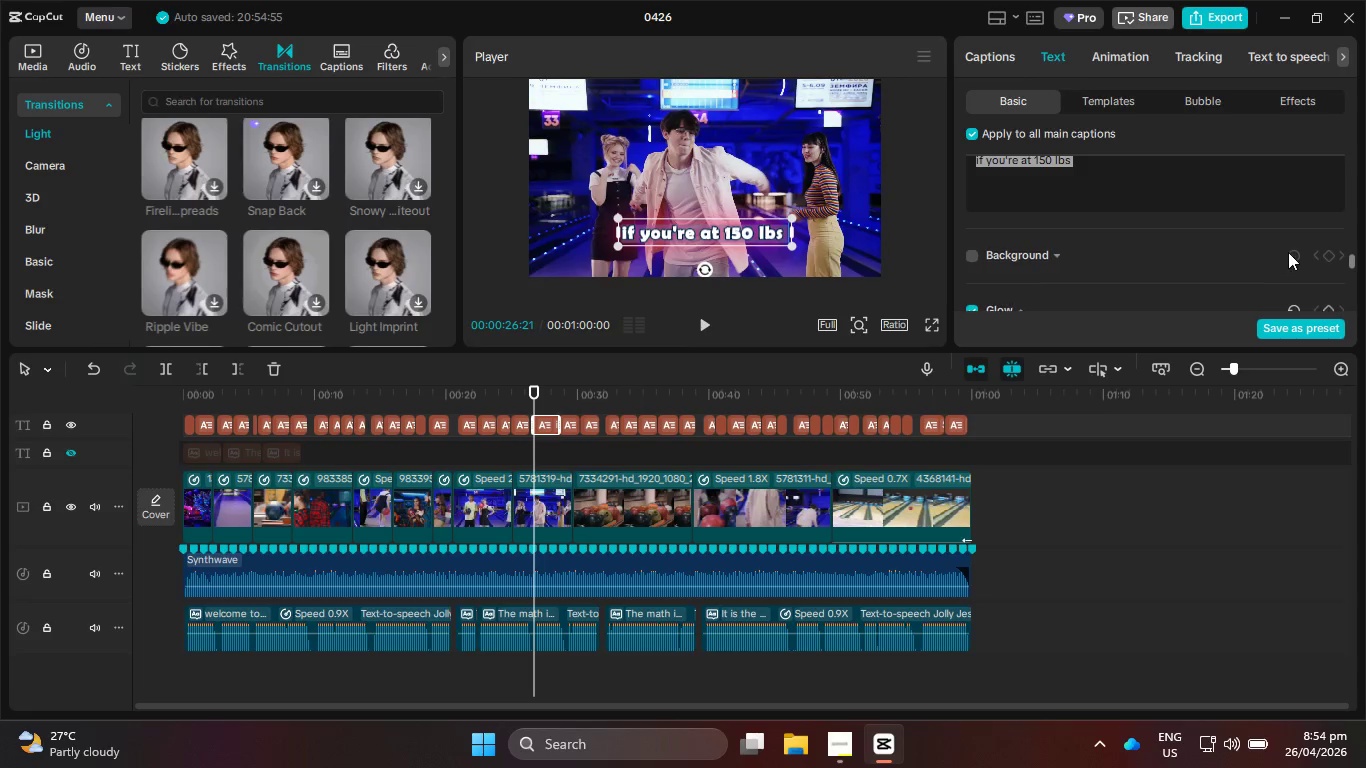 
scroll: coordinate [1288, 252], scroll_direction: up, amount: 1.0
 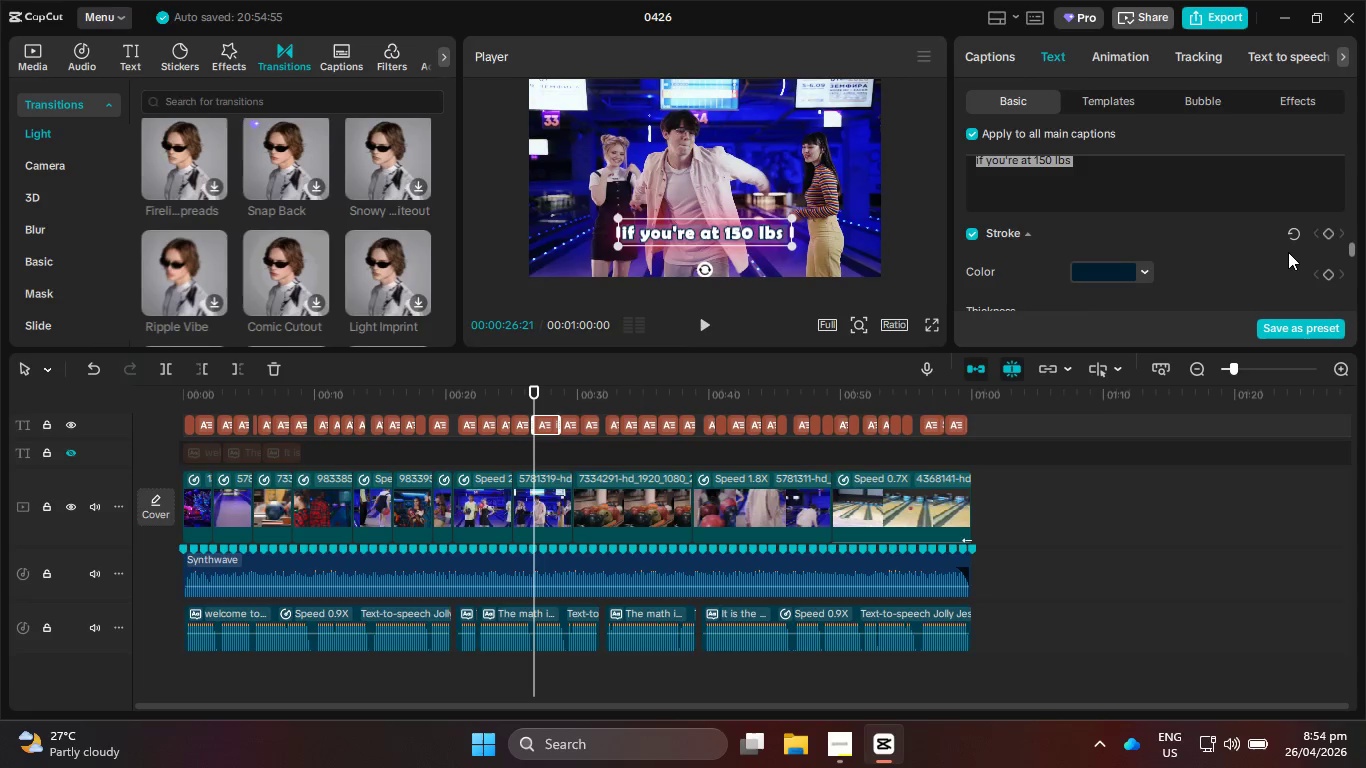 
scroll: coordinate [1288, 252], scroll_direction: none, amount: 0.0
 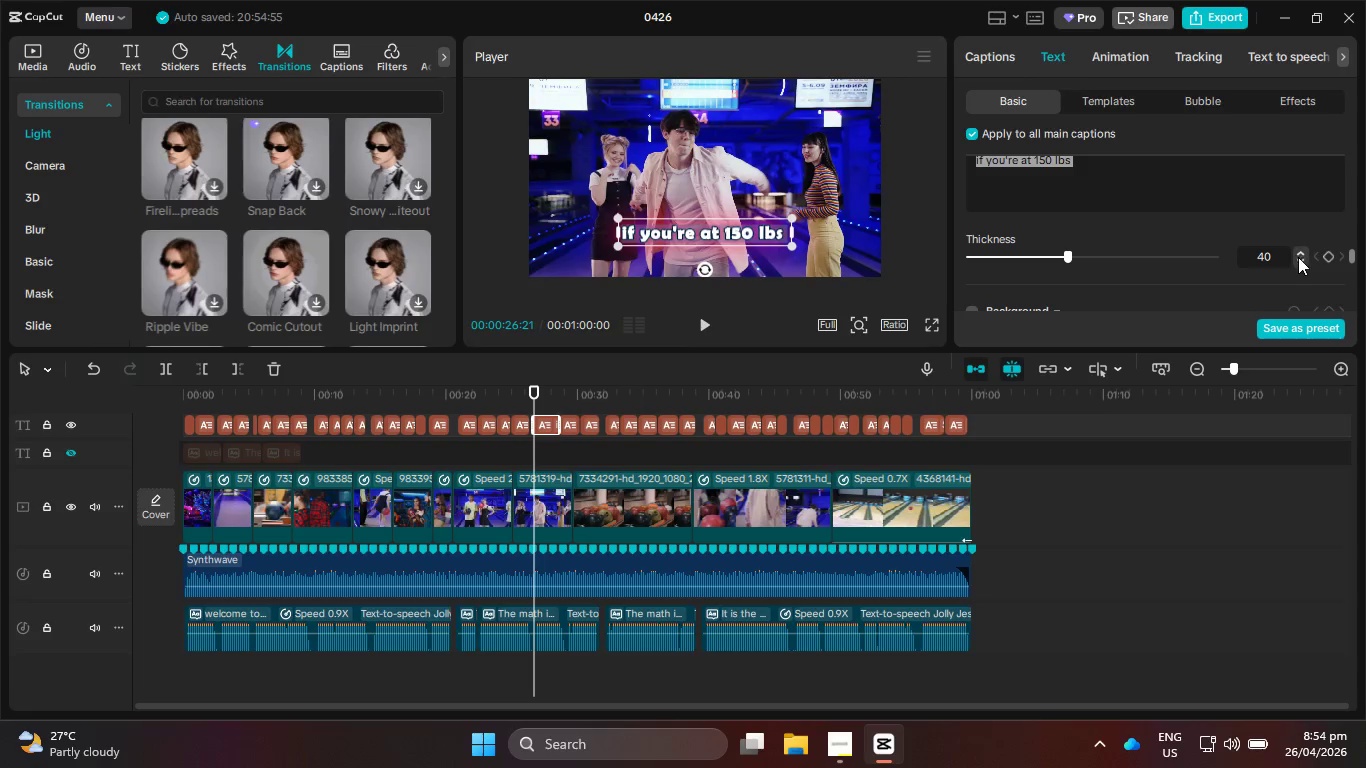 
left_click([1298, 260])
 